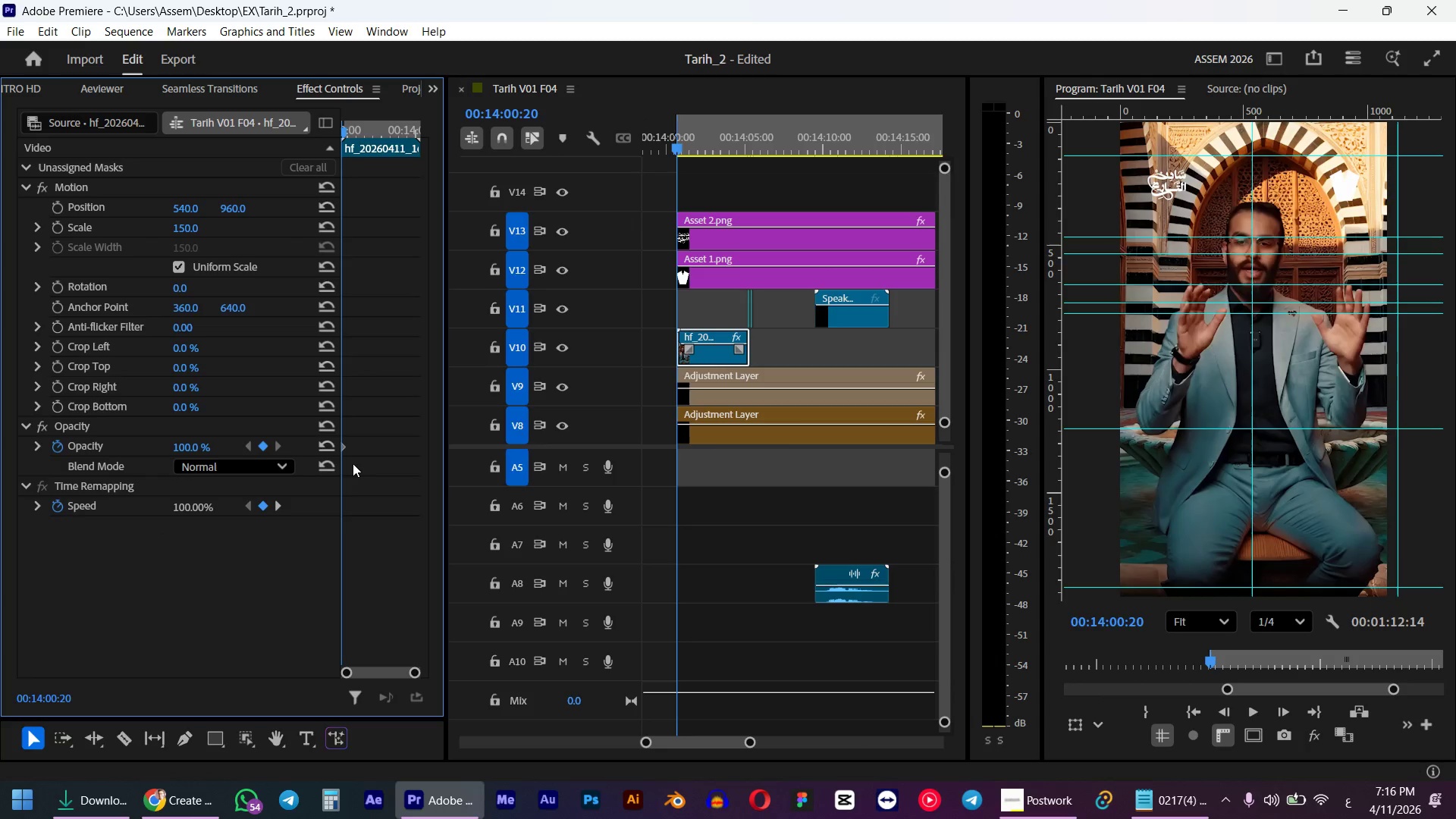 
left_click_drag(start_coordinate=[345, 444], to_coordinate=[375, 437])
 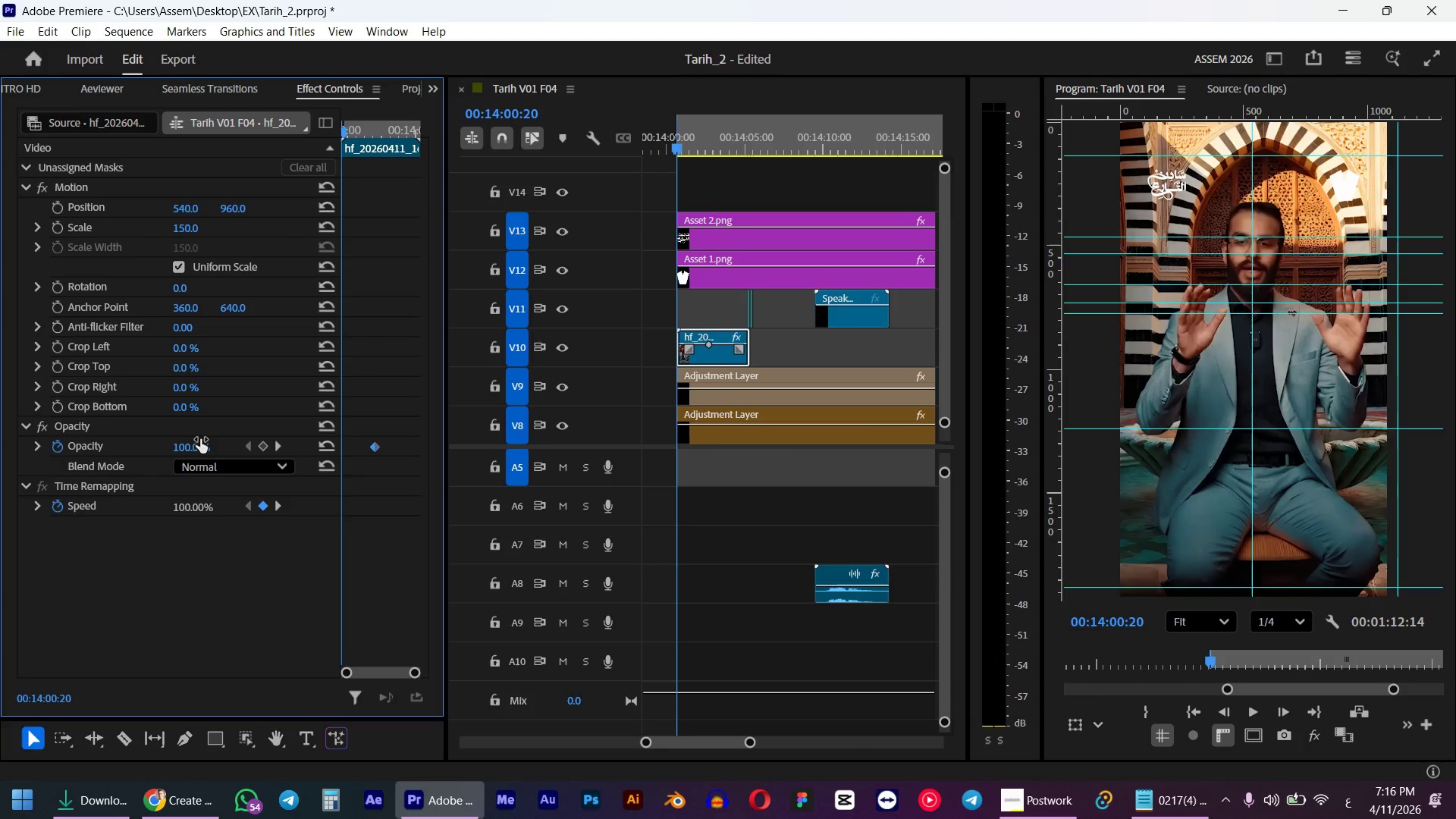 
left_click([191, 447])
 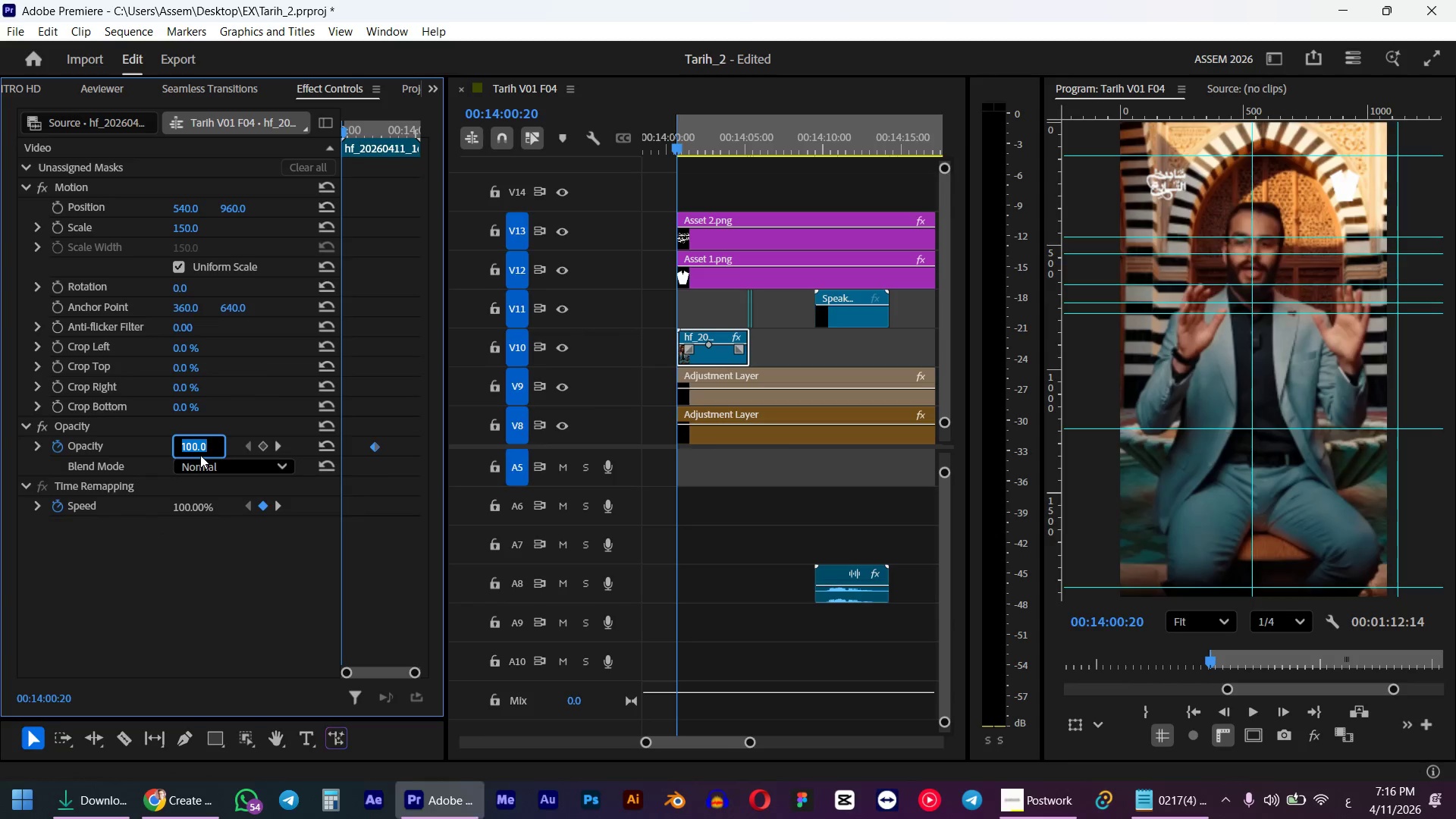 
key(NumpadEnter)
 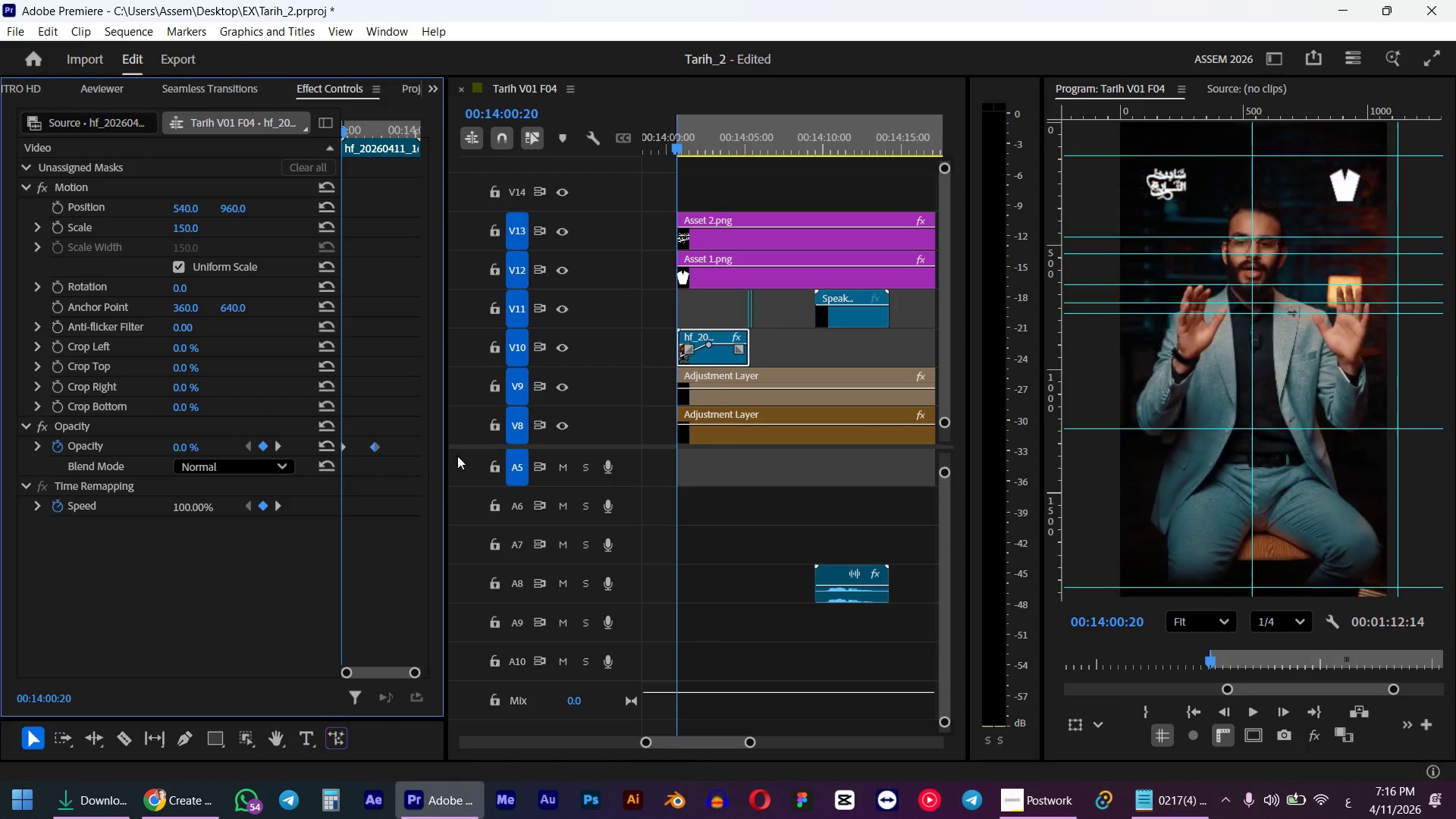 
key(Numpad0)
 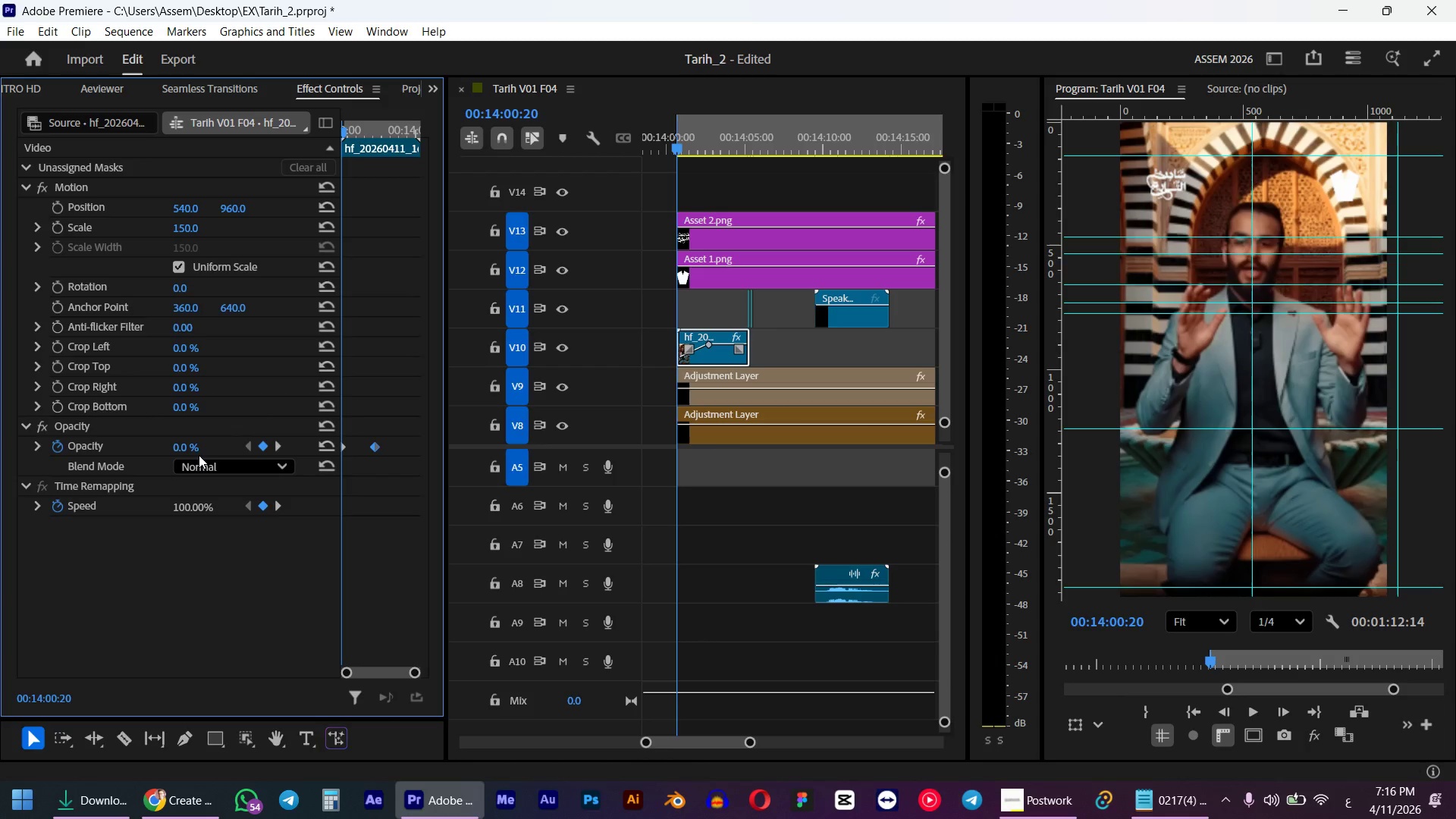 
left_click_drag(start_coordinate=[402, 437], to_coordinate=[237, 486])
 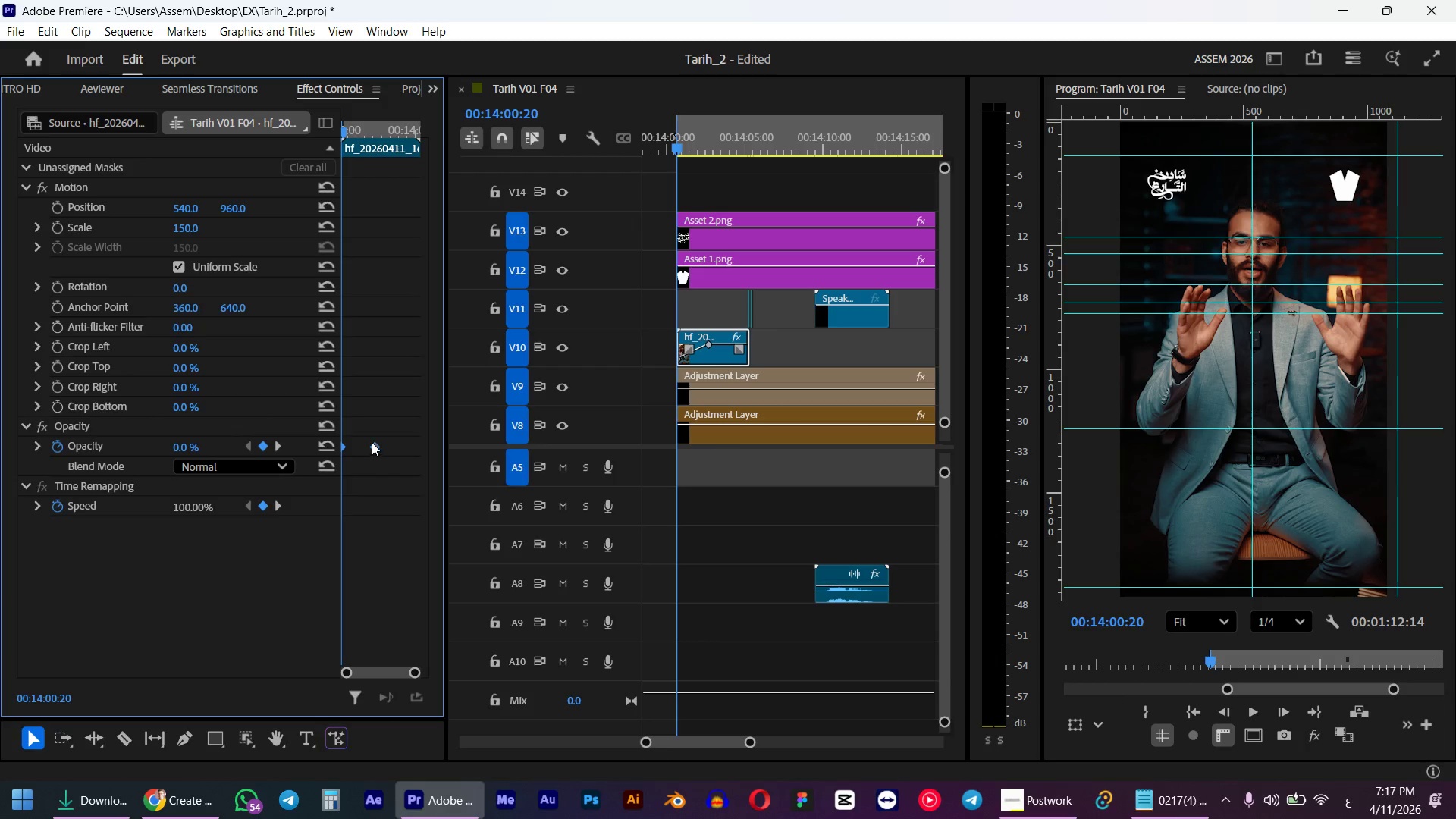 
right_click([372, 442])
 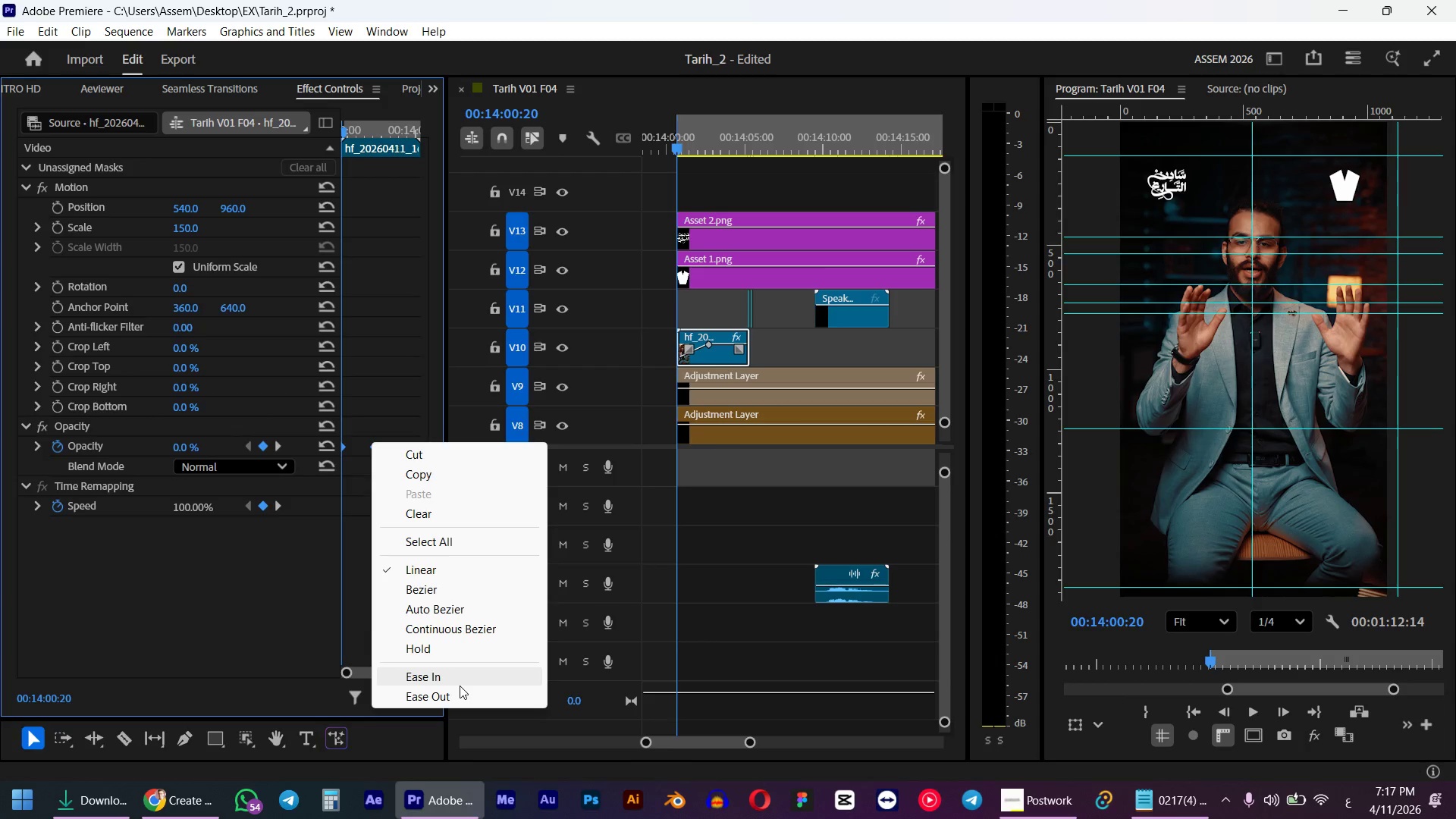 
left_click([448, 673])
 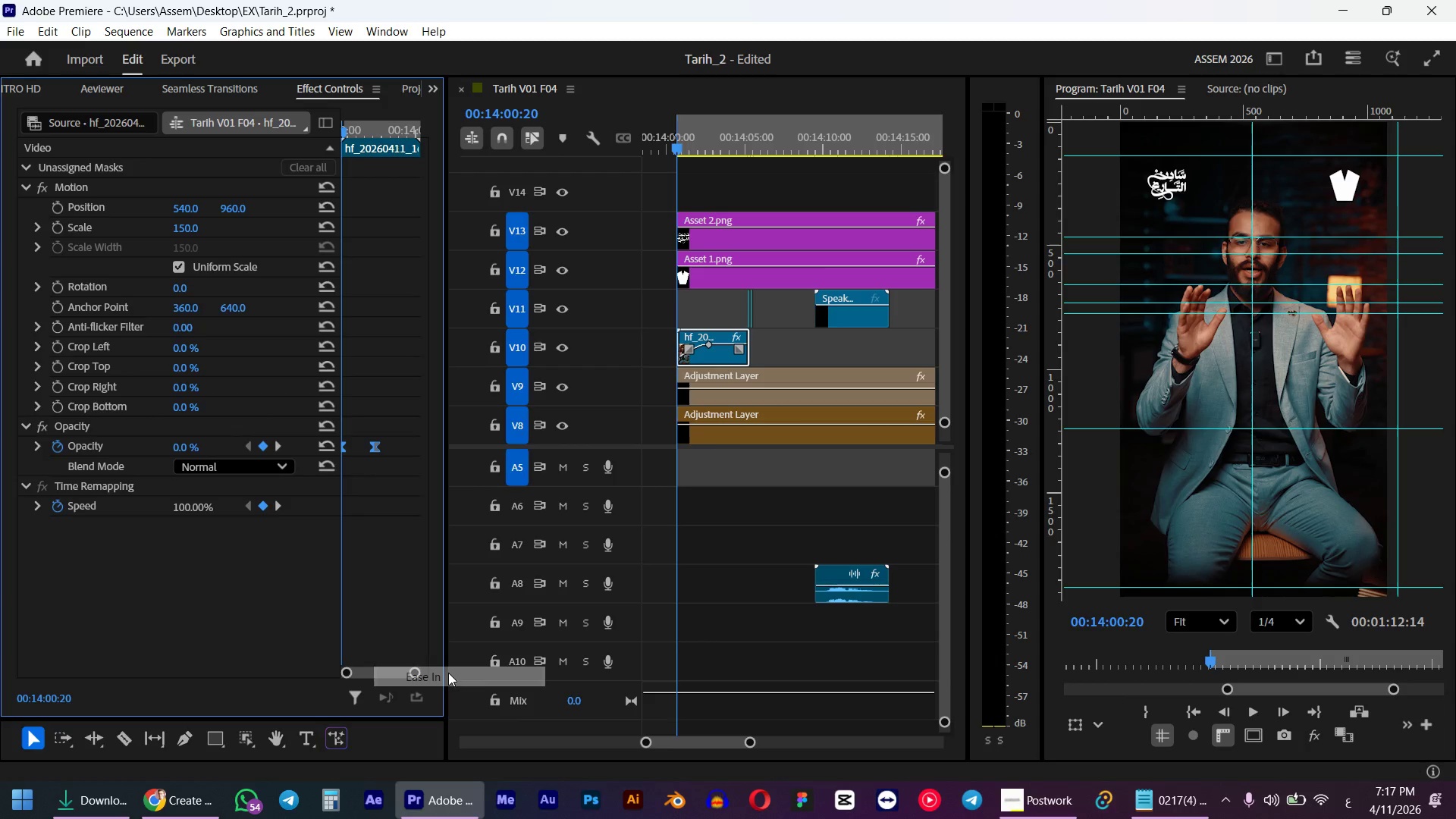 
key(Shift+ArrowRight)
 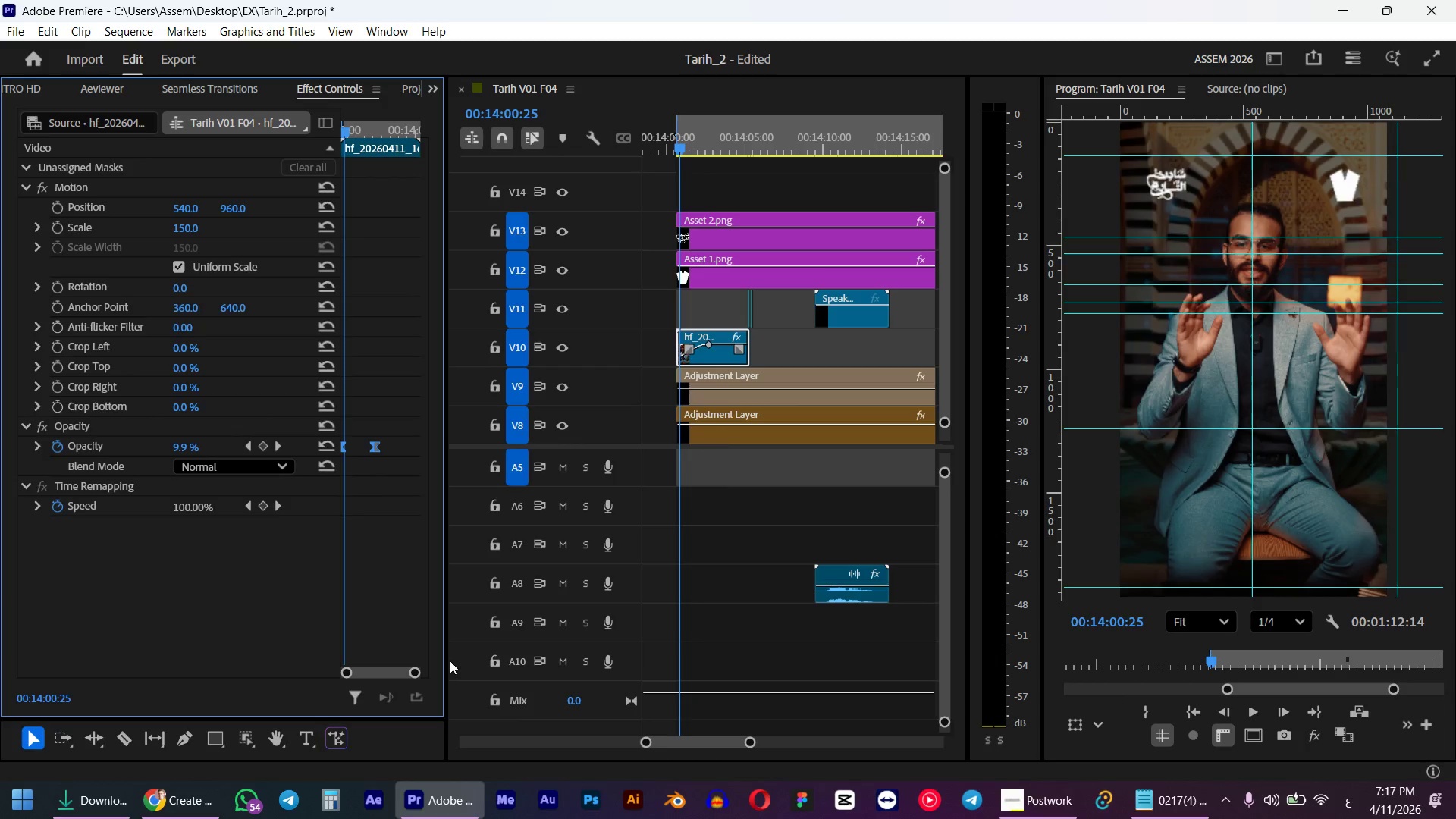 
key(Shift+ArrowRight)
 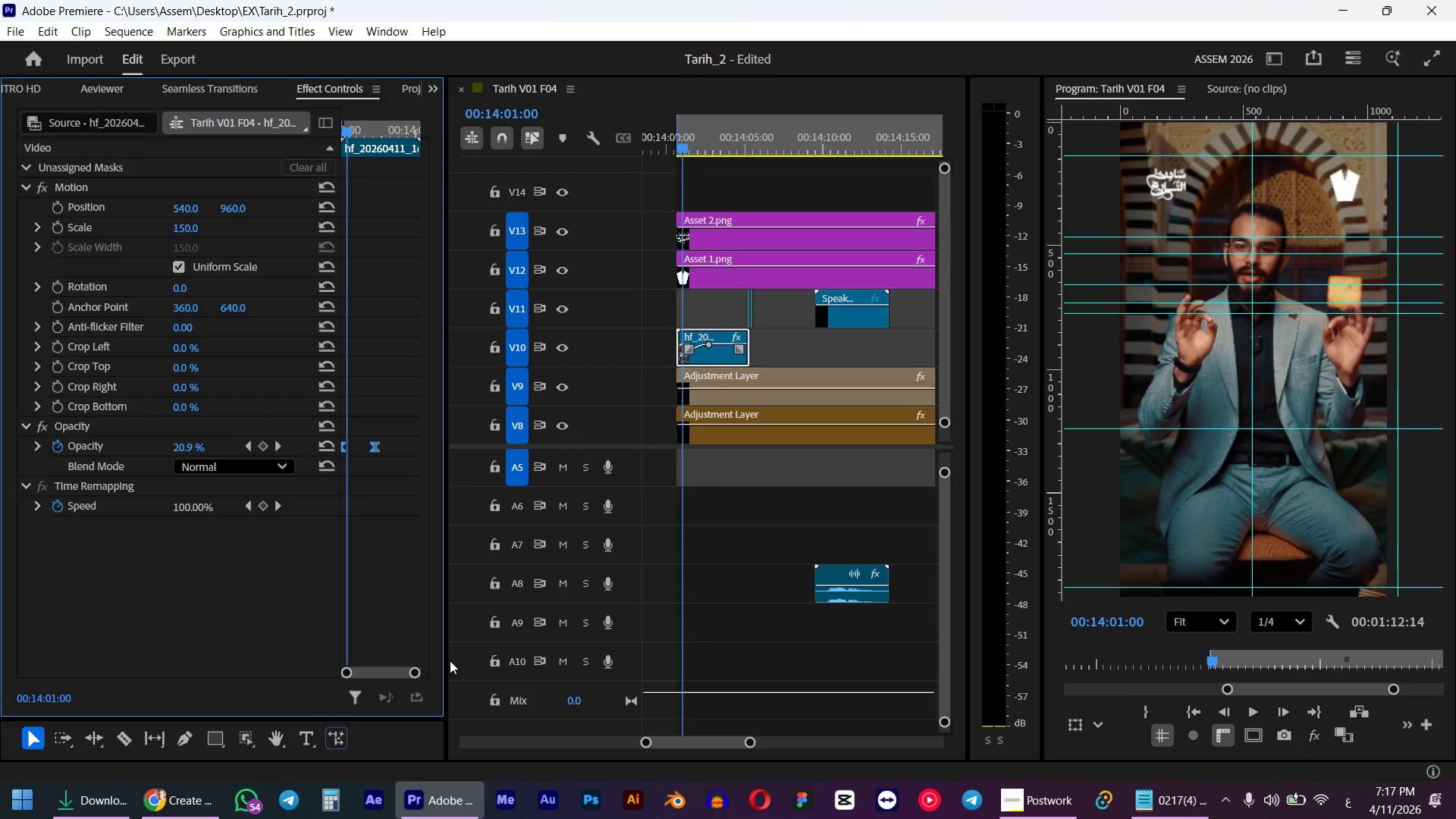 
key(Shift+ArrowRight)
 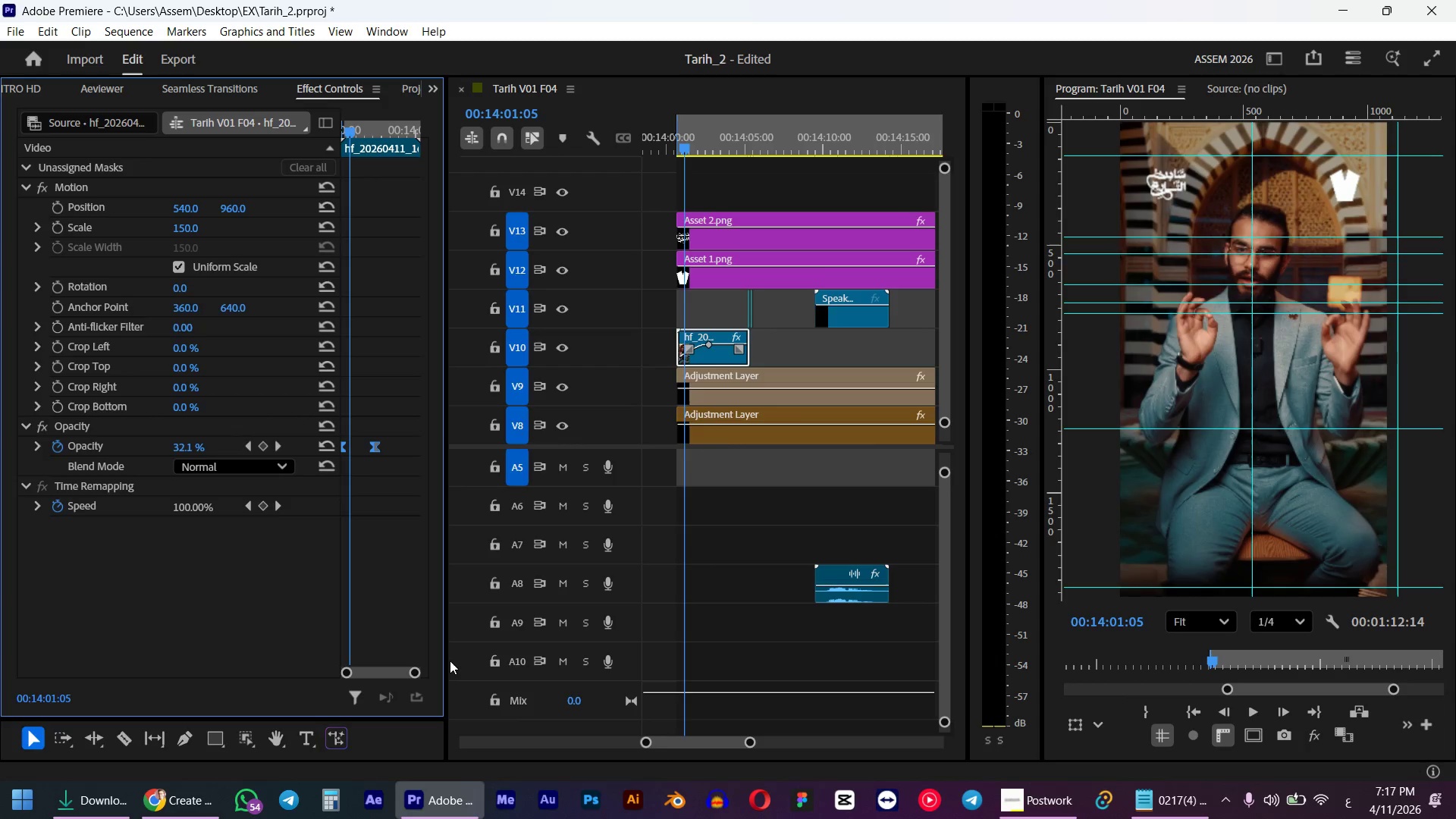 
key(Shift+ArrowRight)
 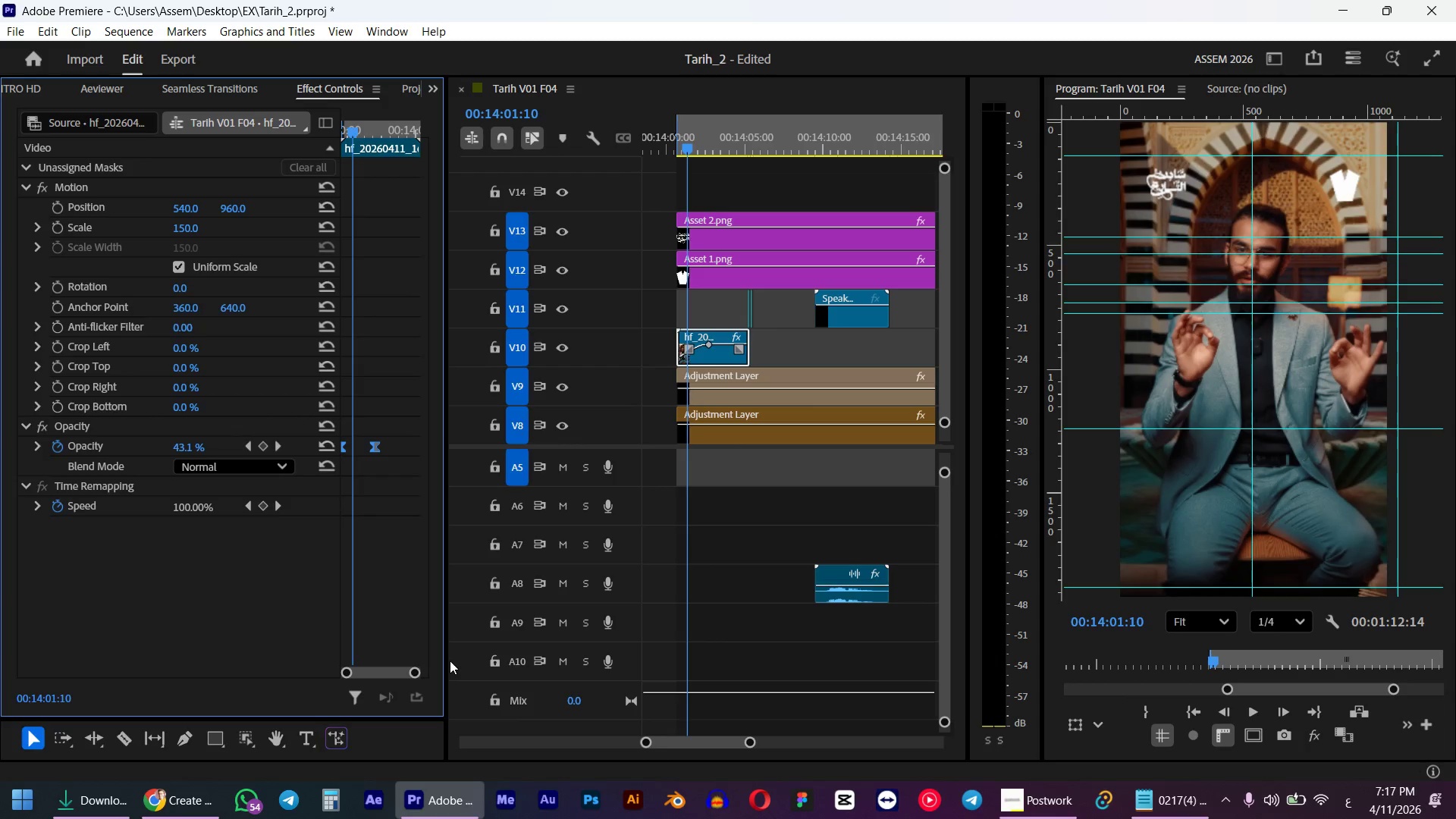 
key(Shift+ArrowRight)
 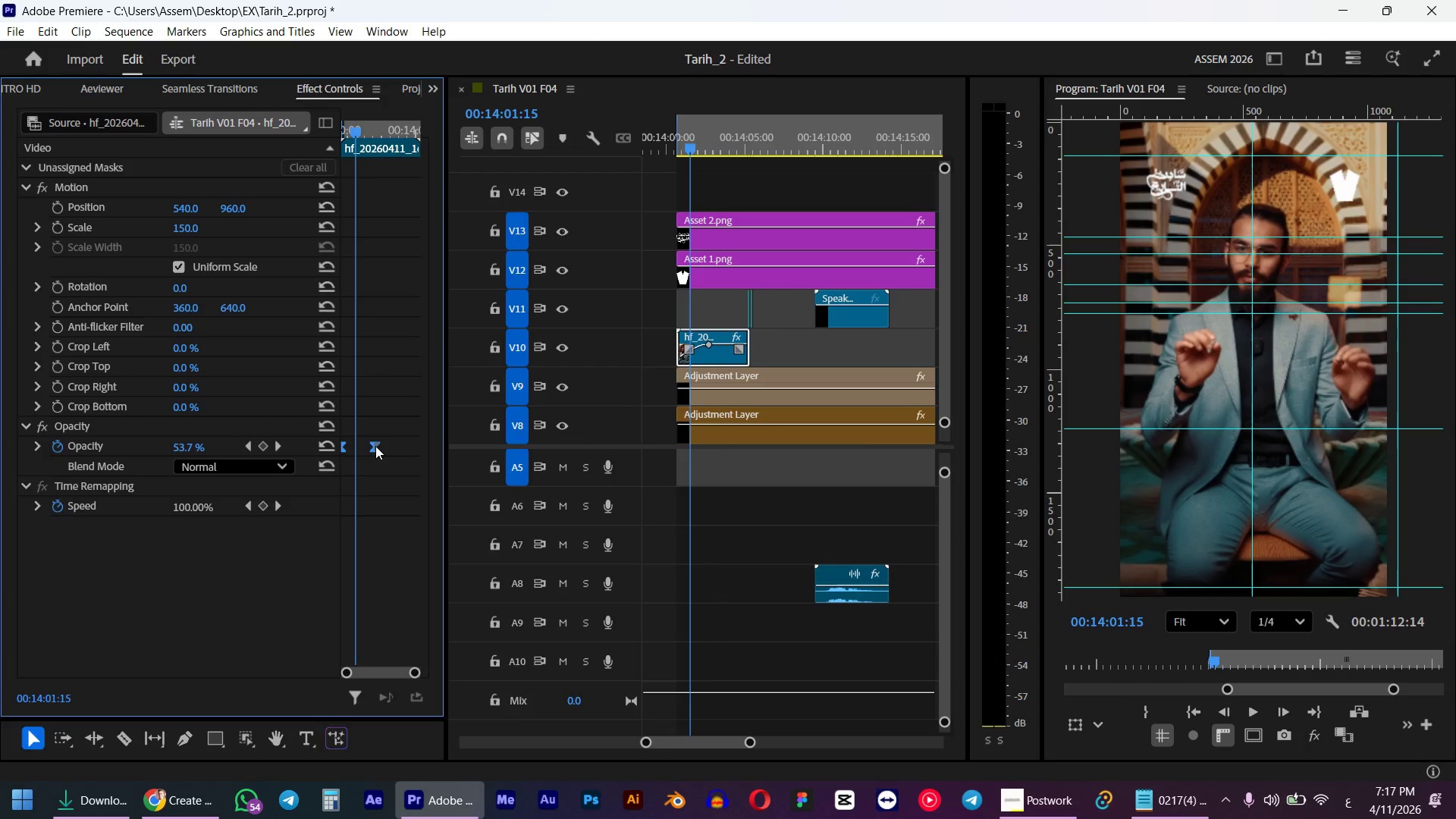 
left_click([380, 459])
 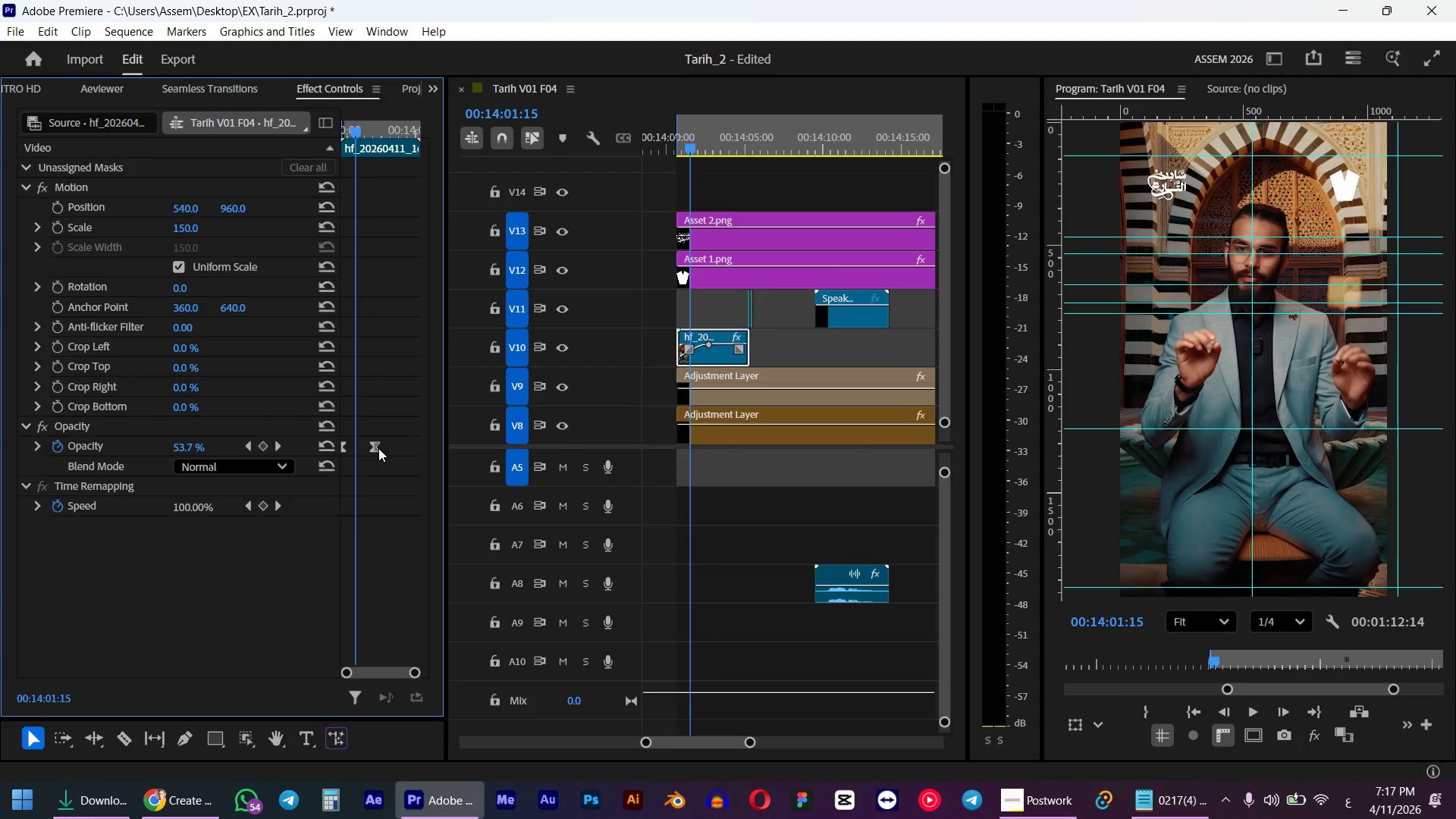 
left_click_drag(start_coordinate=[377, 448], to_coordinate=[356, 447])
 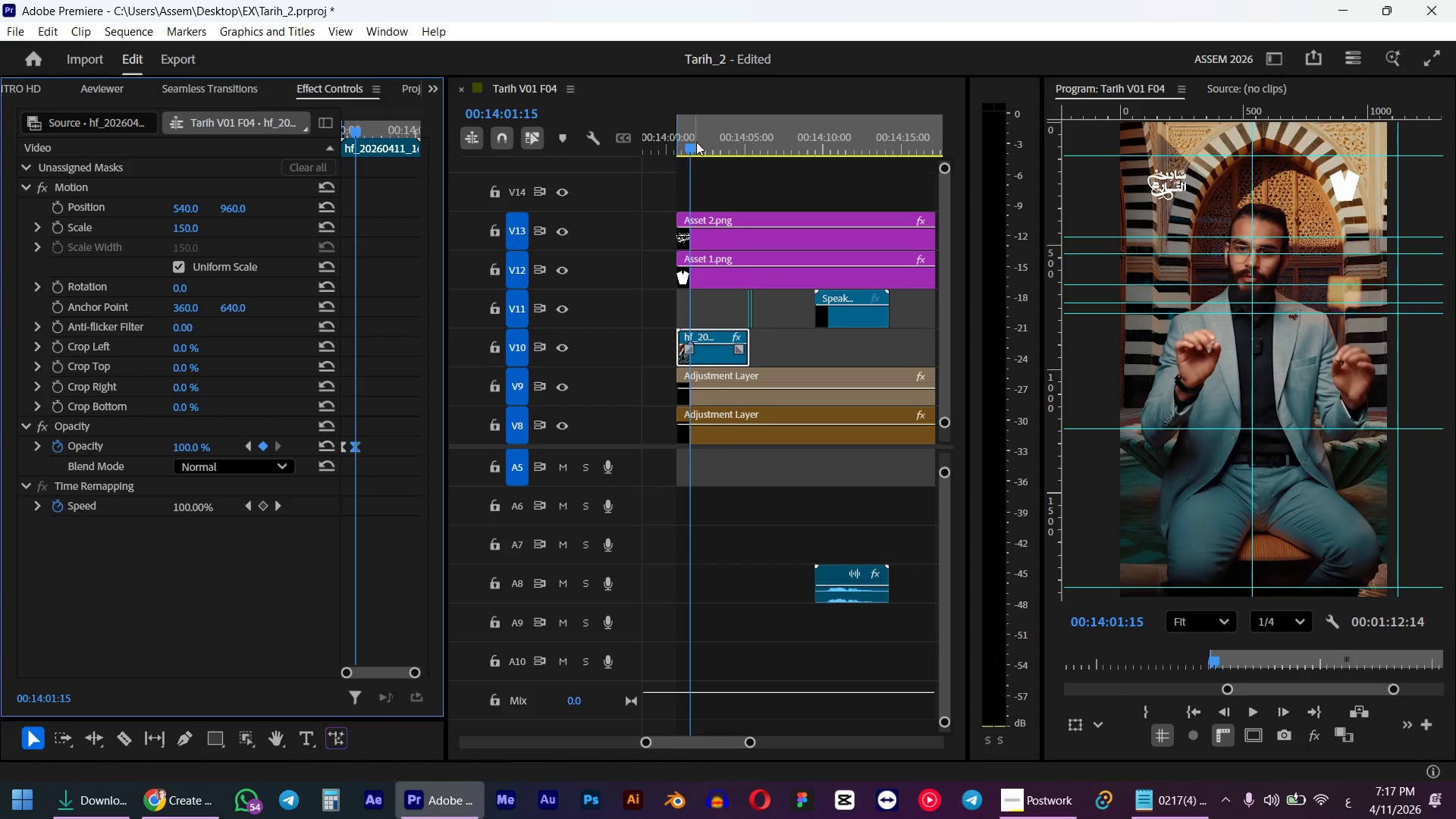 
hold_key(key=ShiftLeft, duration=0.56)
 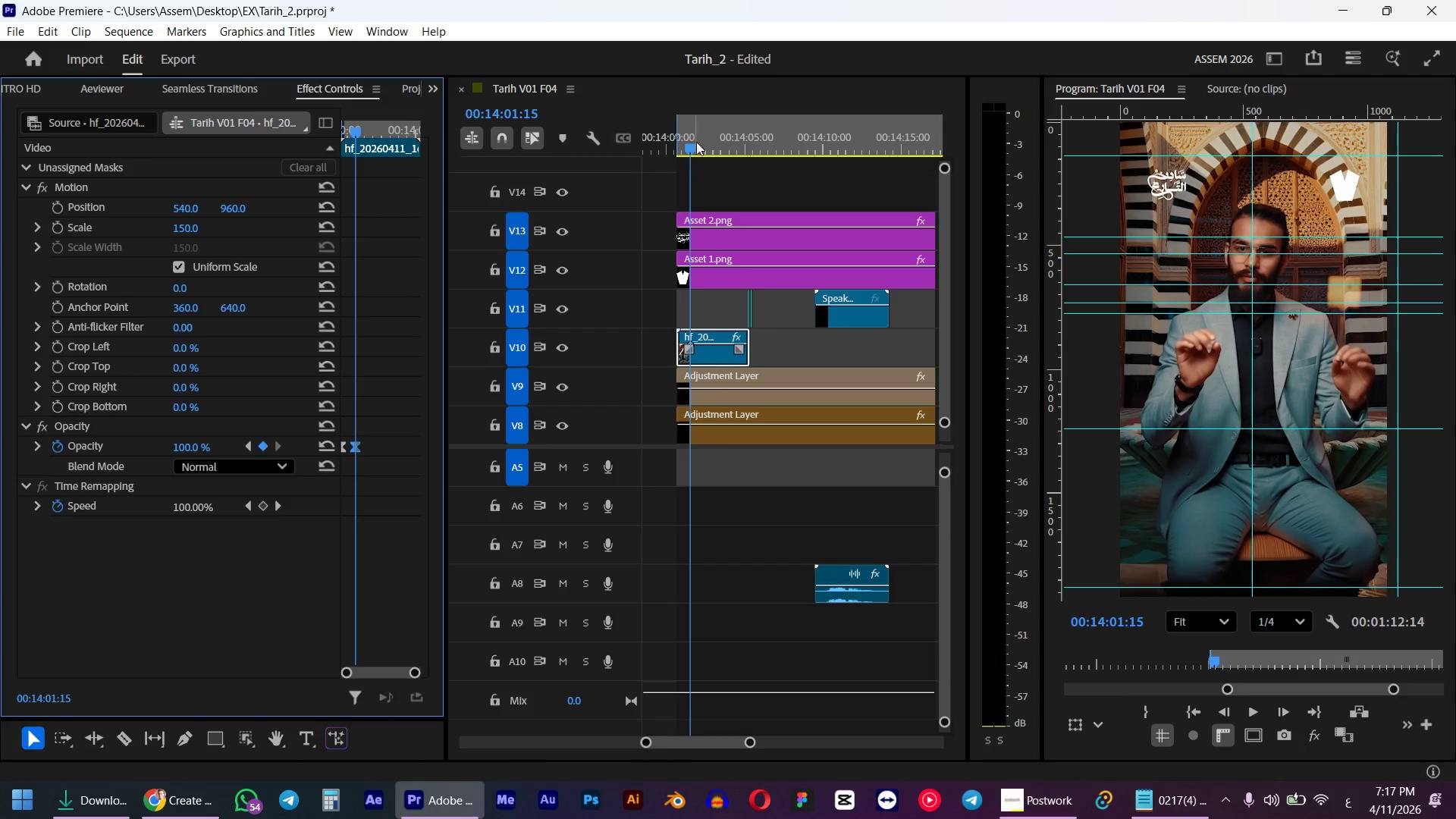 
left_click_drag(start_coordinate=[697, 138], to_coordinate=[676, 138])
 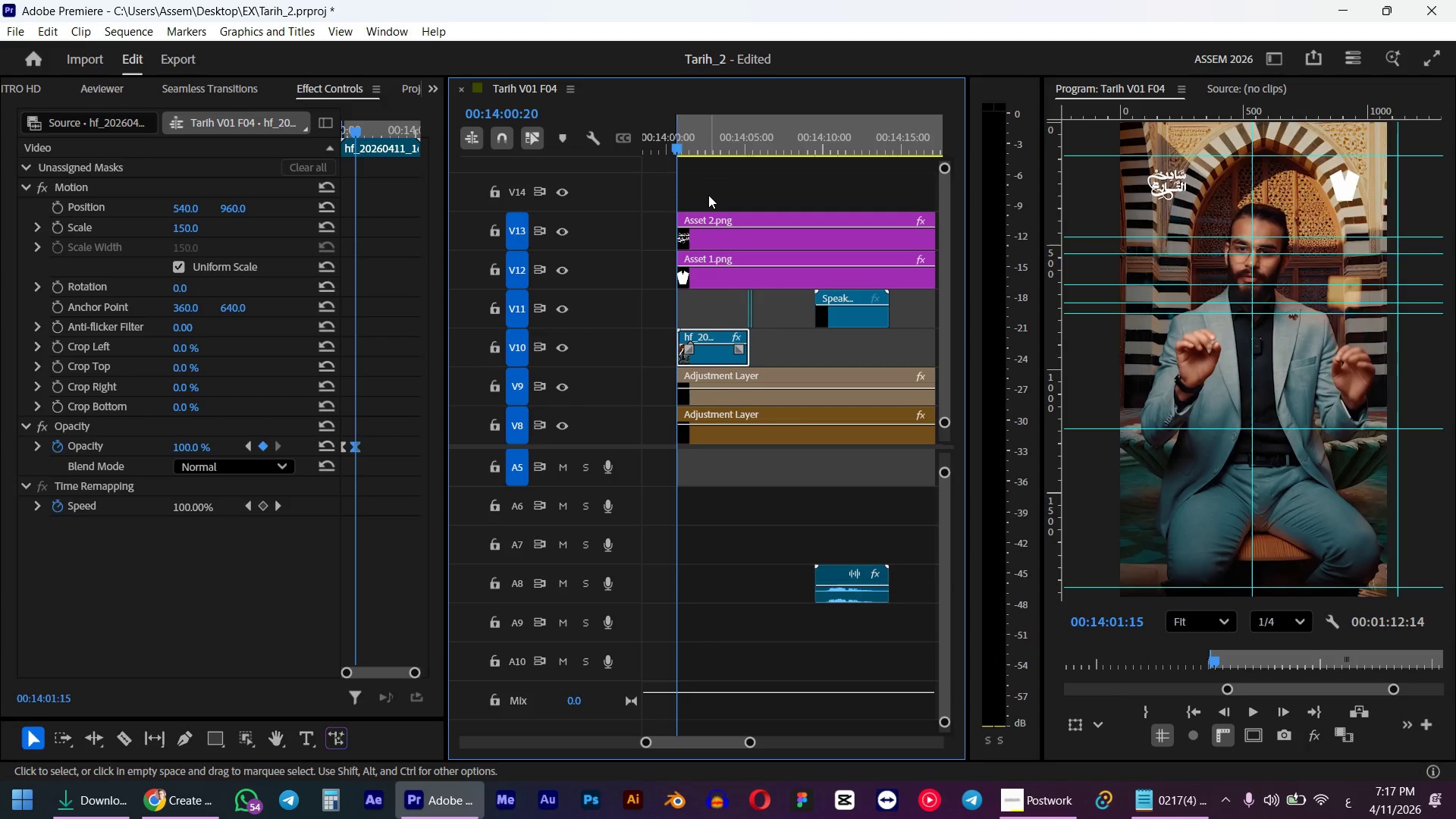 
hold_key(key=ShiftLeft, duration=0.39)
 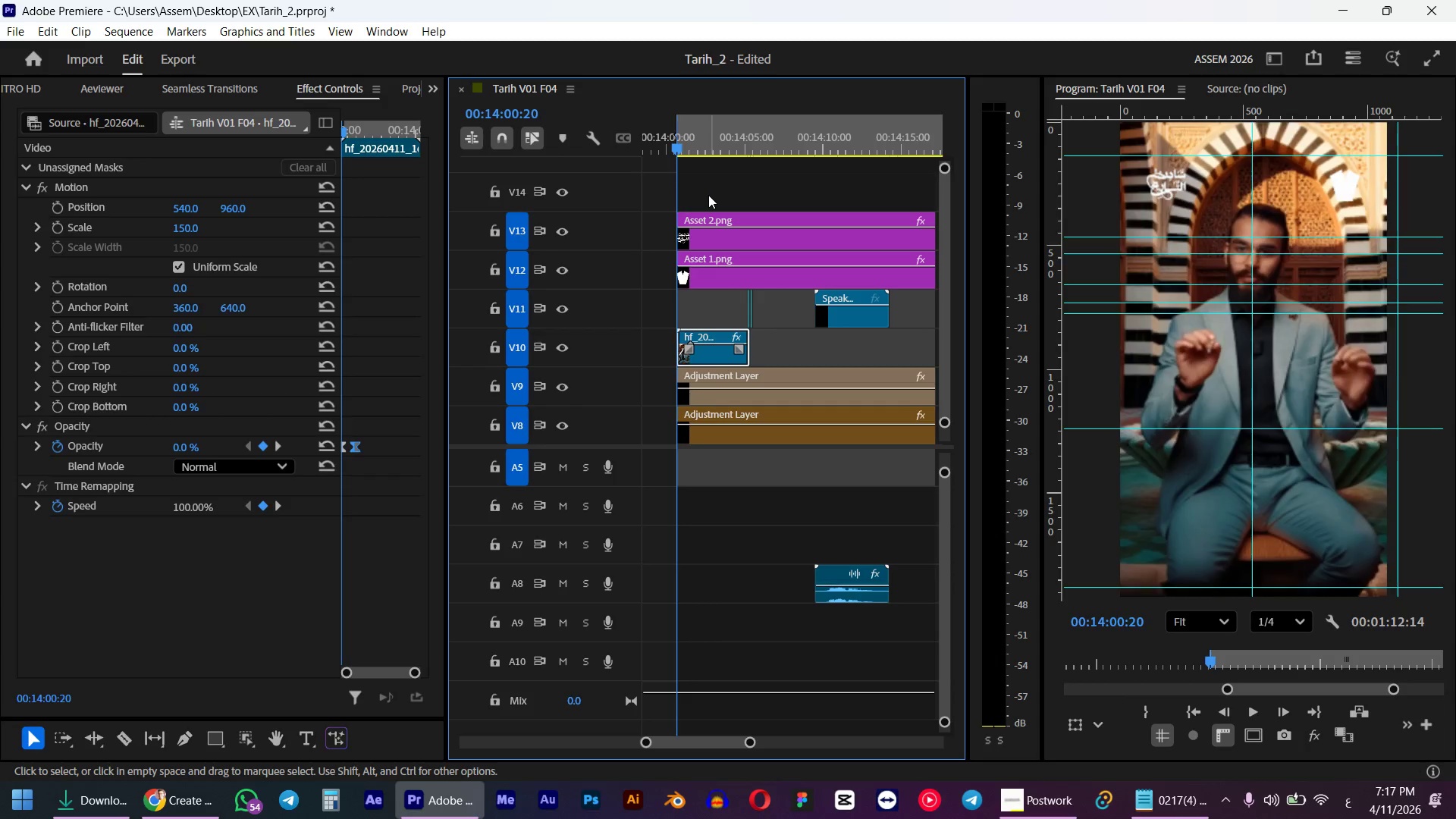 
key(Space)
 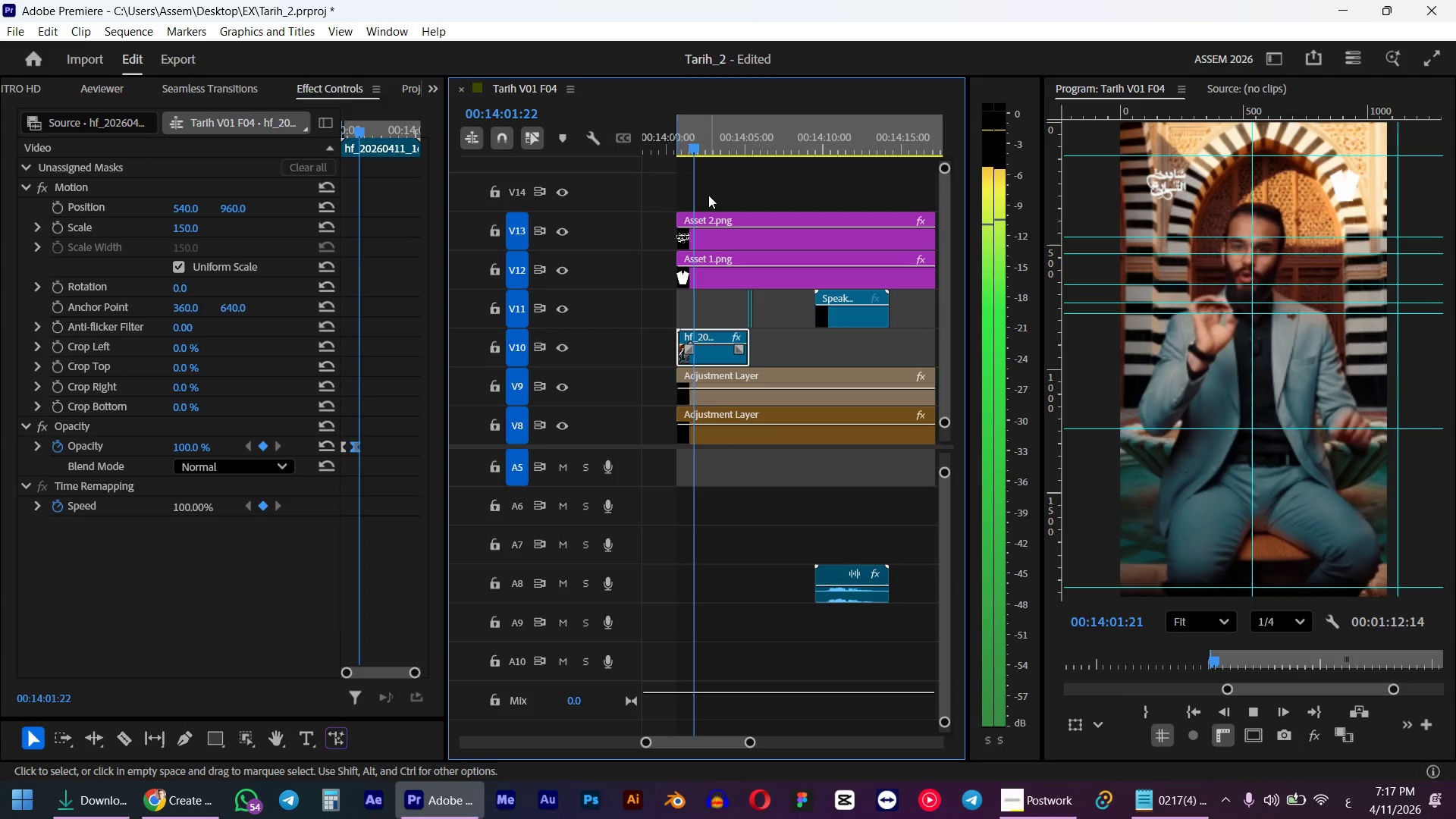 
key(Space)
 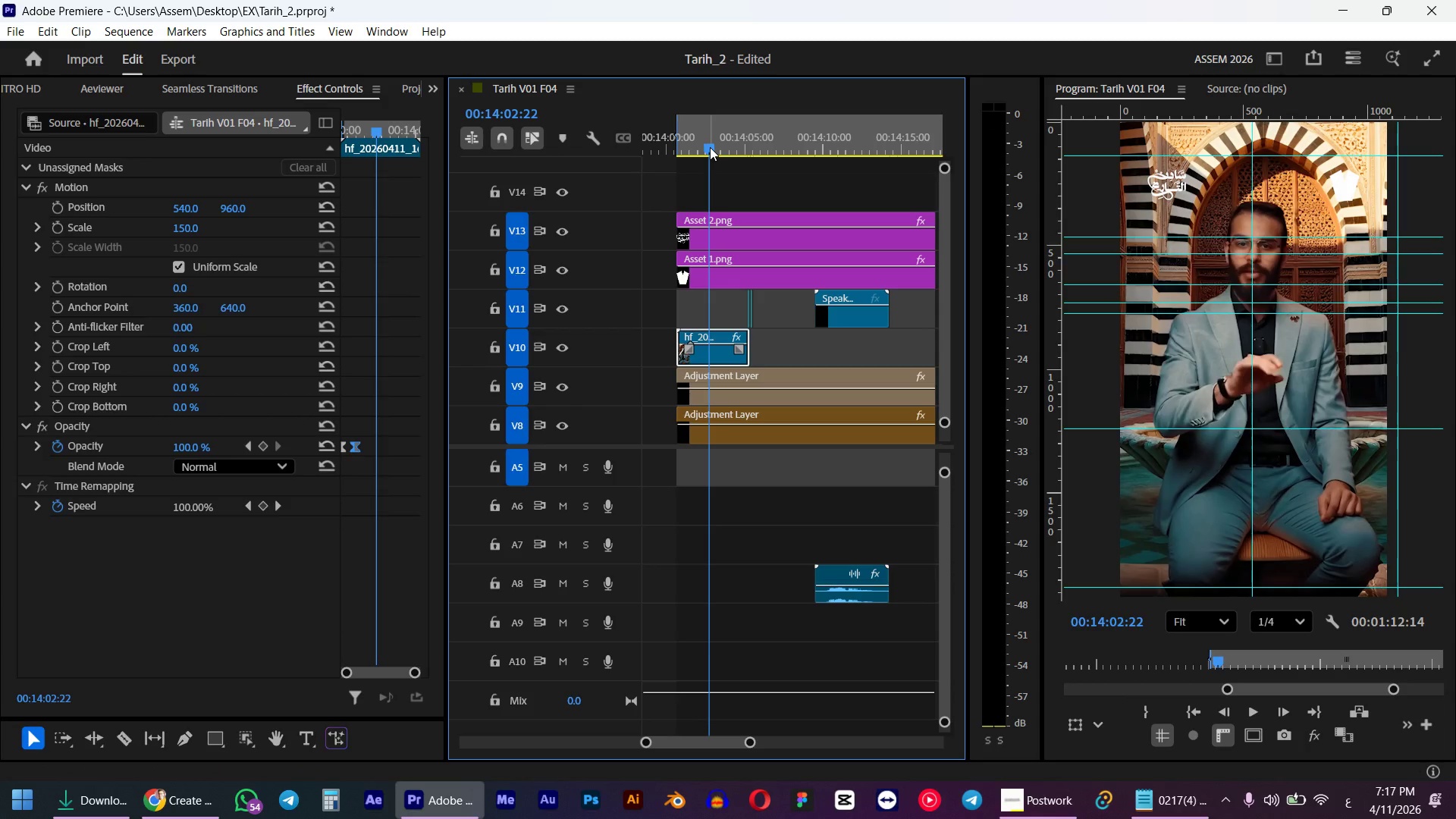 
left_click_drag(start_coordinate=[708, 131], to_coordinate=[673, 143])
 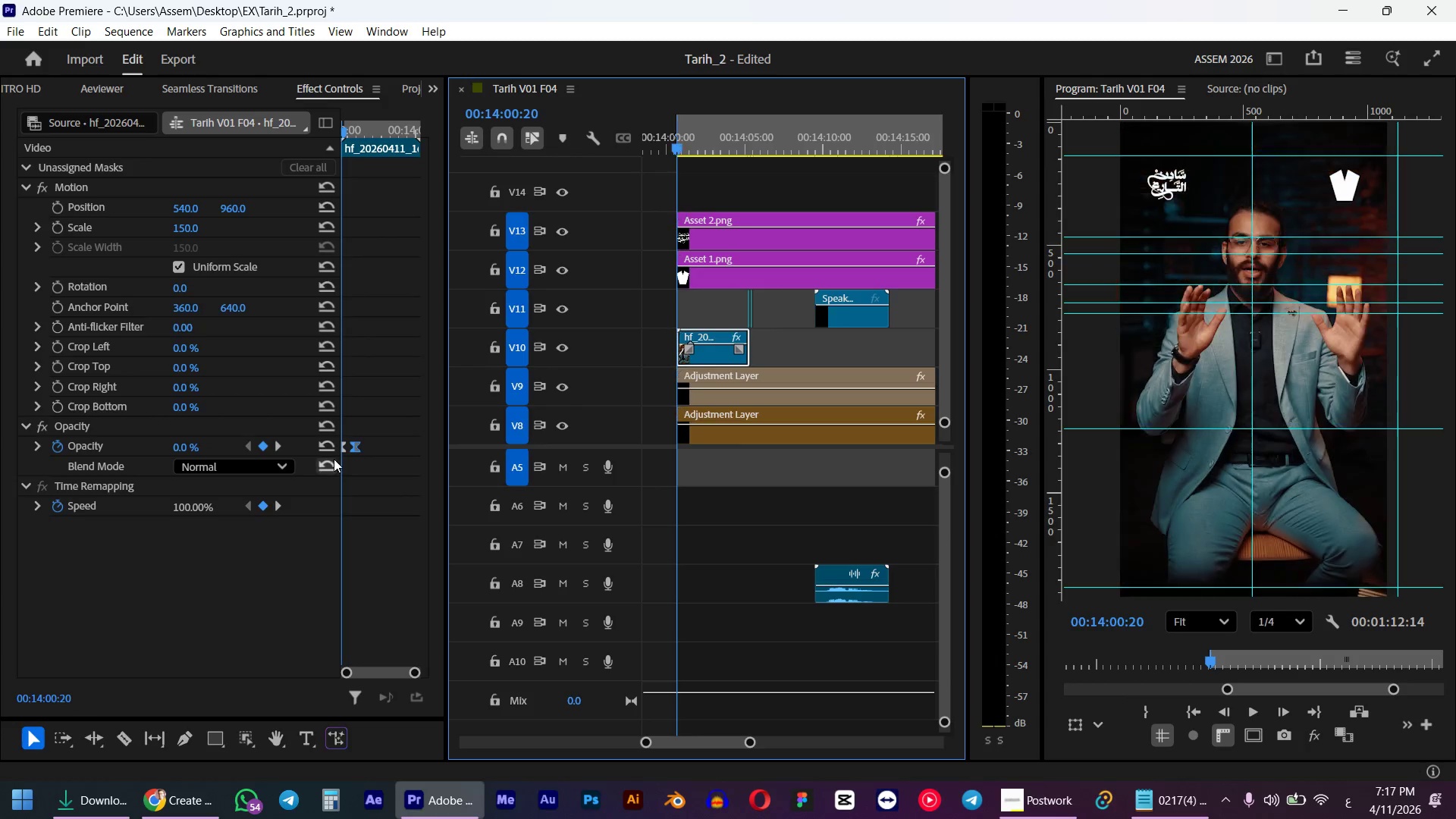 
hold_key(key=ShiftLeft, duration=0.53)
 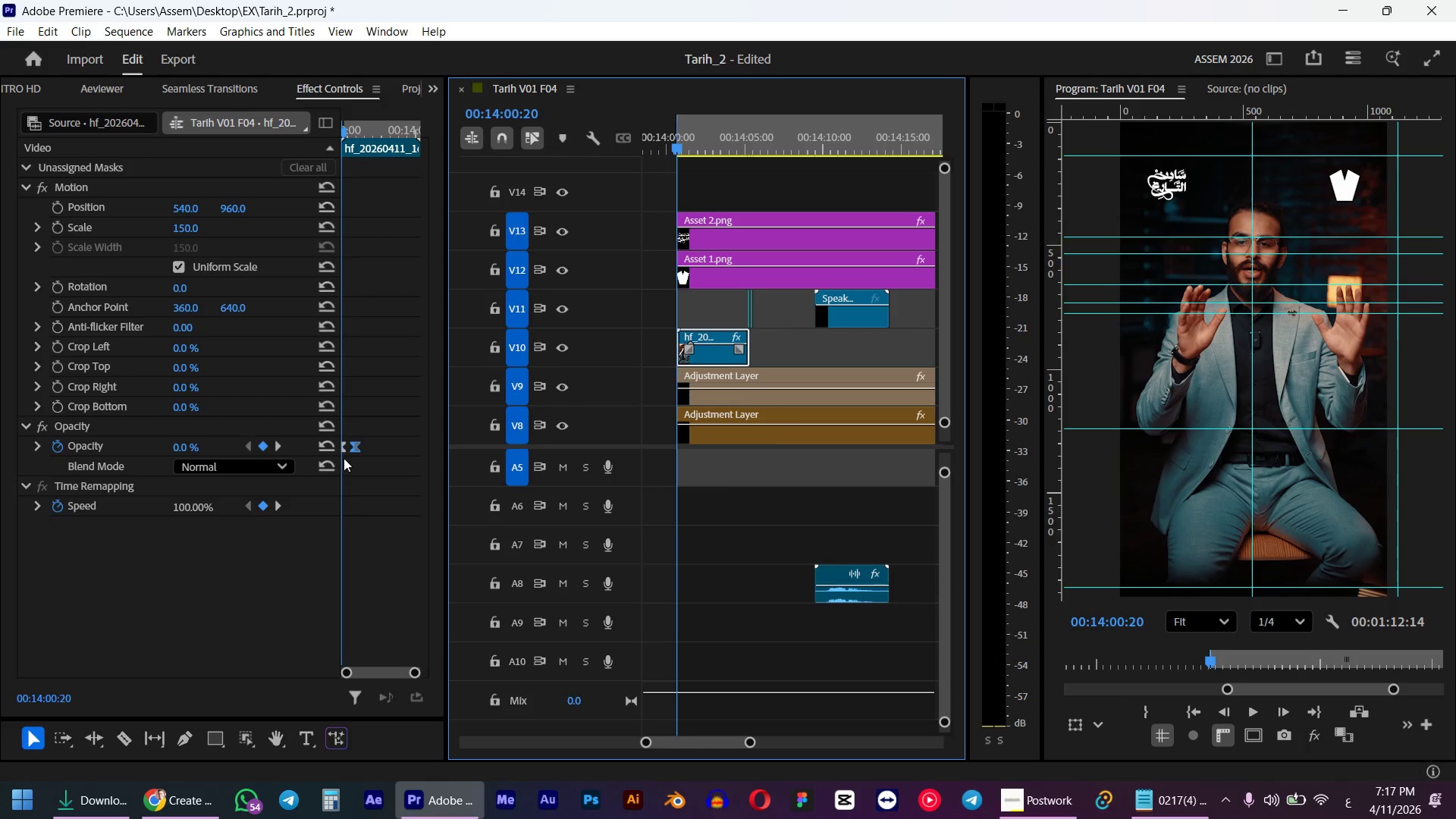 
key(Shift+ArrowRight)
 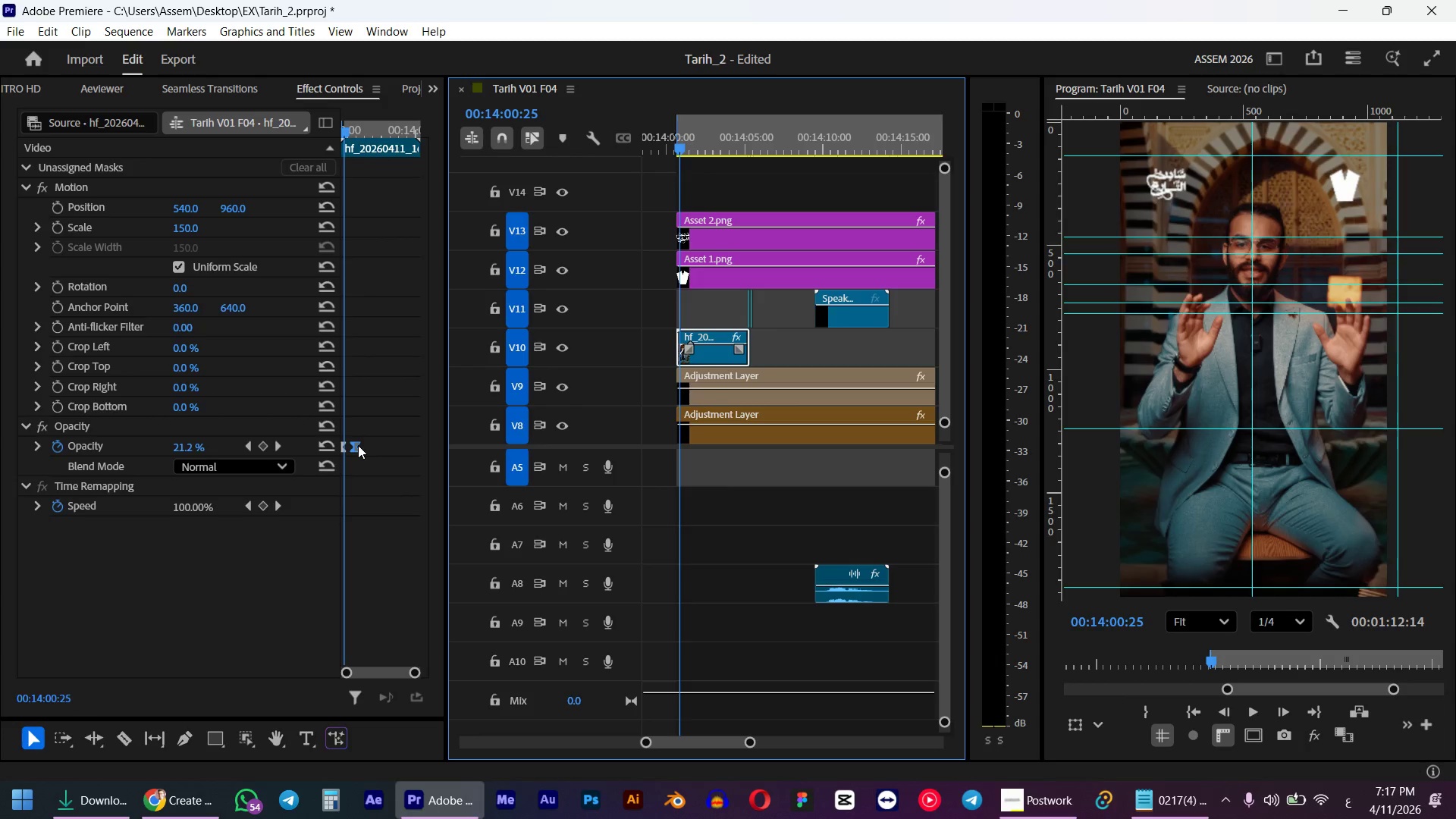 
left_click_drag(start_coordinate=[375, 441], to_coordinate=[332, 463])
 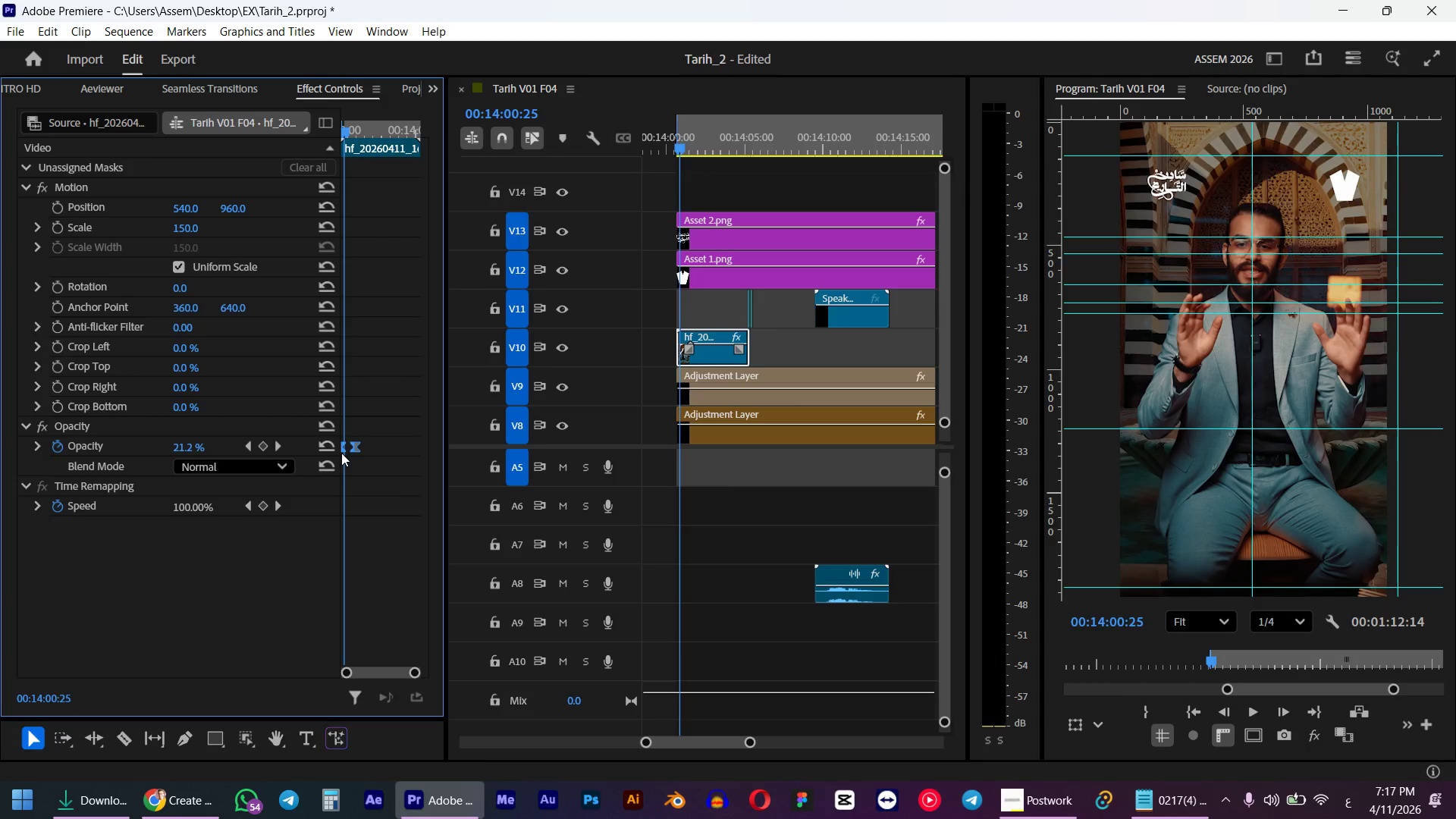 
left_click_drag(start_coordinate=[341, 453], to_coordinate=[352, 449])
 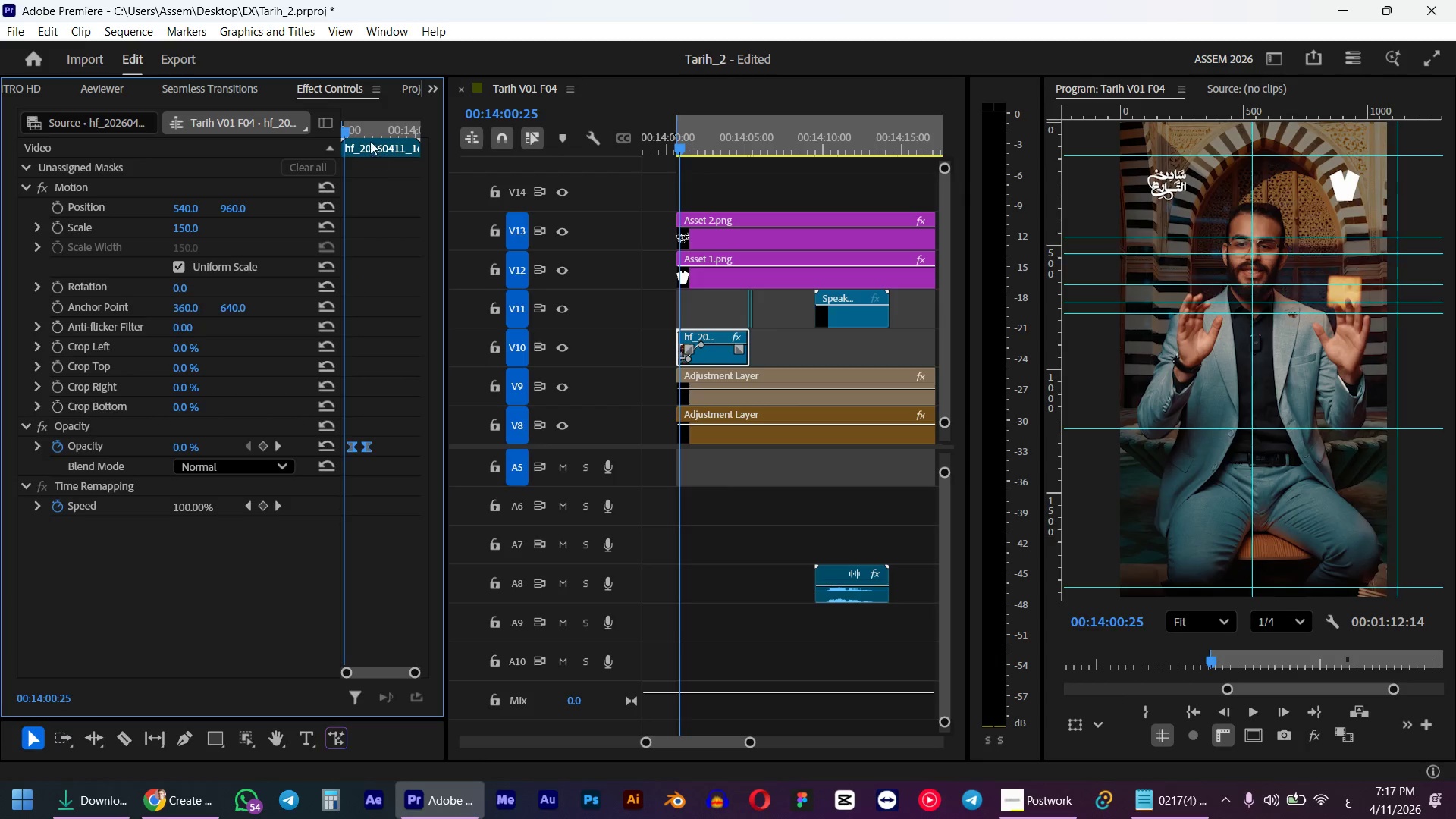 
left_click_drag(start_coordinate=[369, 141], to_coordinate=[311, 150])
 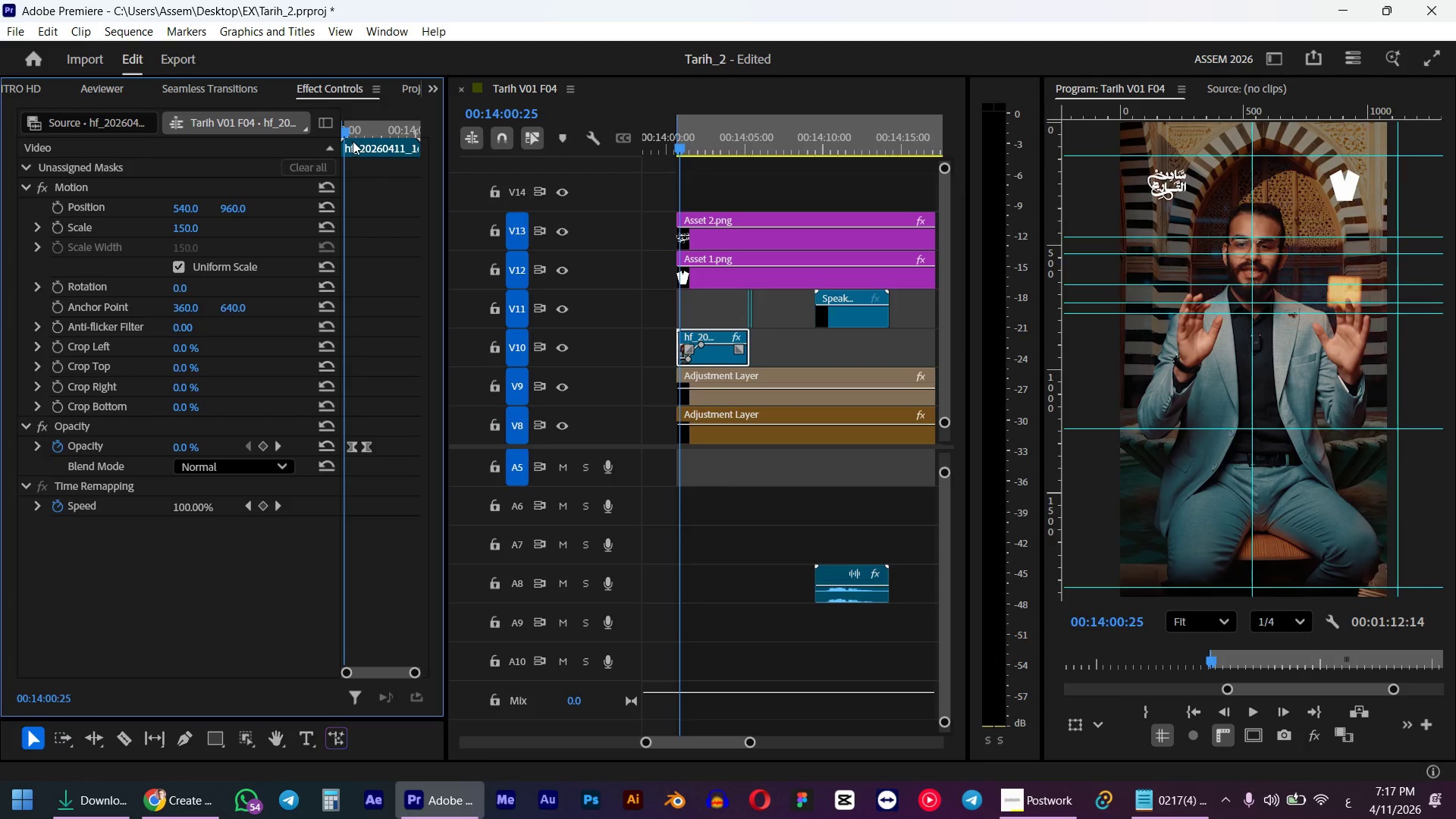 
left_click_drag(start_coordinate=[352, 141], to_coordinate=[311, 145])
 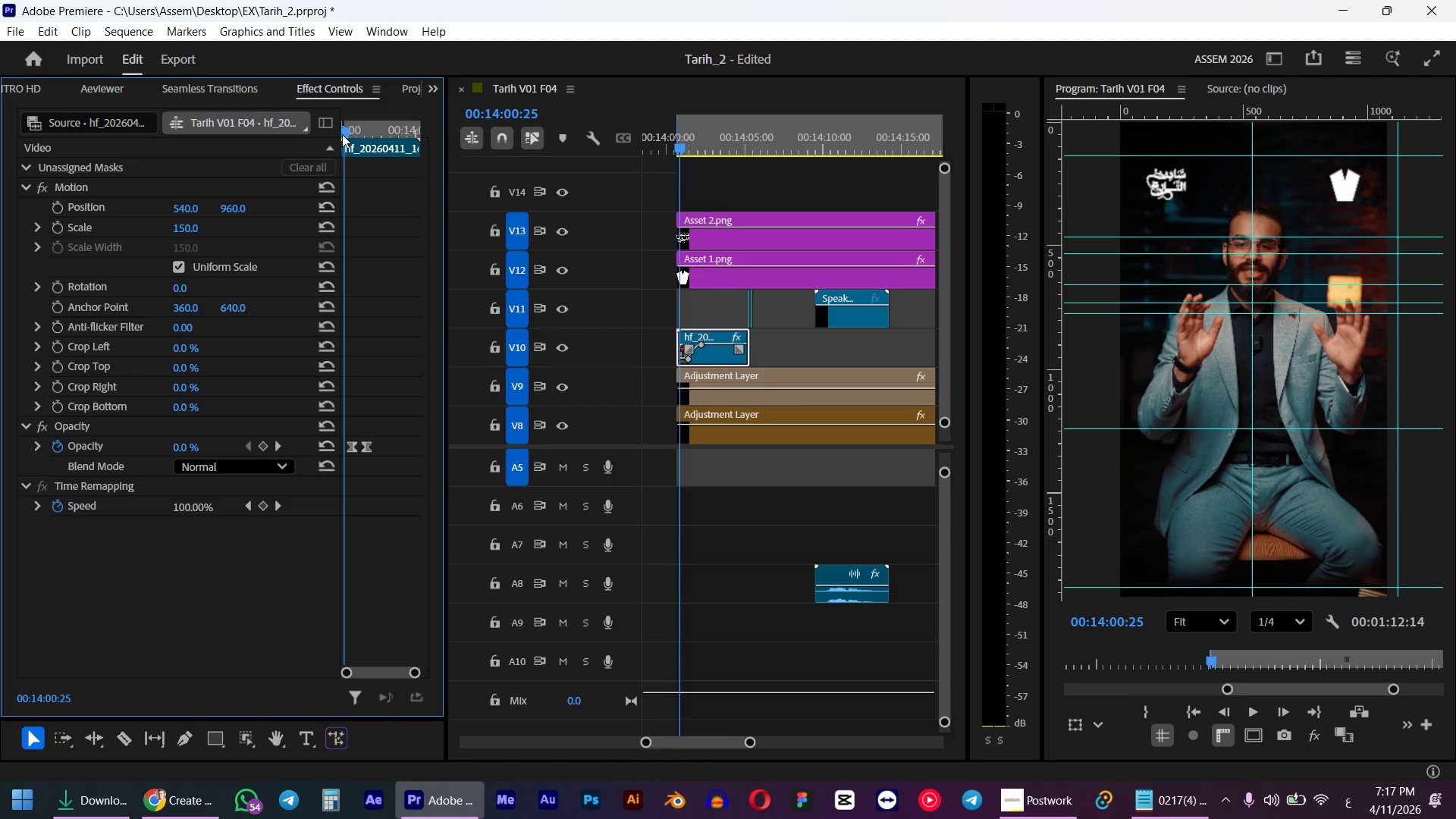 
left_click_drag(start_coordinate=[347, 132], to_coordinate=[311, 136])
 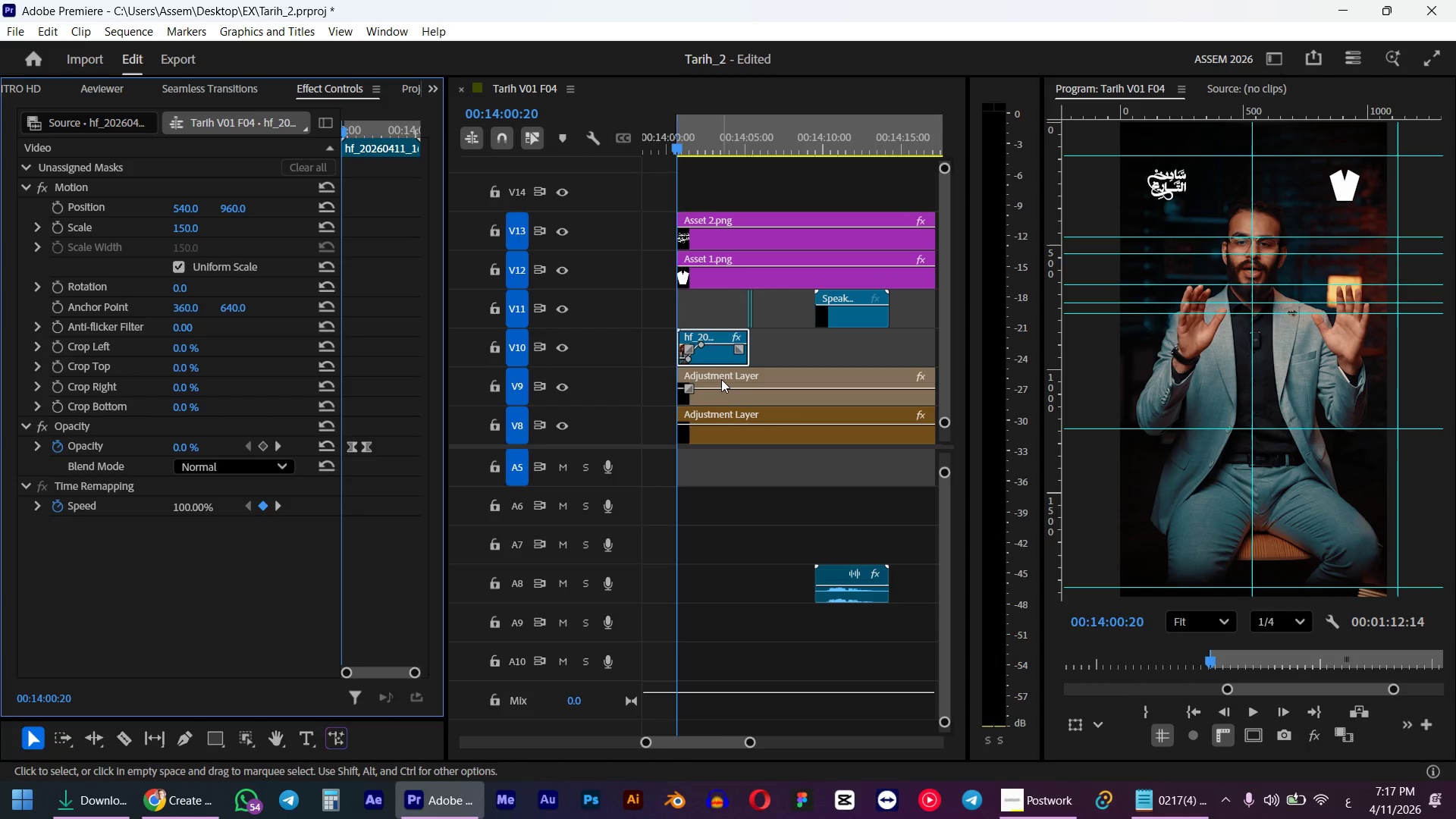 
key(Space)
 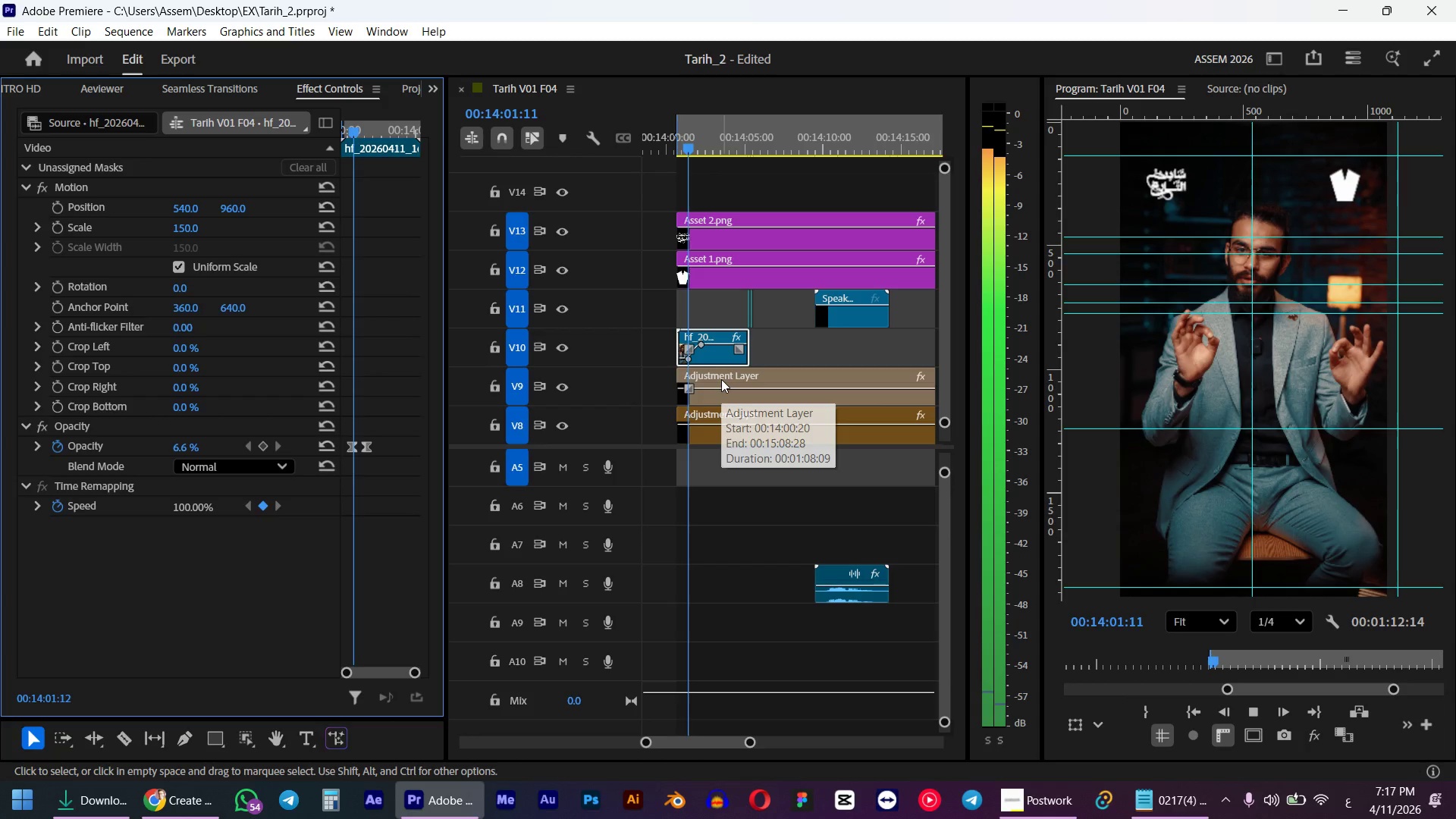 
key(Space)
 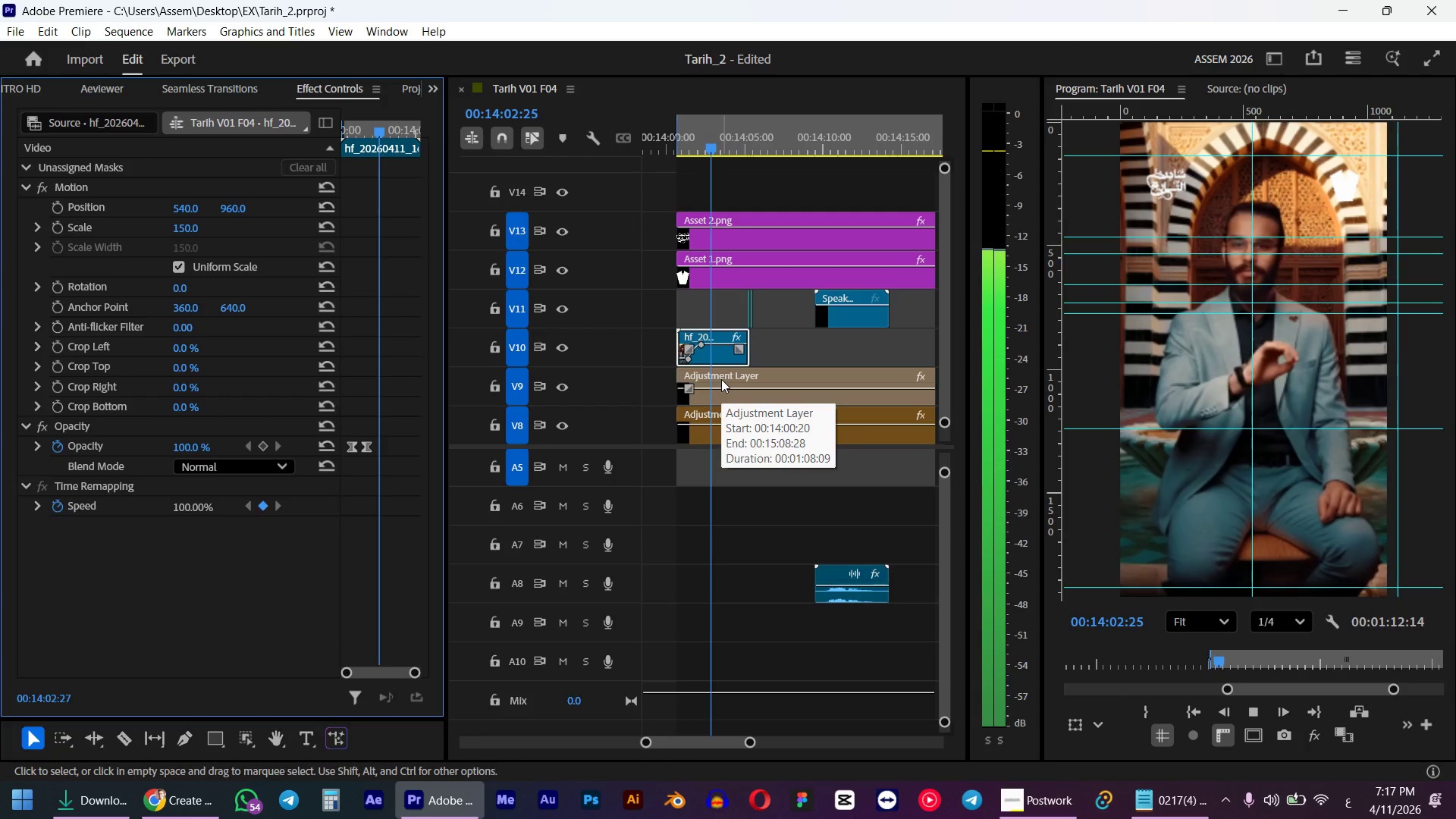 
left_click_drag(start_coordinate=[366, 124], to_coordinate=[316, 141])
 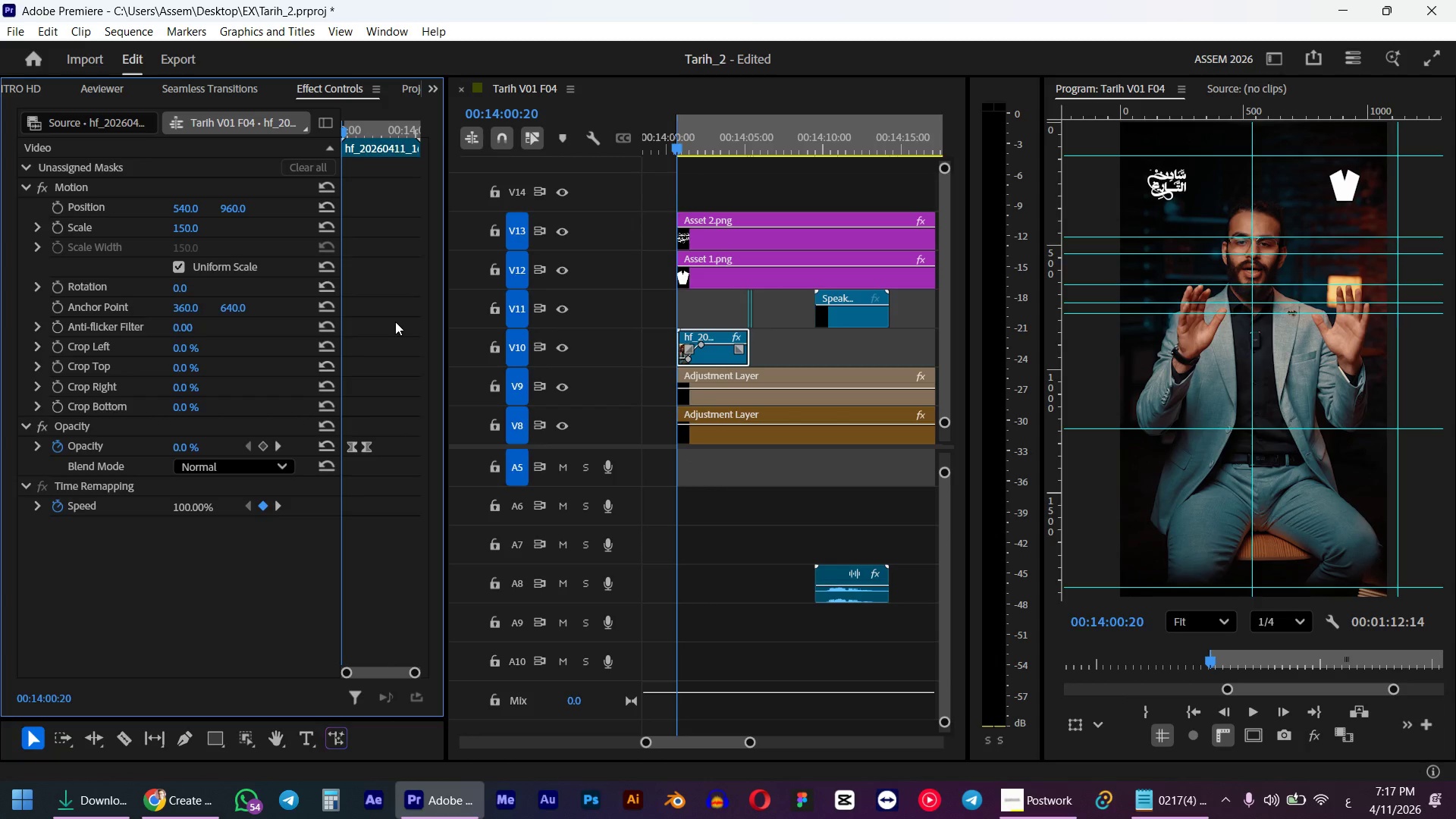 
key(Space)
 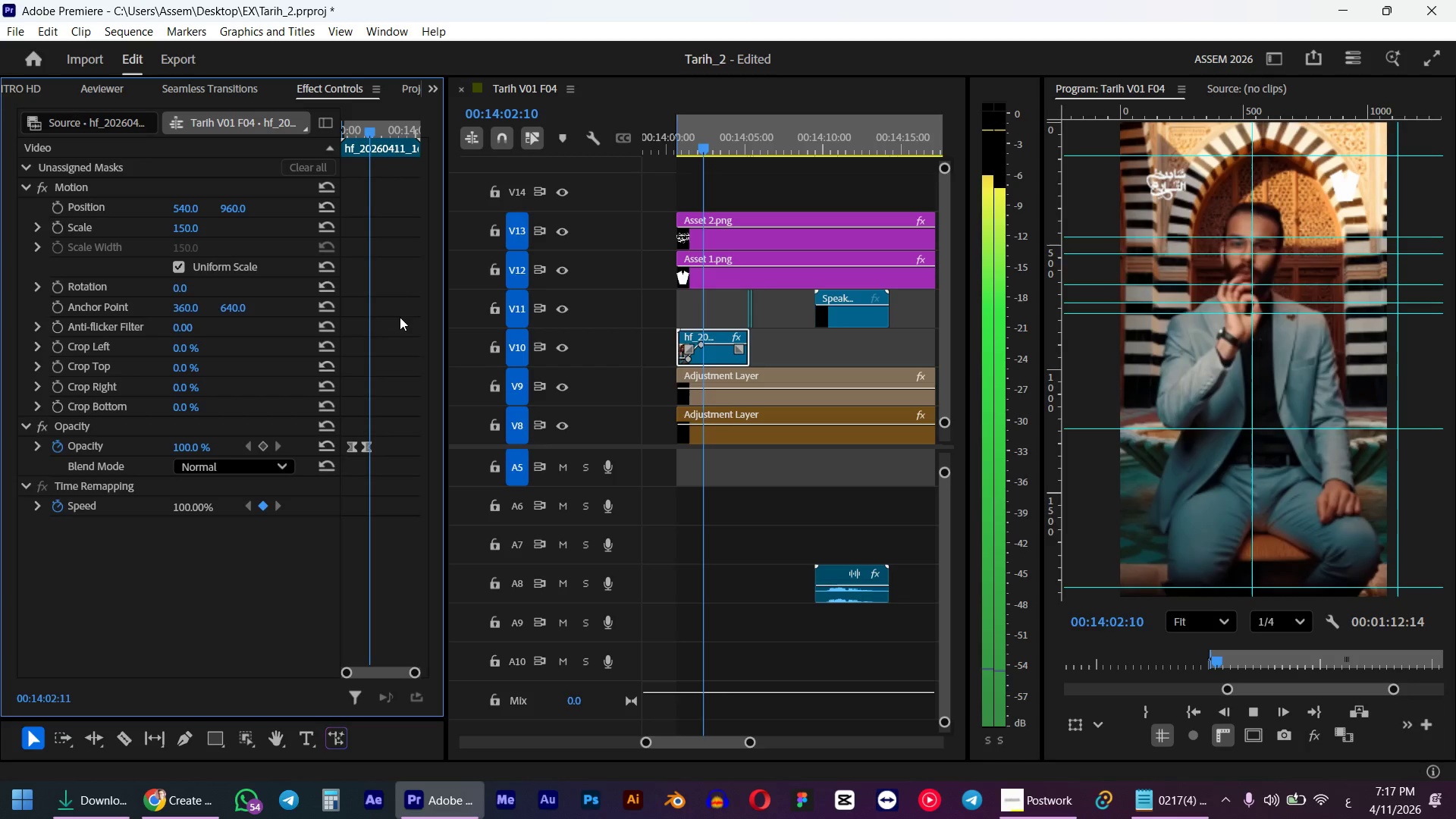 
key(Space)
 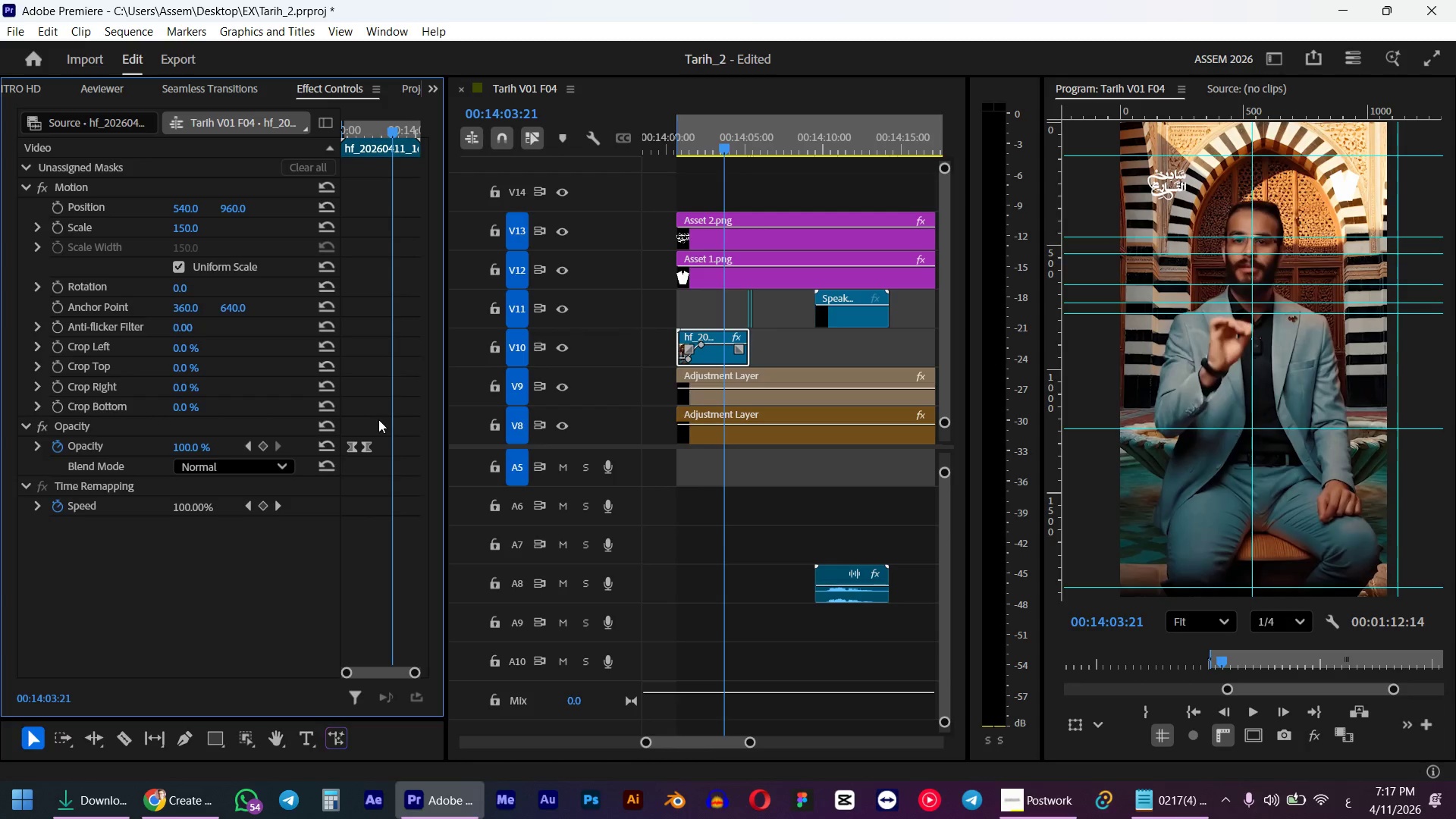 
wait(10.2)
 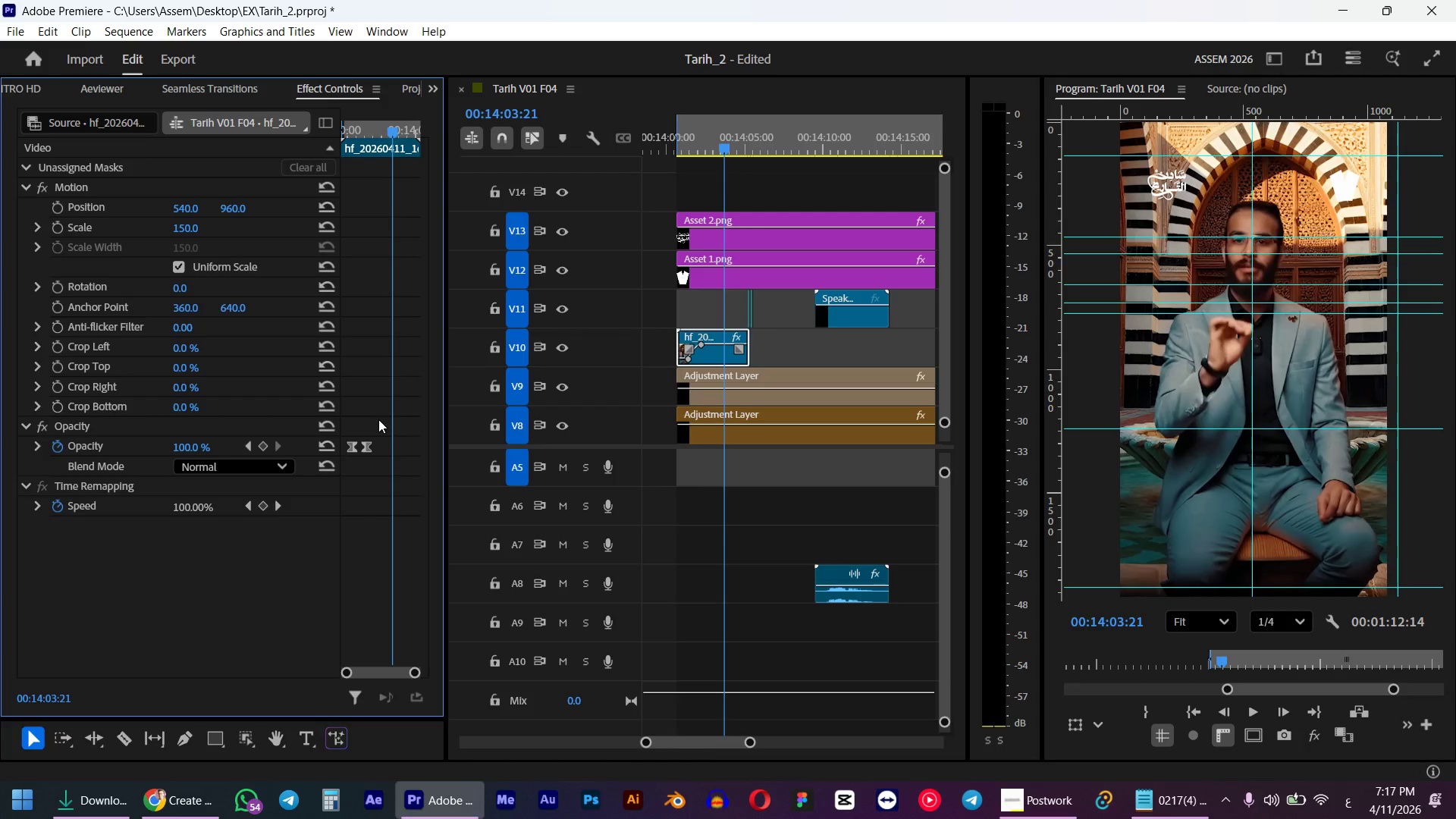 
left_click_drag(start_coordinate=[393, 428], to_coordinate=[334, 480])
 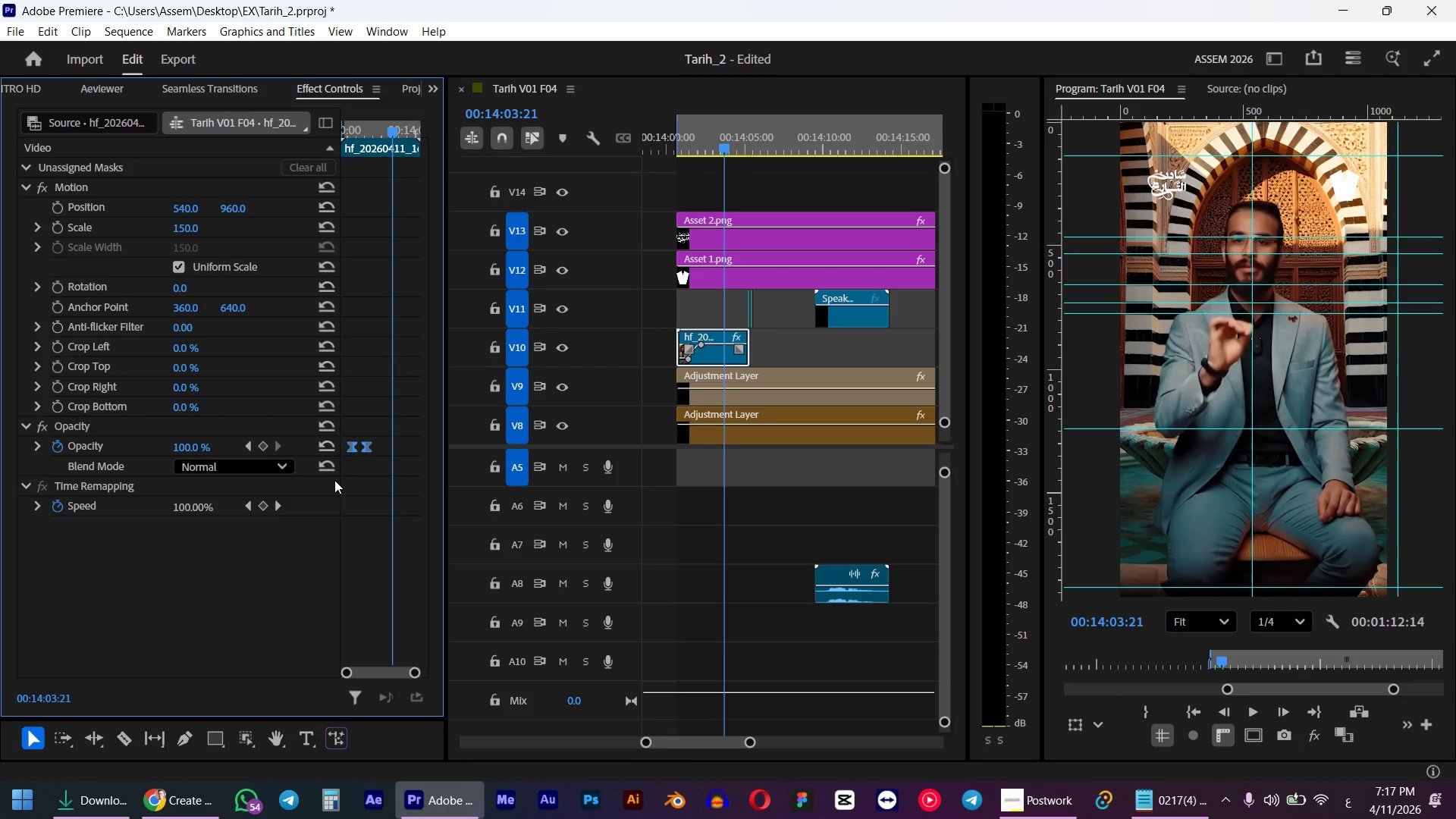 
key(Delete)
 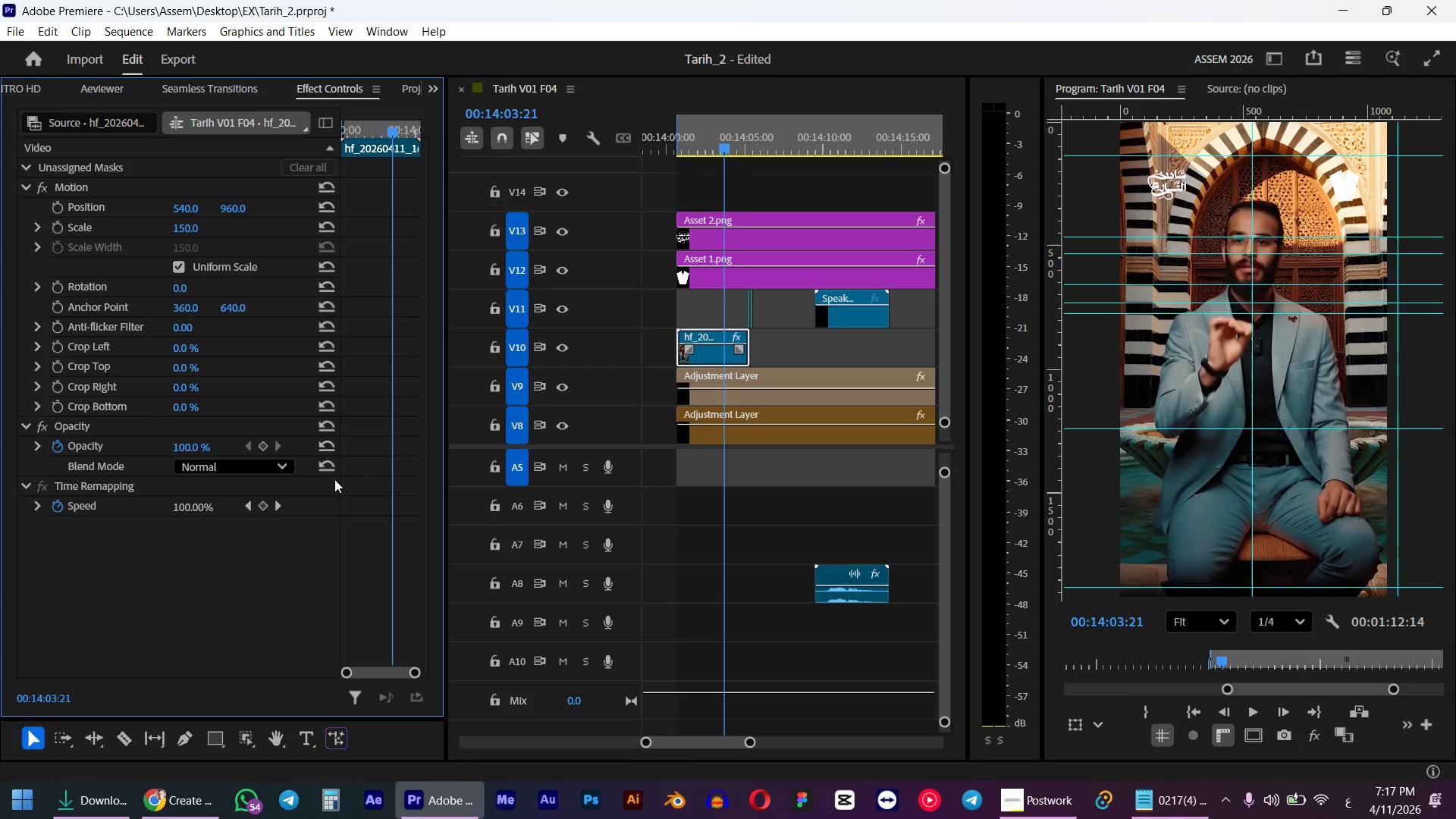 
left_click_drag(start_coordinate=[360, 133], to_coordinate=[232, 137])
 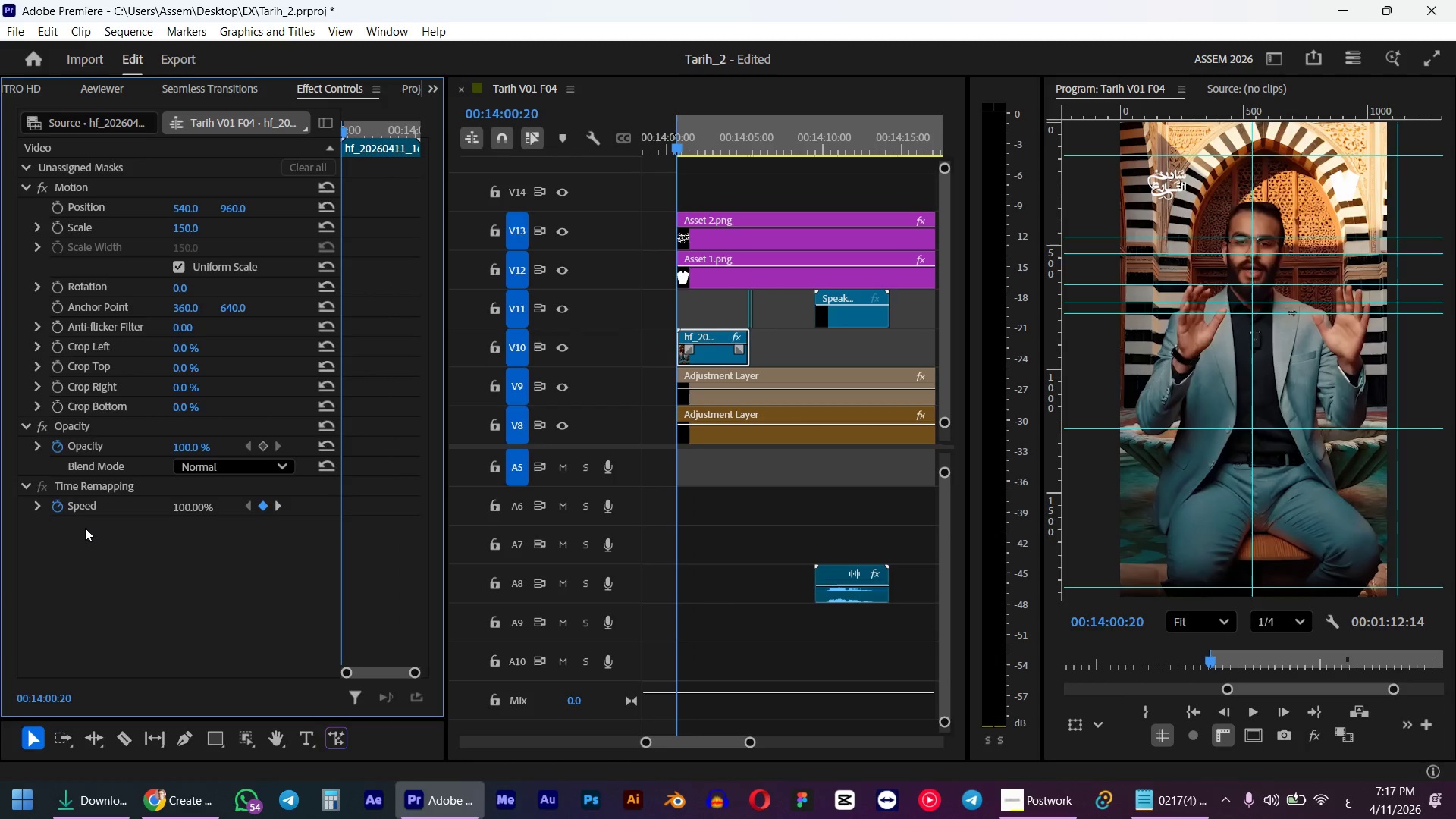 
scroll: coordinate [1177, 331], scroll_direction: down, amount: 4.0
 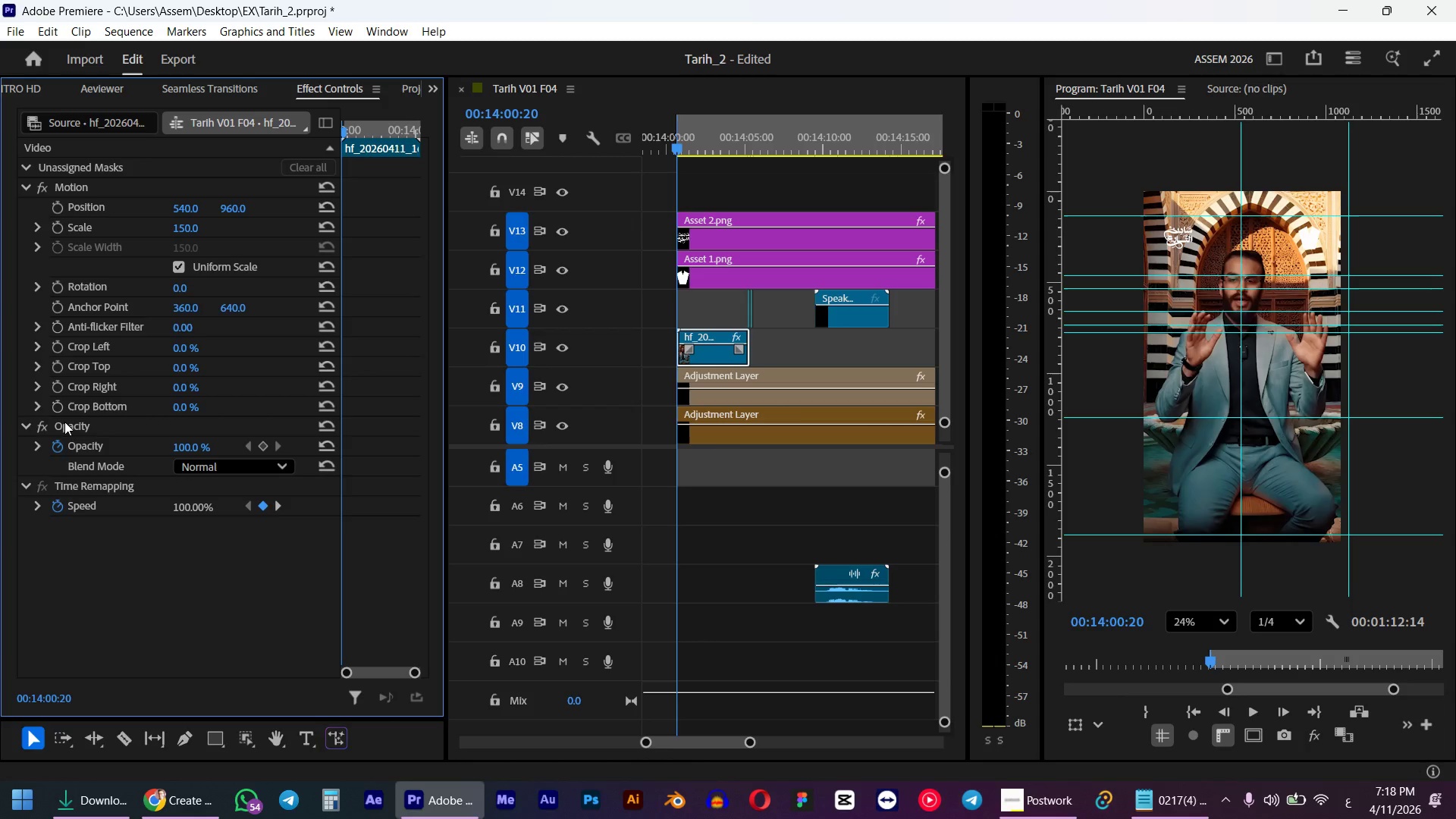 
wait(5.68)
 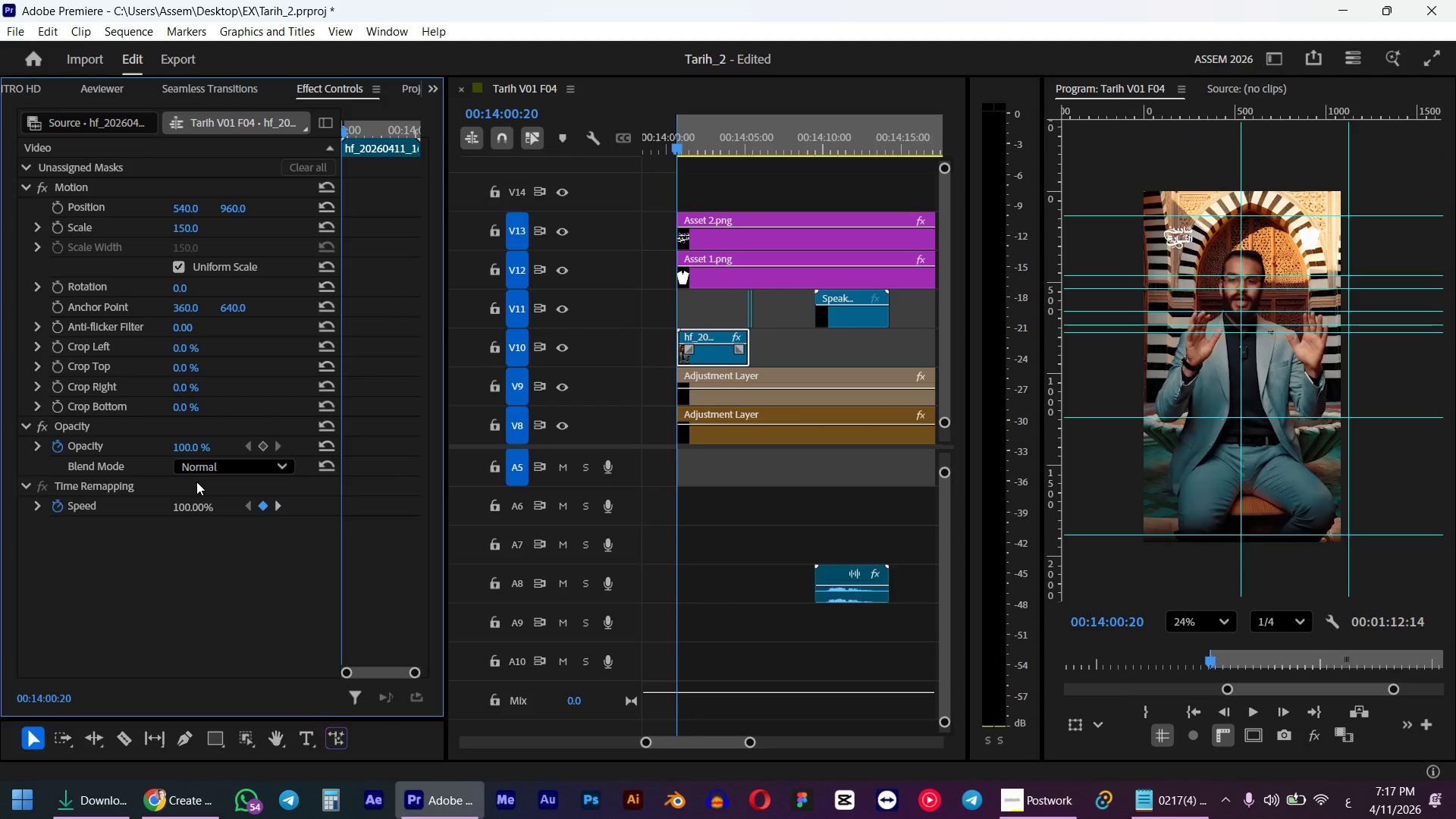 
left_click([218, 733])
 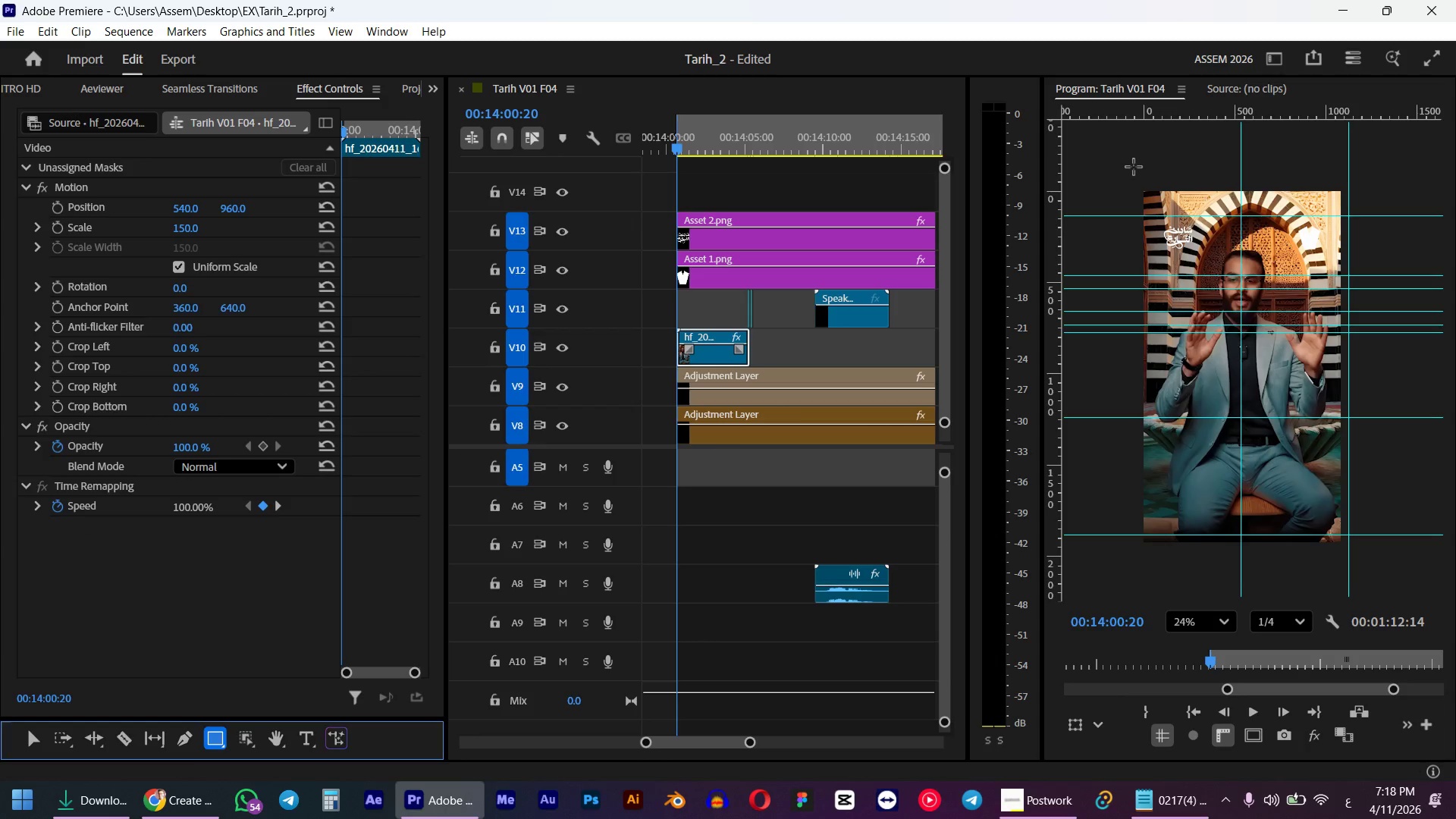 
left_click_drag(start_coordinate=[1134, 167], to_coordinate=[1357, 210])
 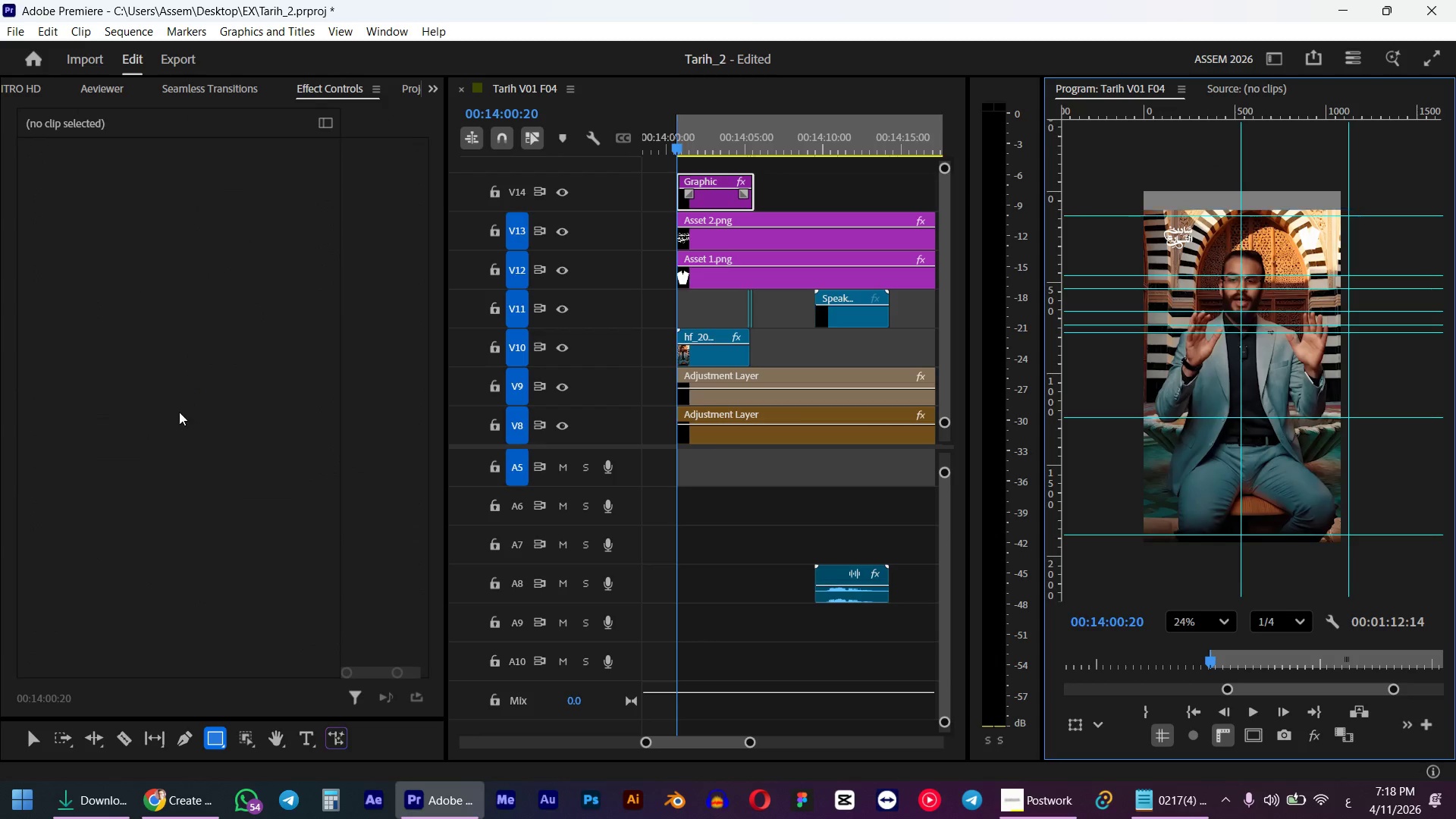 
mouse_move([142, 421])
 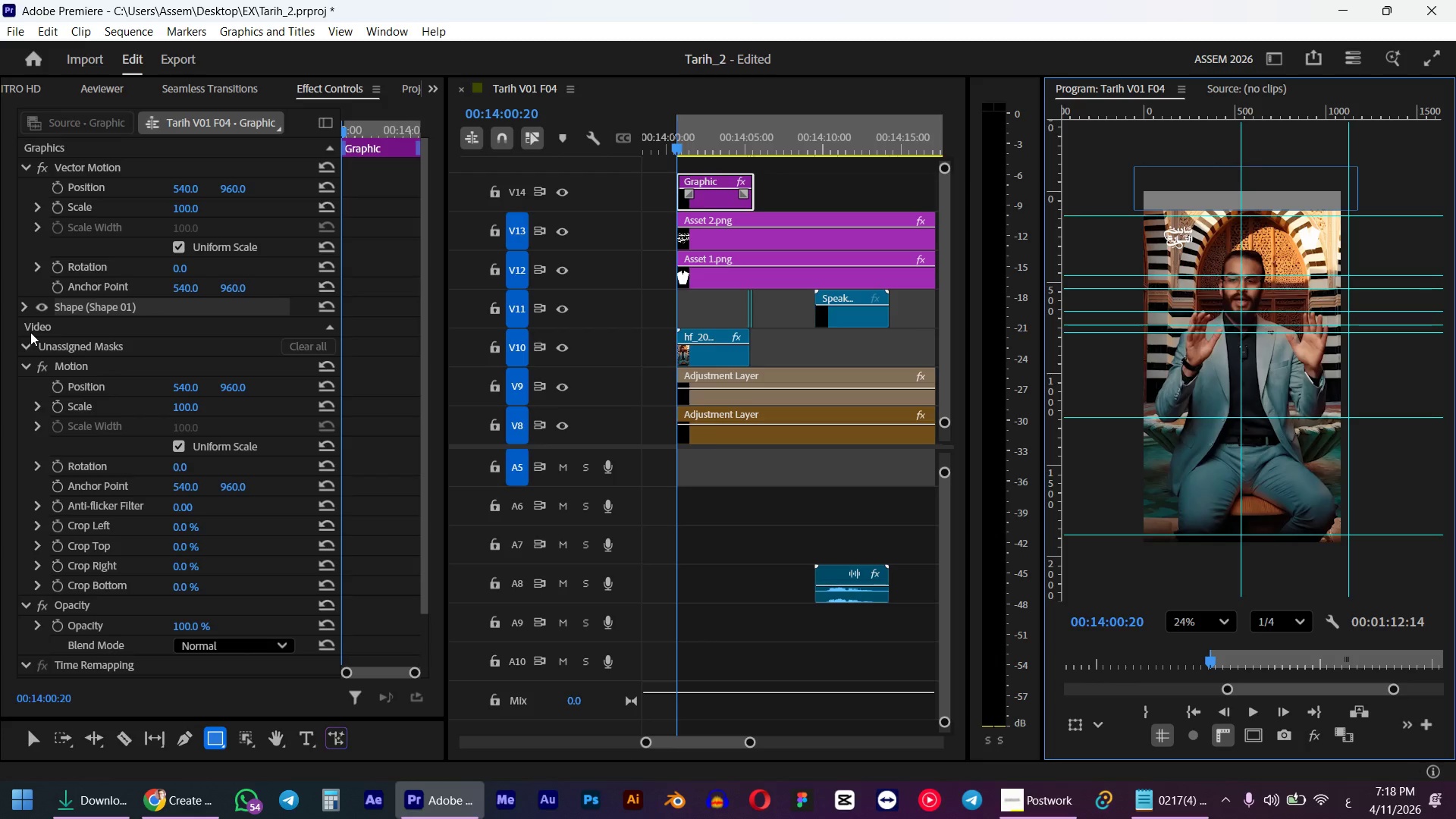 
right_click([79, 269])
 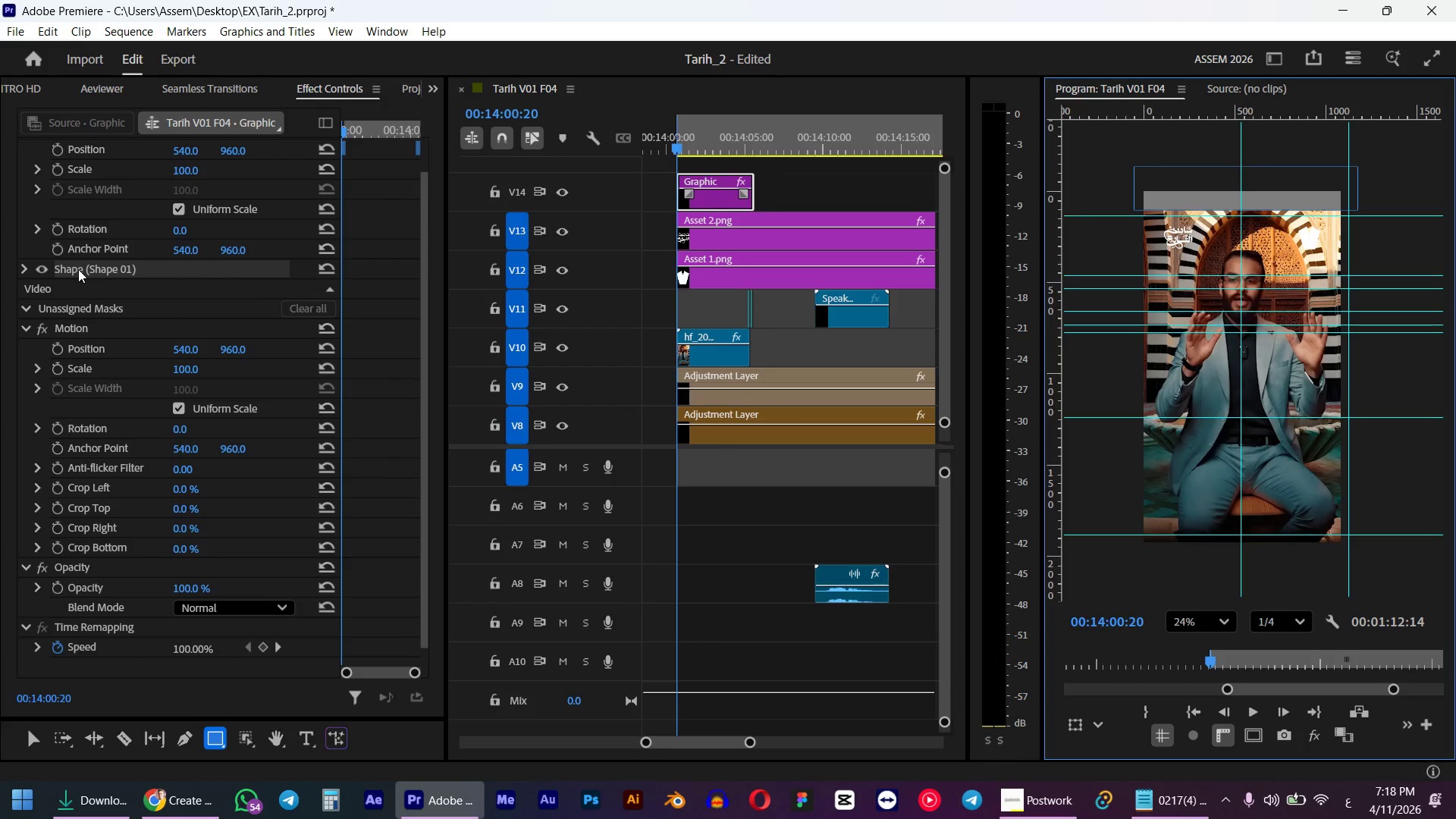 
scroll: coordinate [47, 342], scroll_direction: down, amount: 2.0
 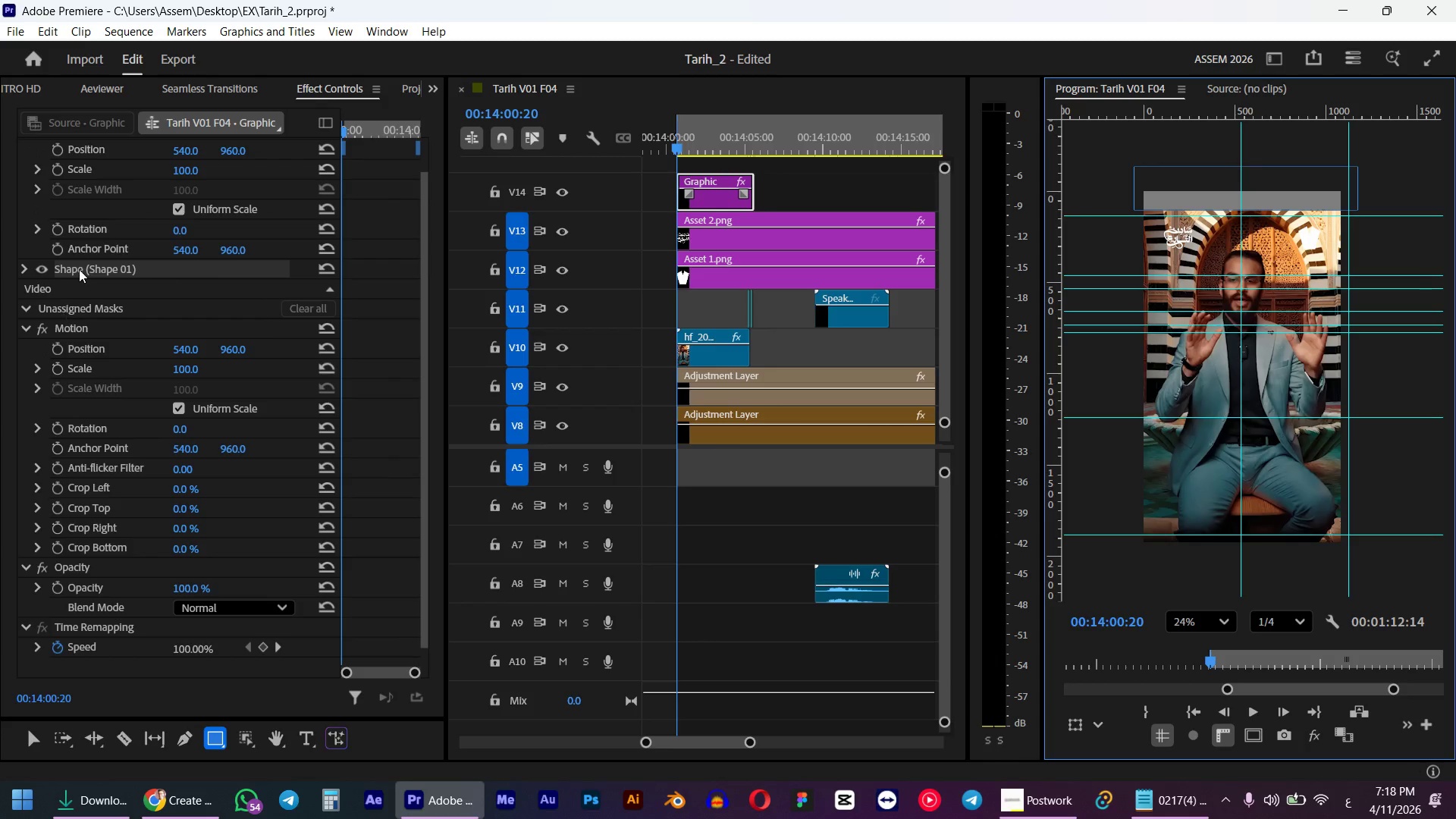 
right_click([78, 269])
 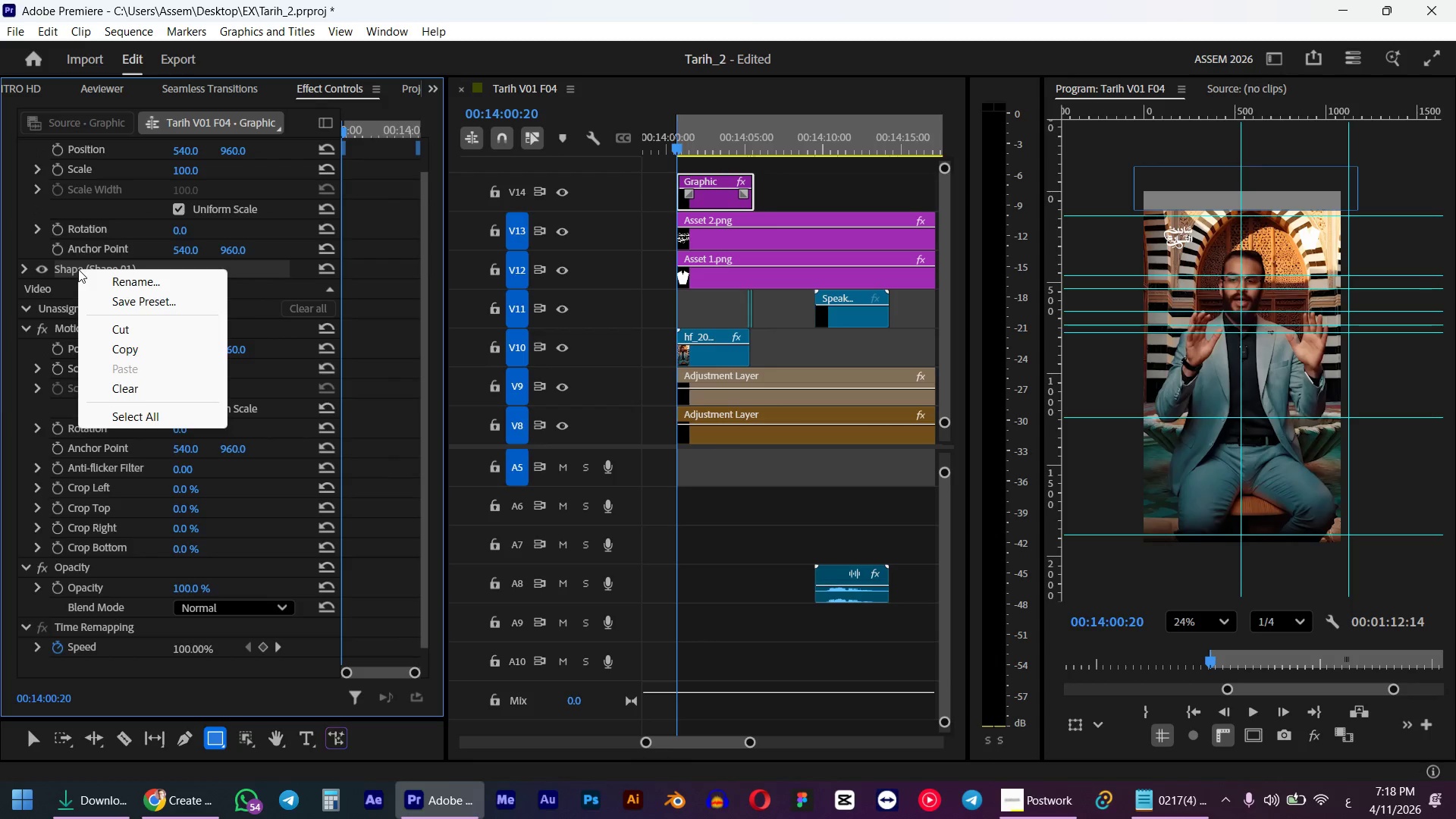 
left_click([71, 269])
 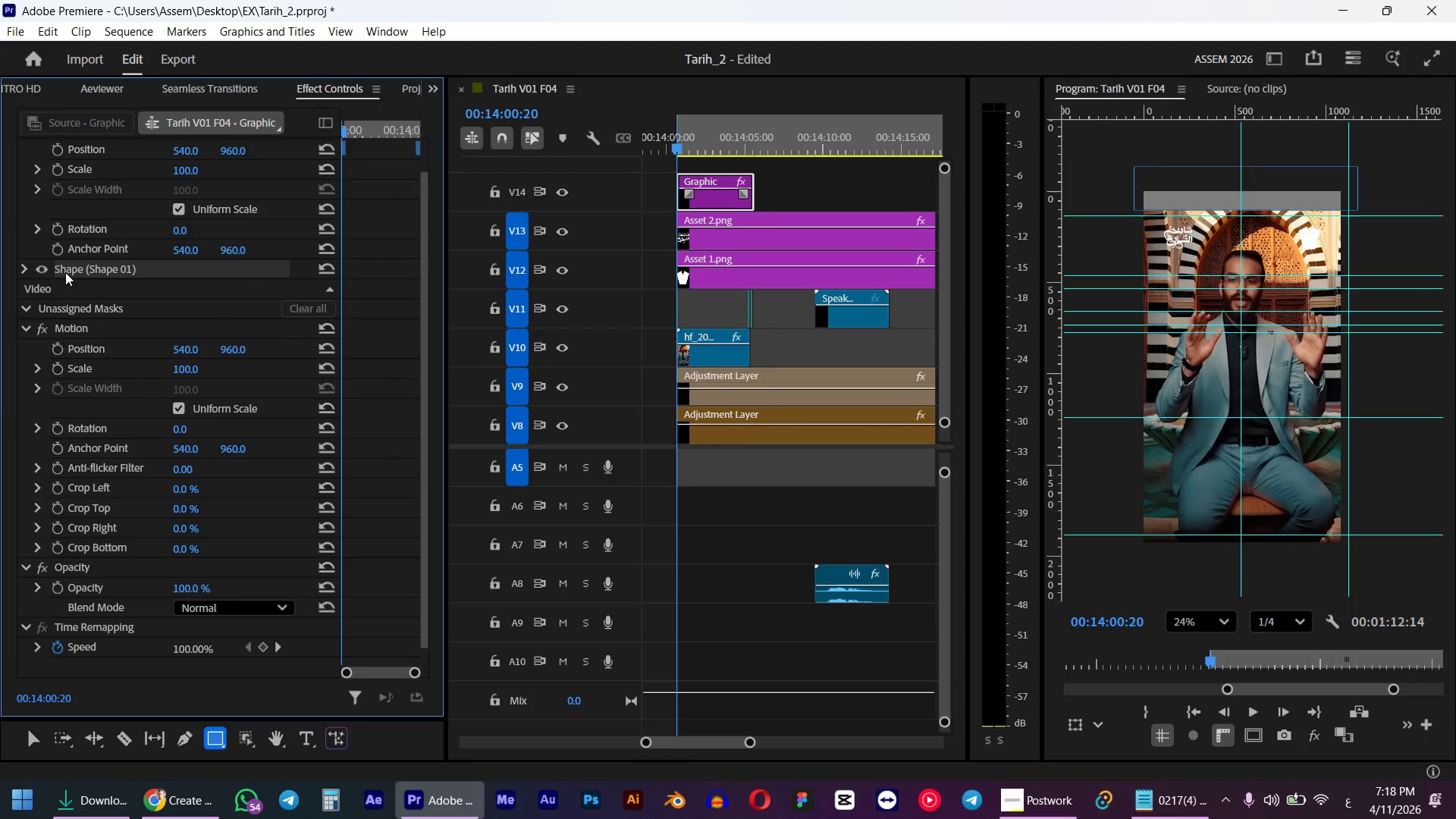 
left_click_drag(start_coordinate=[79, 268], to_coordinate=[88, 665])
 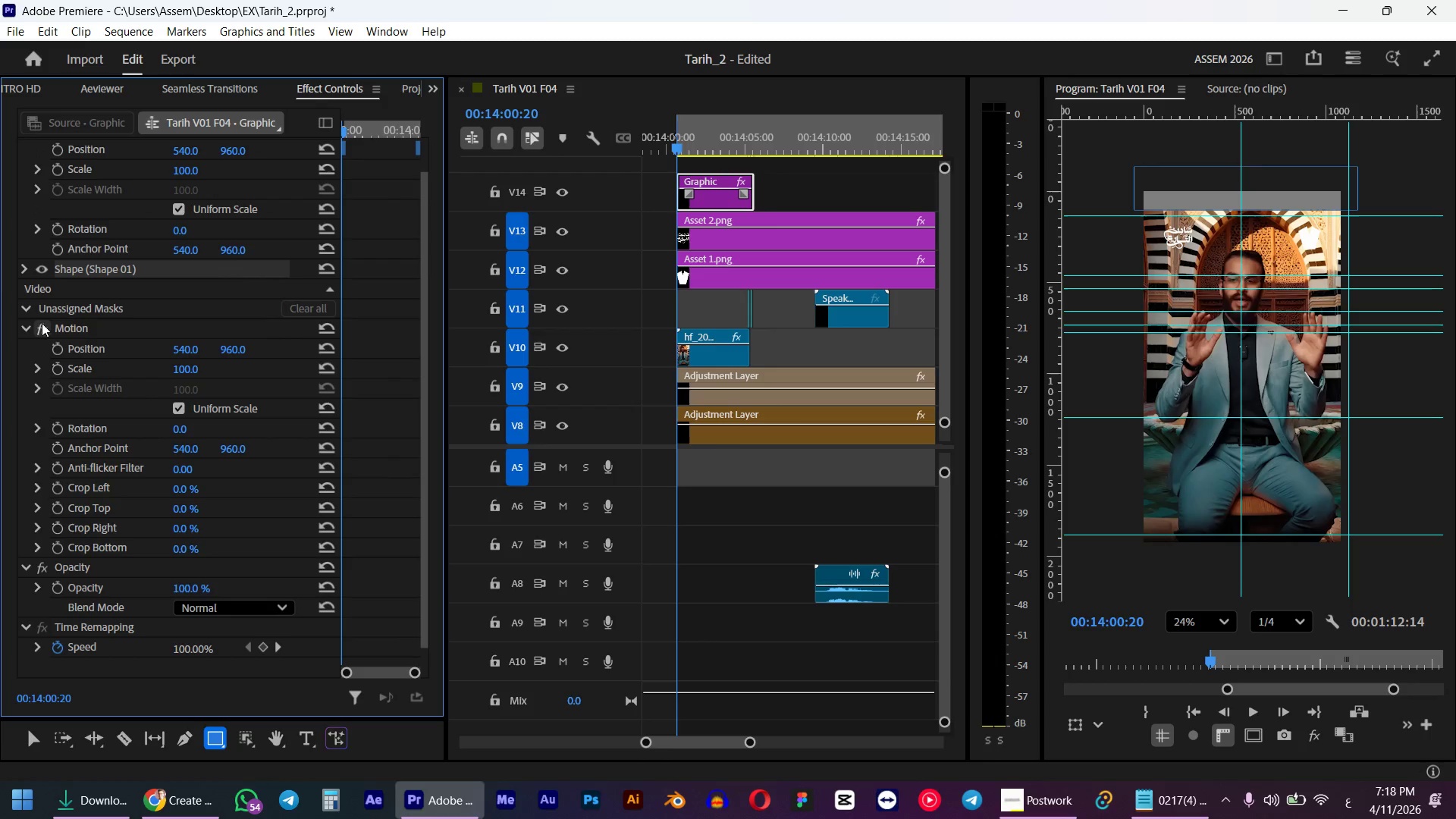 
left_click([56, 306])
 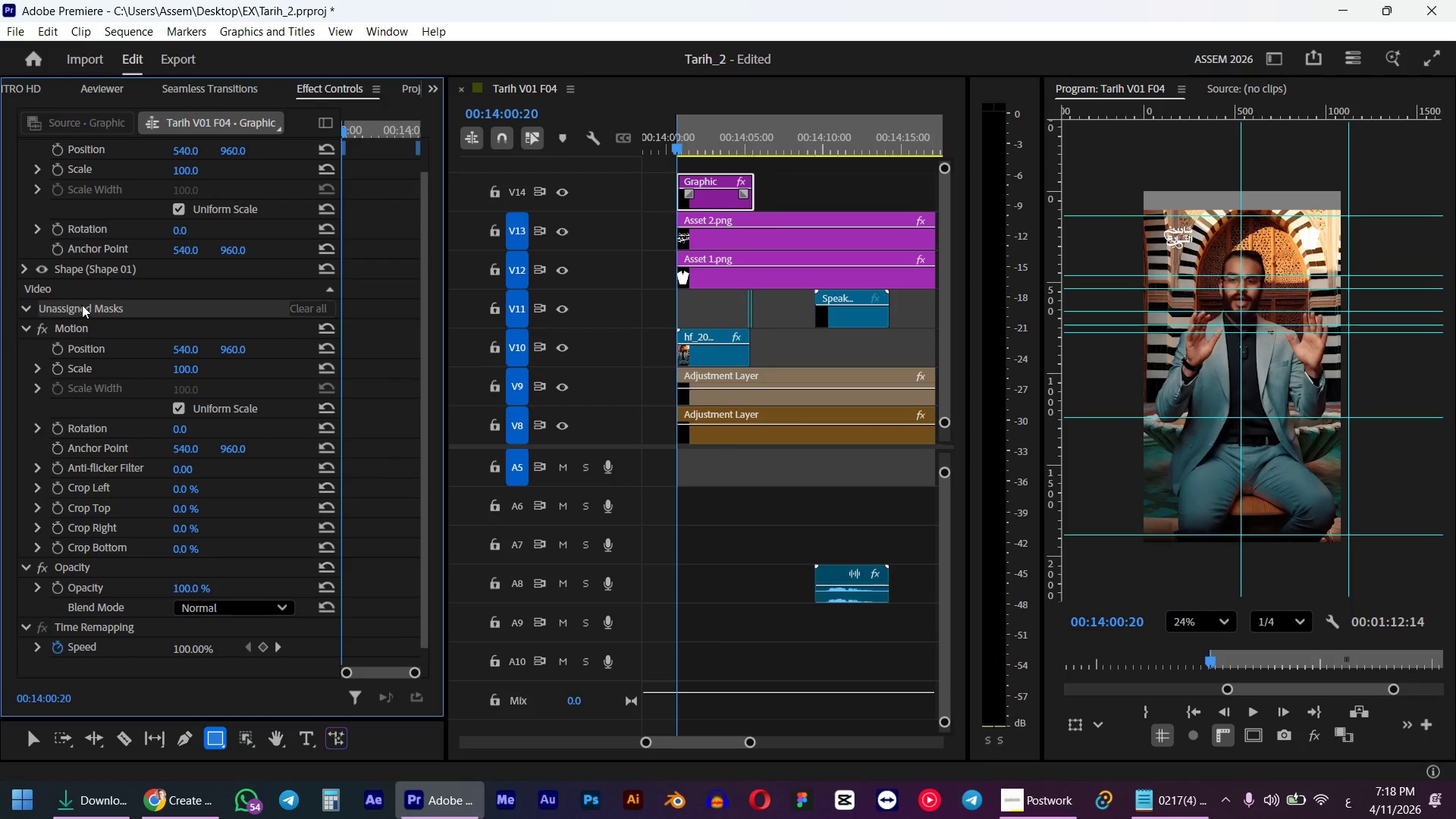 
left_click_drag(start_coordinate=[82, 305], to_coordinate=[101, 598])
 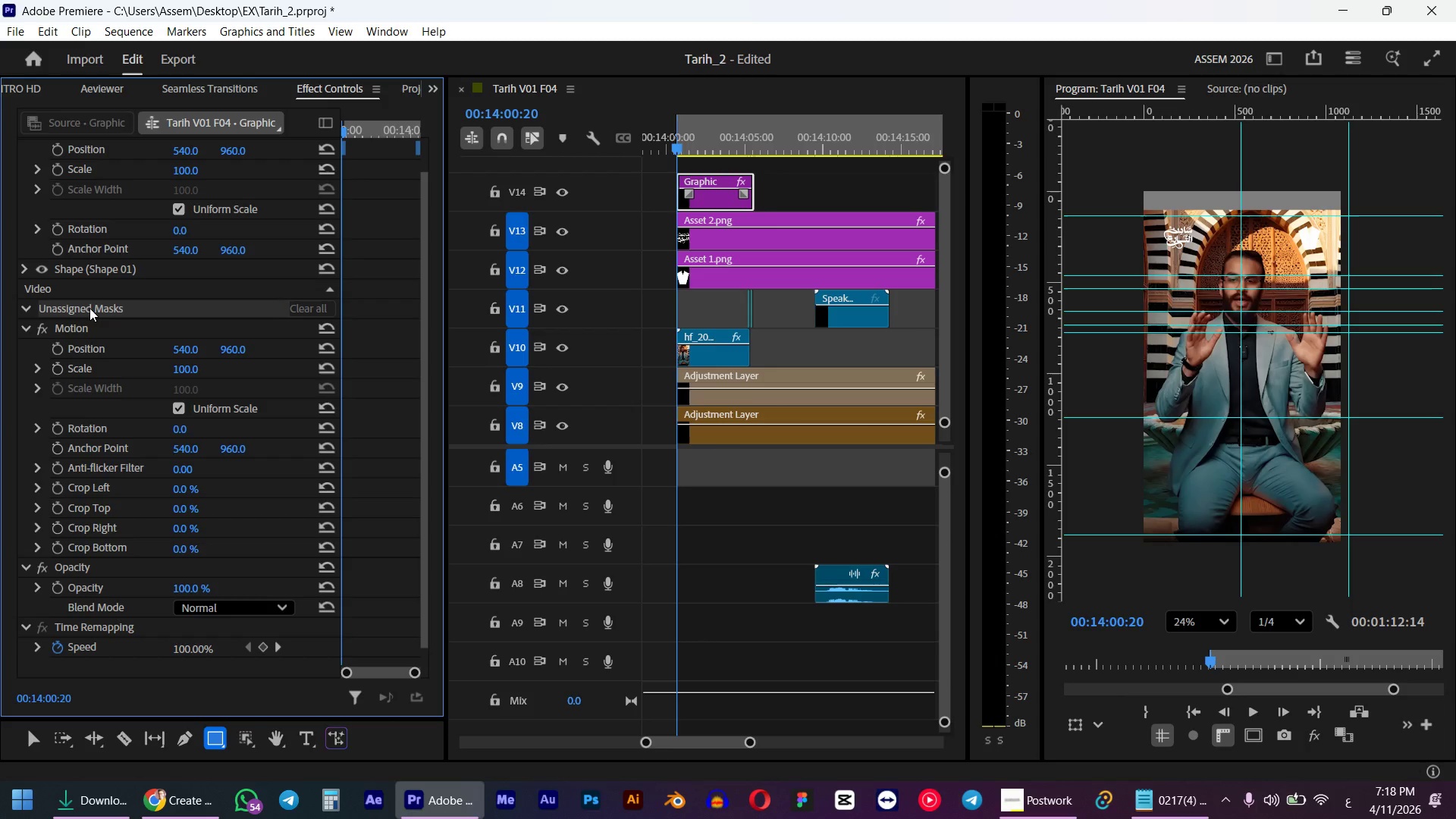 
left_click_drag(start_coordinate=[89, 308], to_coordinate=[93, 438])
 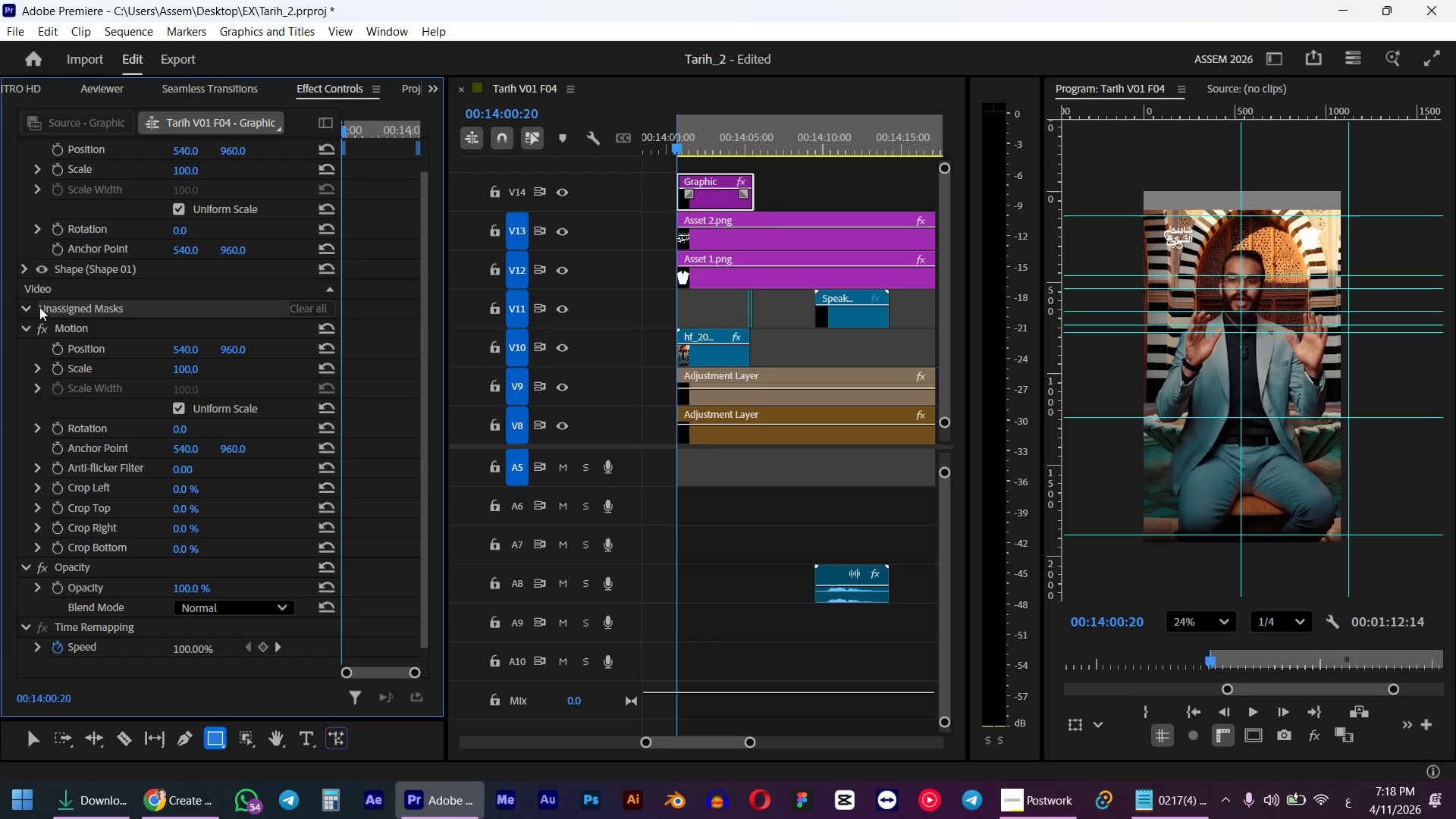 
left_click([33, 307])
 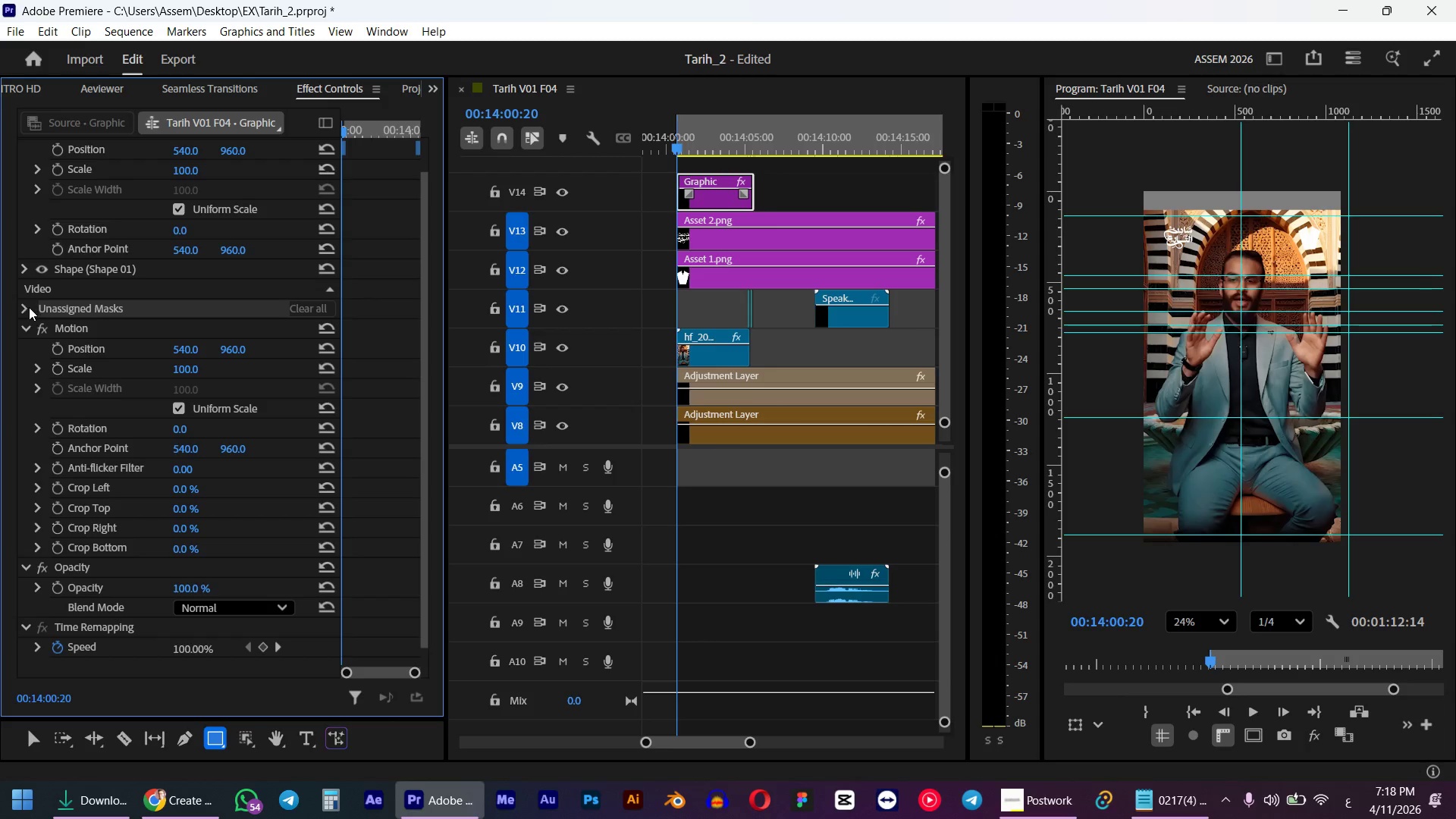 
left_click([29, 307])
 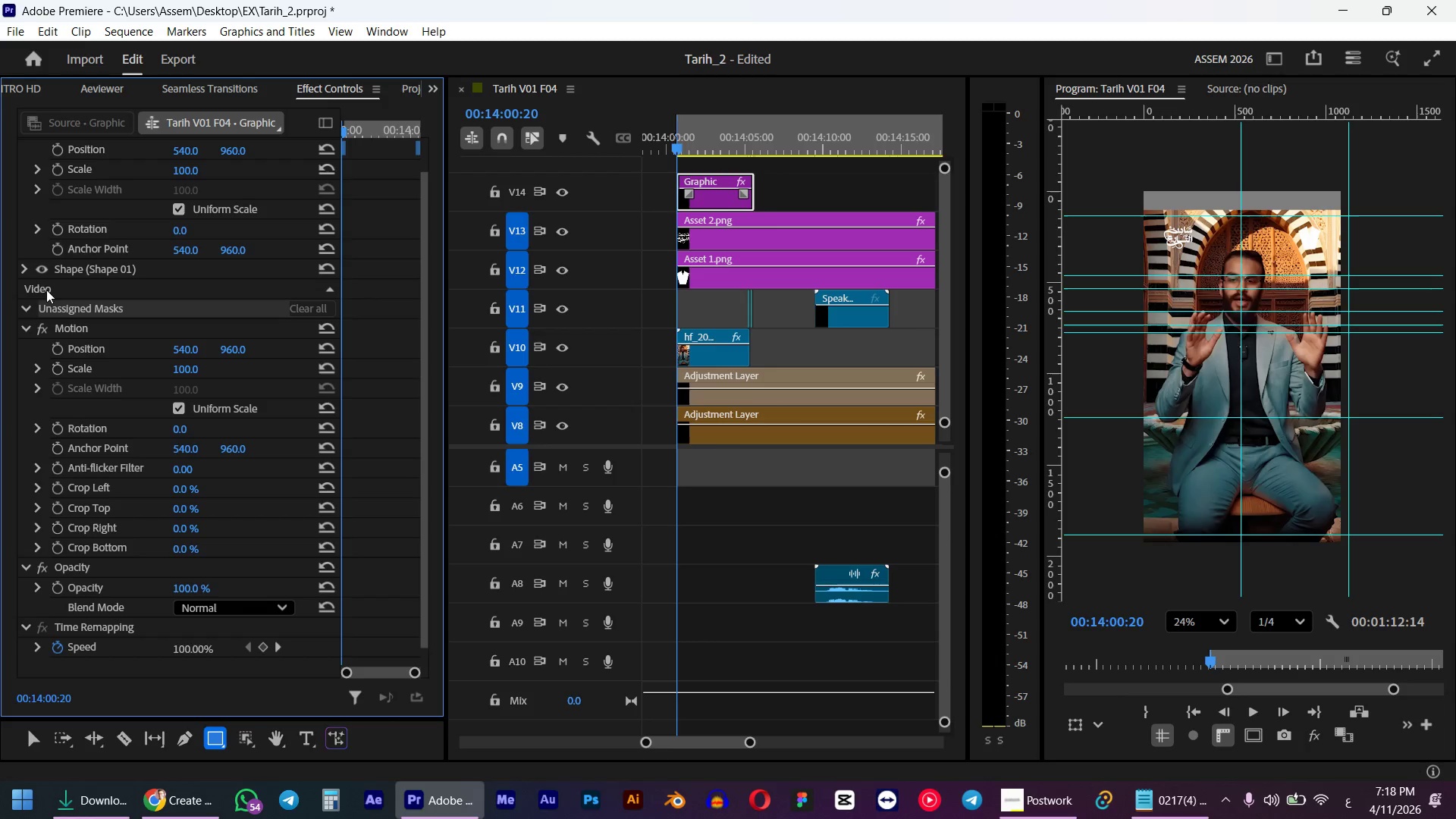 
left_click([27, 268])
 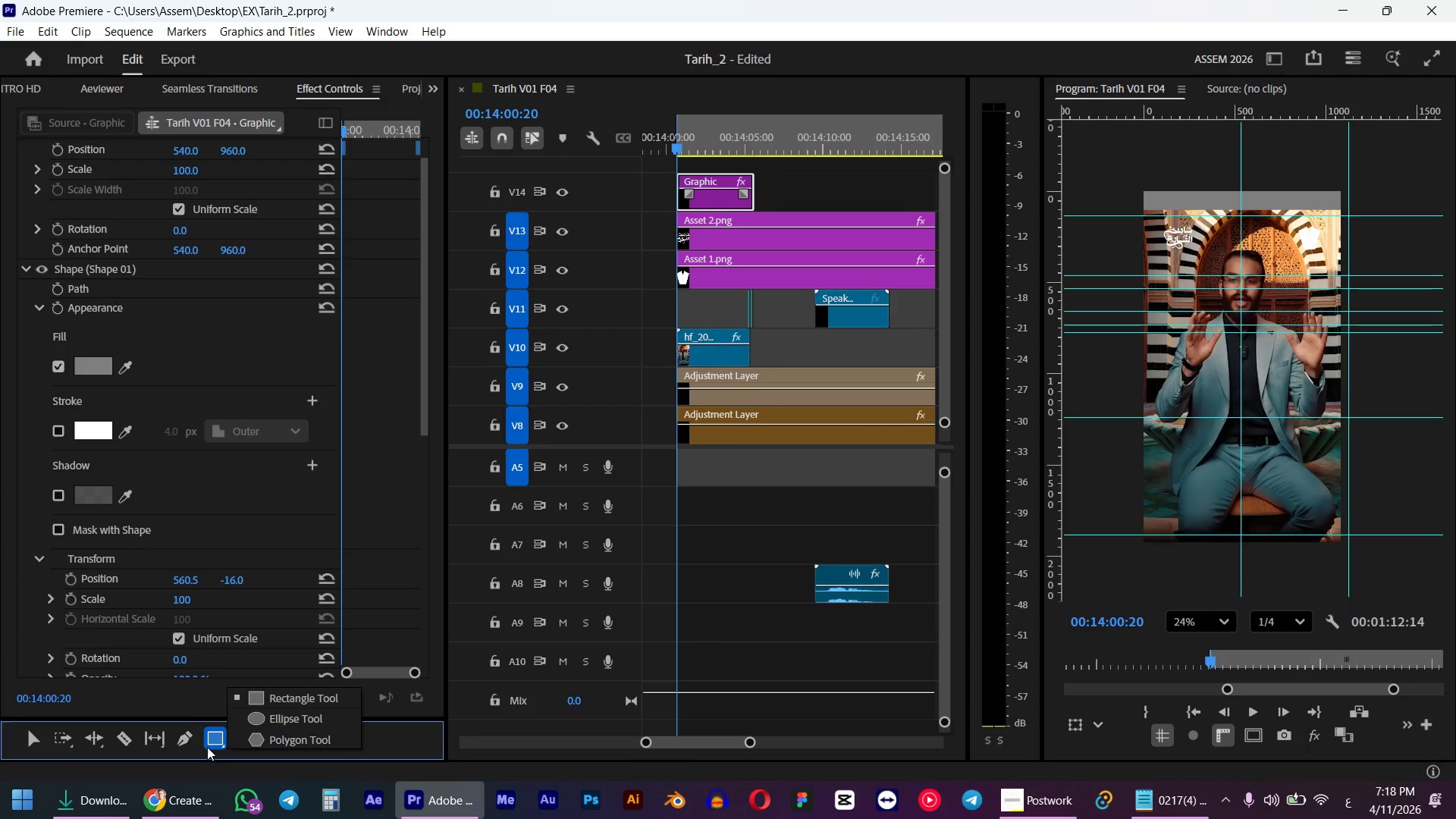 
wait(5.45)
 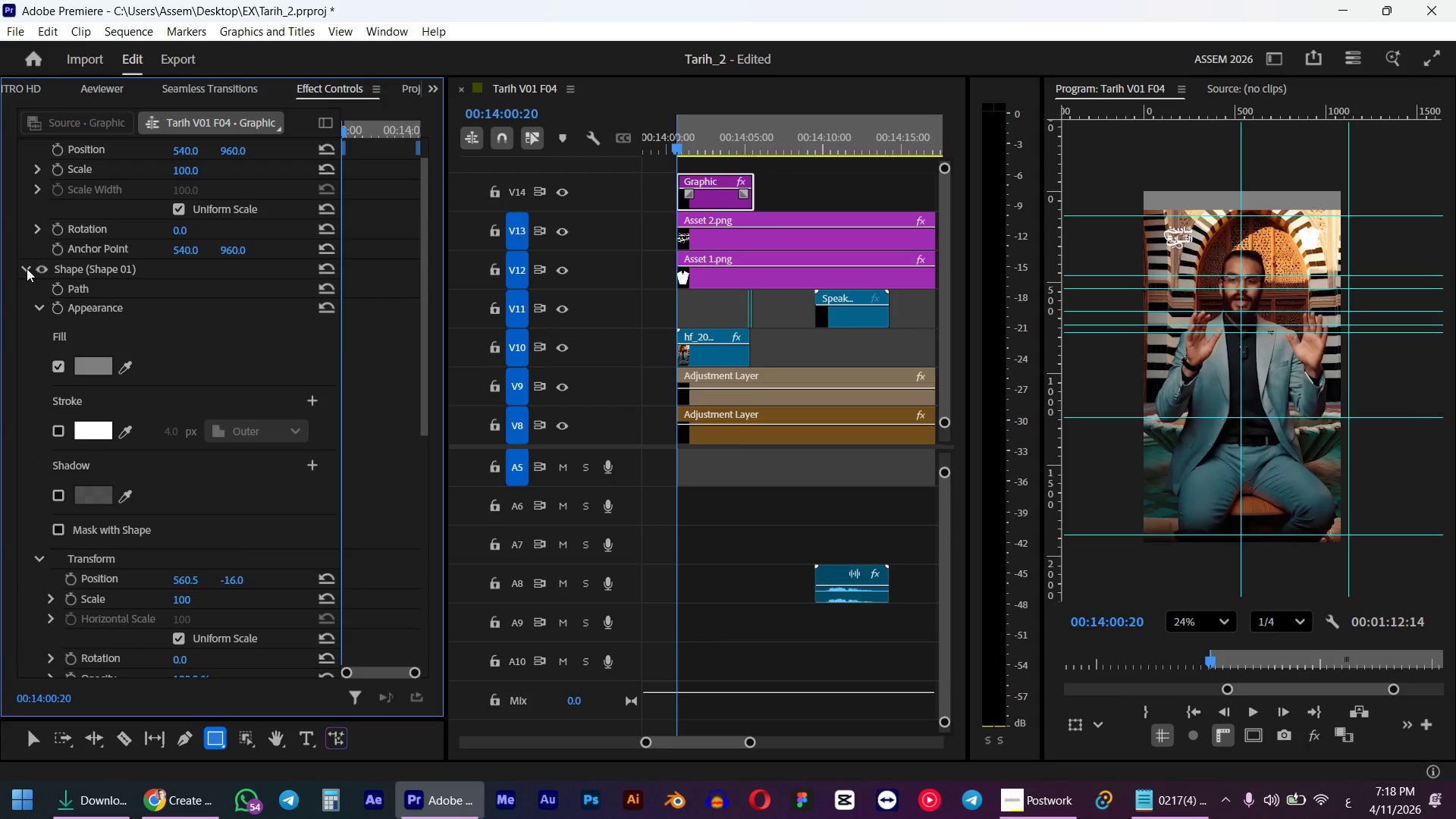 
left_click([208, 751])
 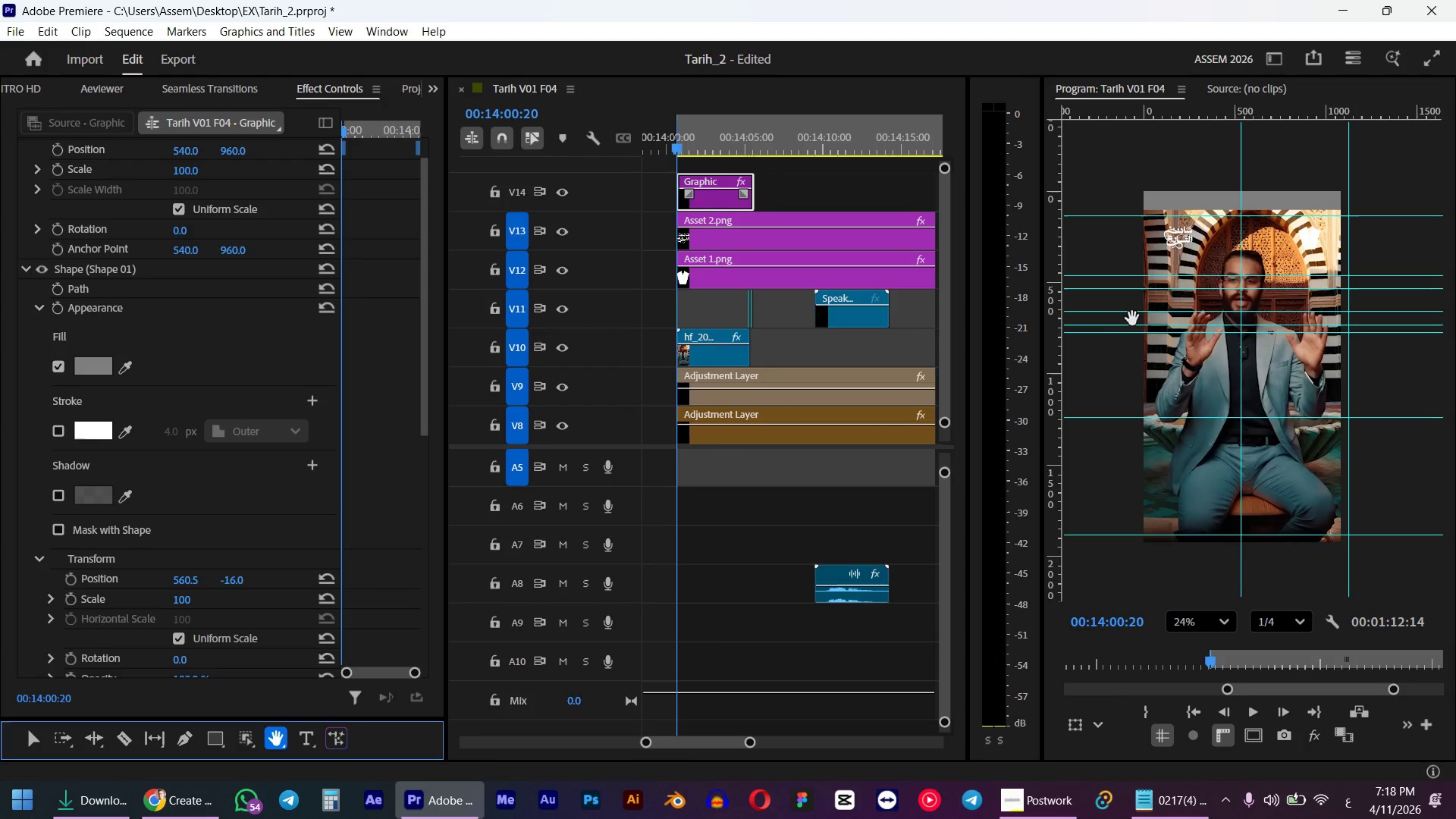 
key(Control+Z)
 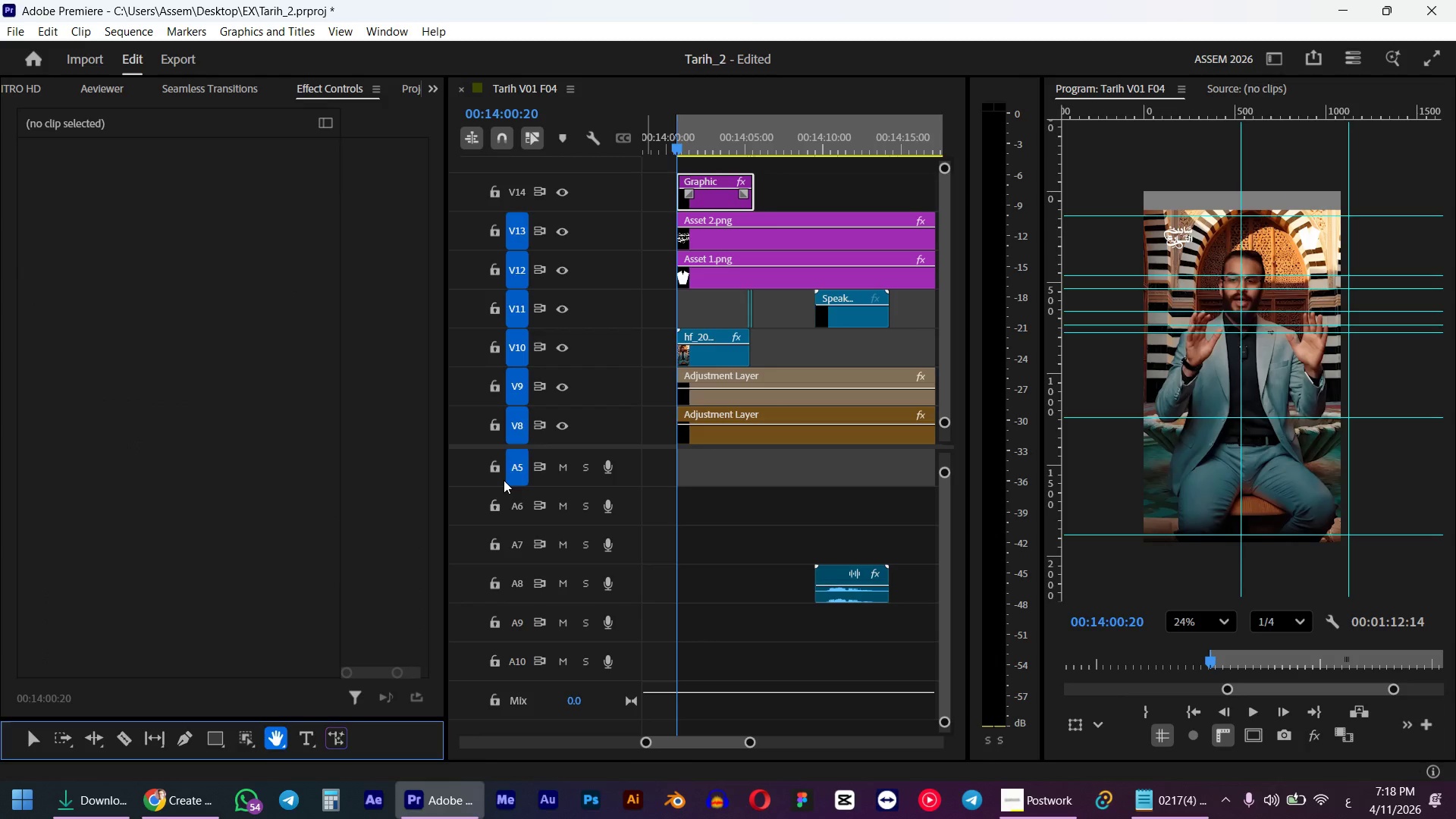 
key(Control+Z)
 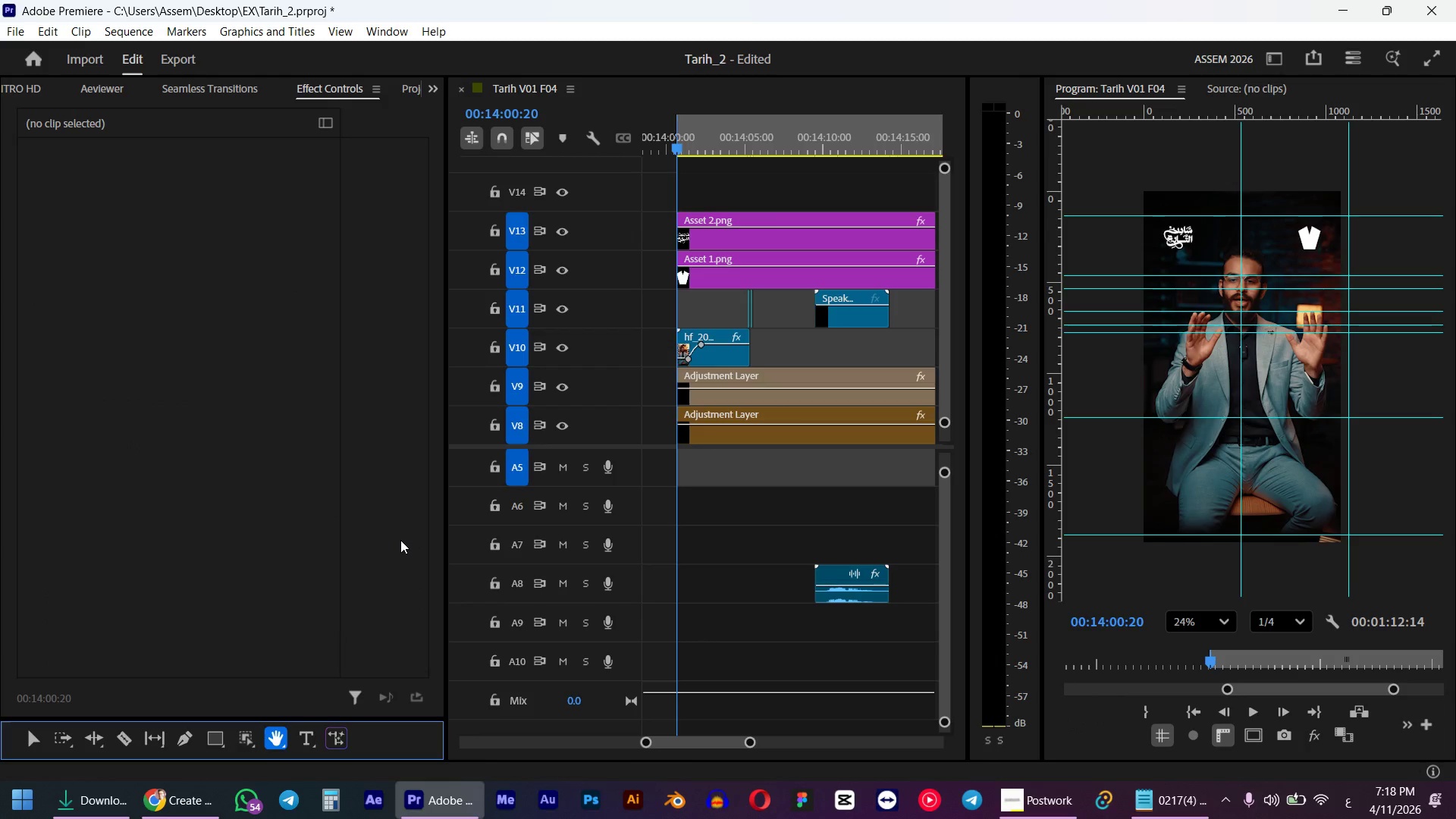 
left_click([246, 741])
 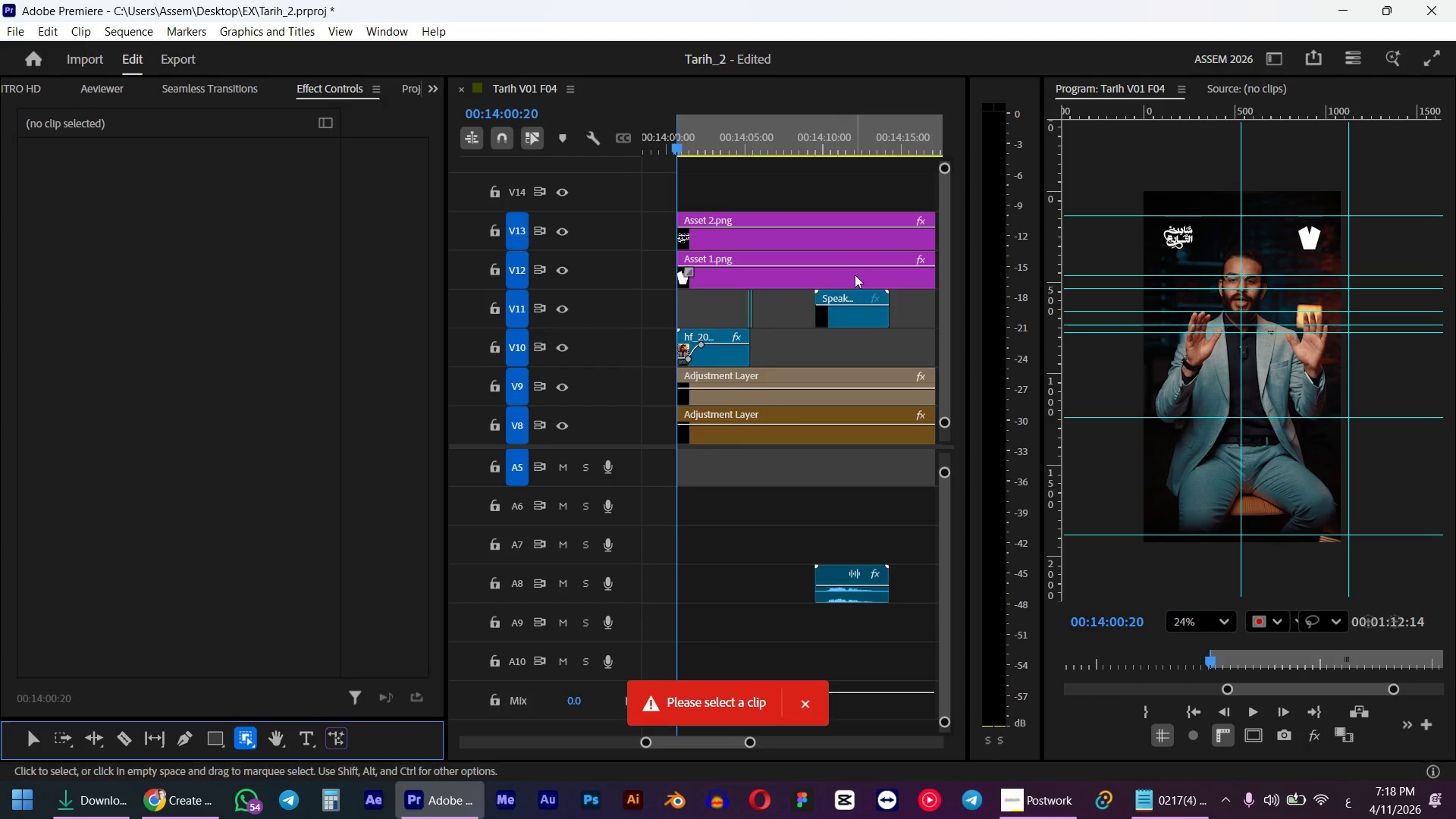 
left_click([710, 356])
 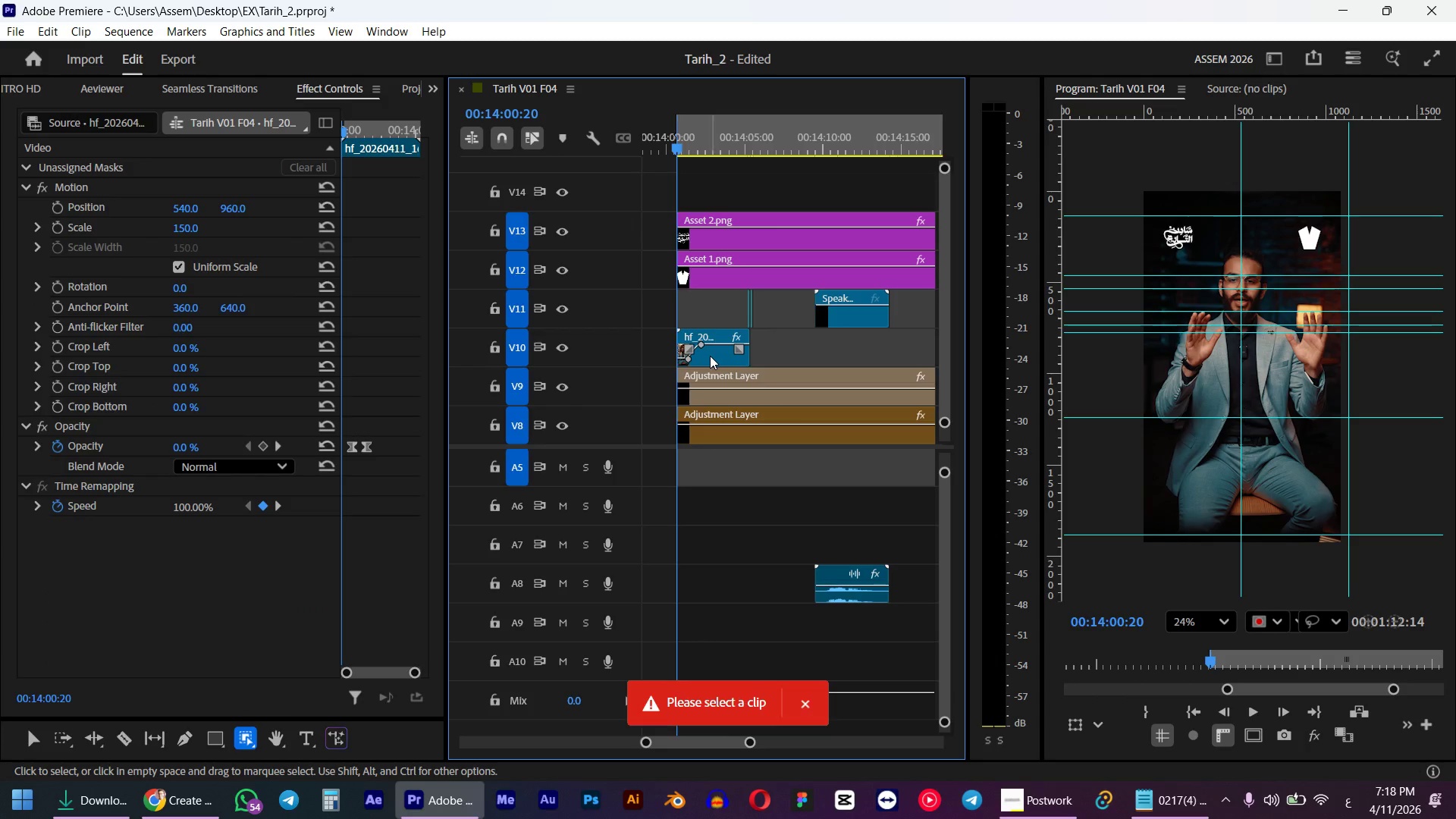 
left_click_drag(start_coordinate=[395, 419], to_coordinate=[344, 493])
 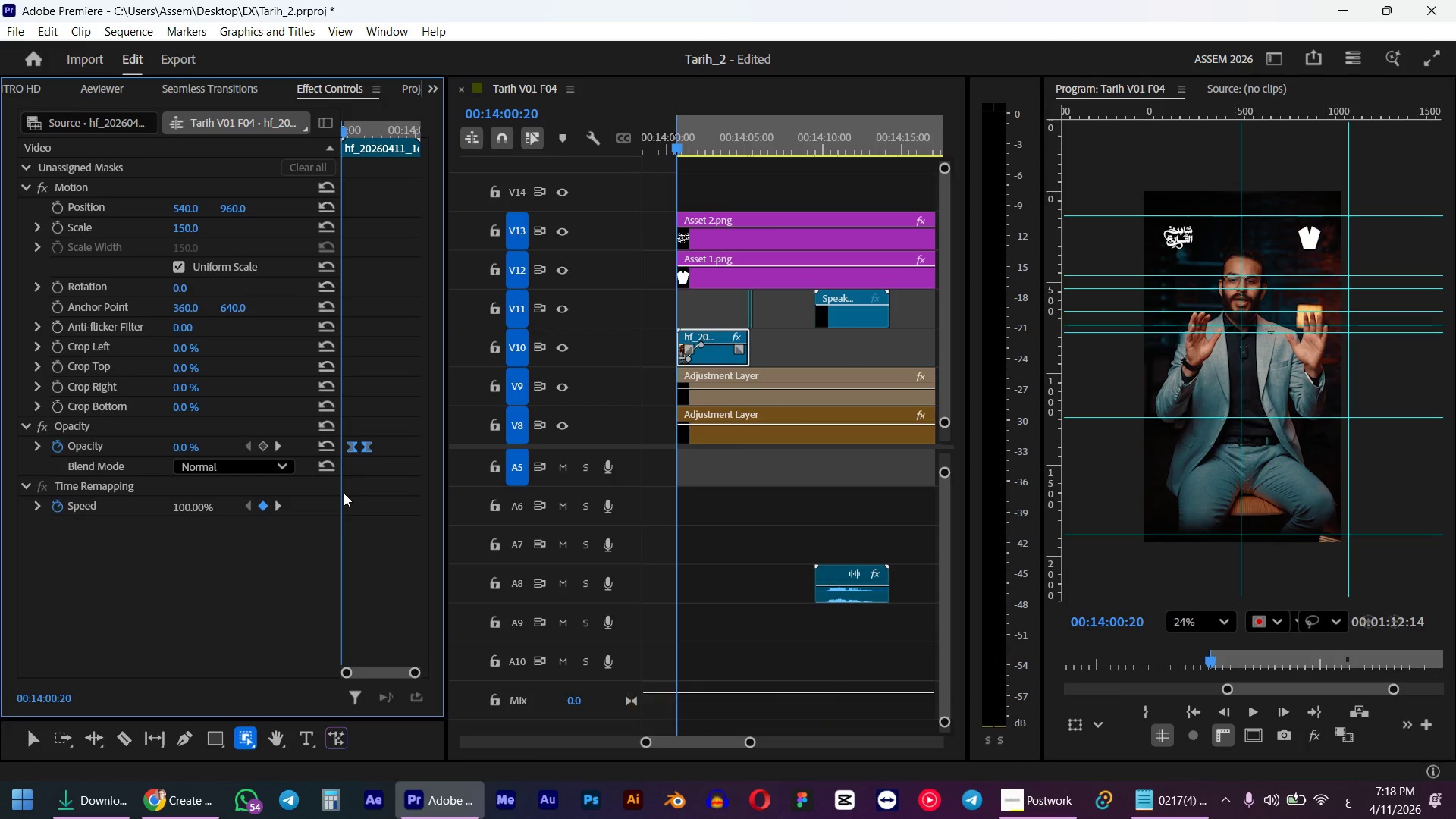 
key(Delete)
 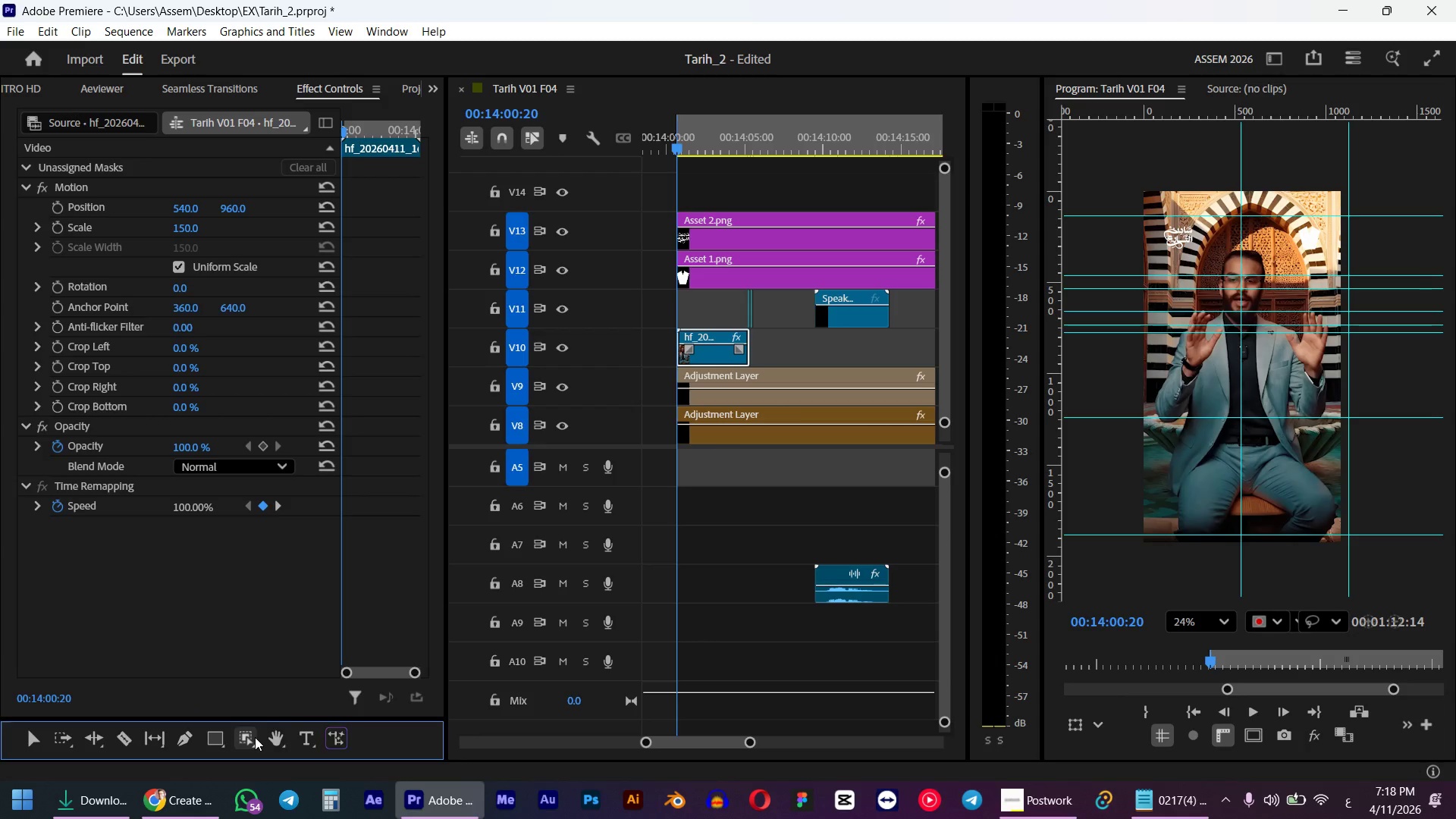 
left_click([255, 737])
 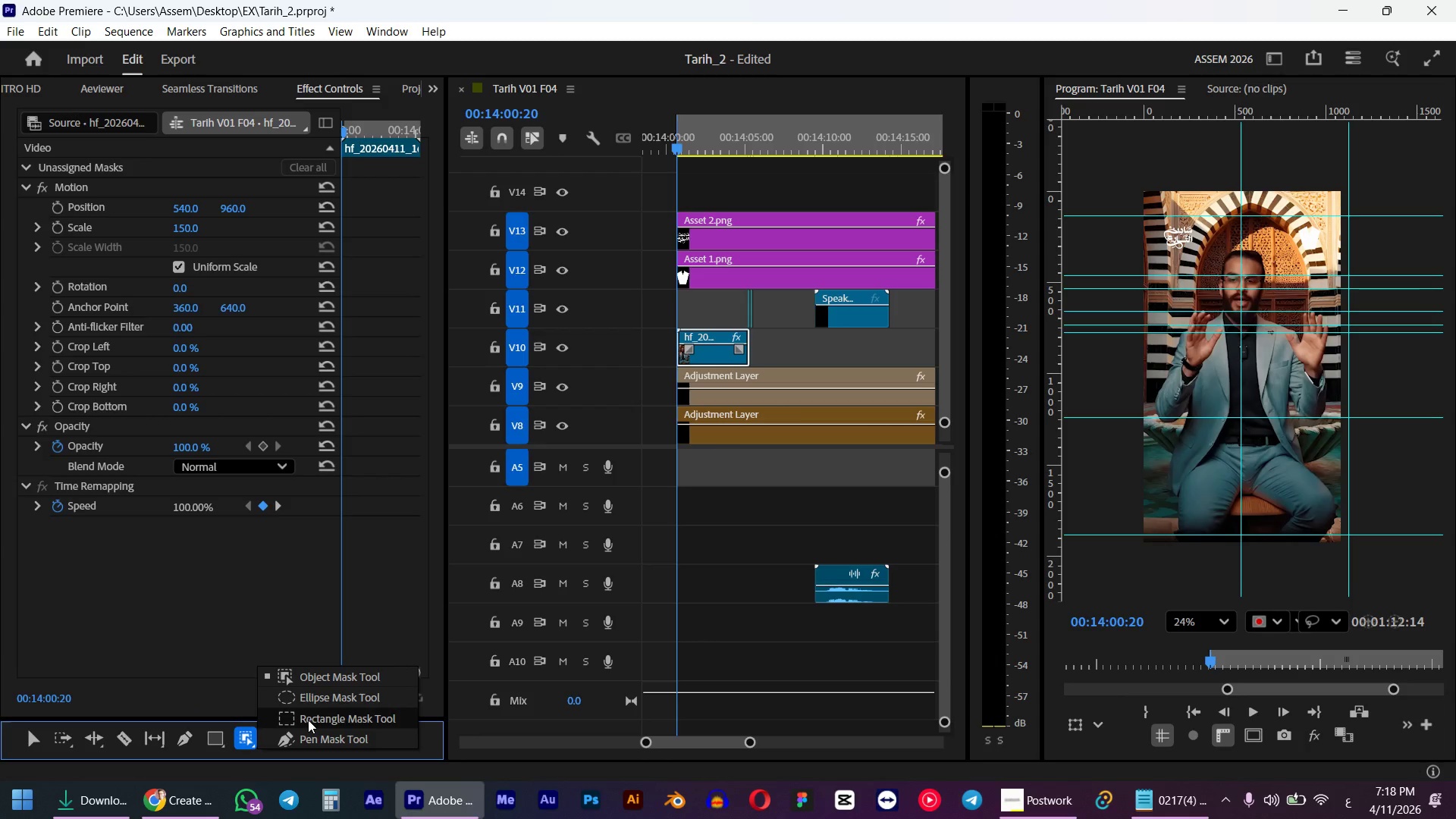 
left_click([308, 720])
 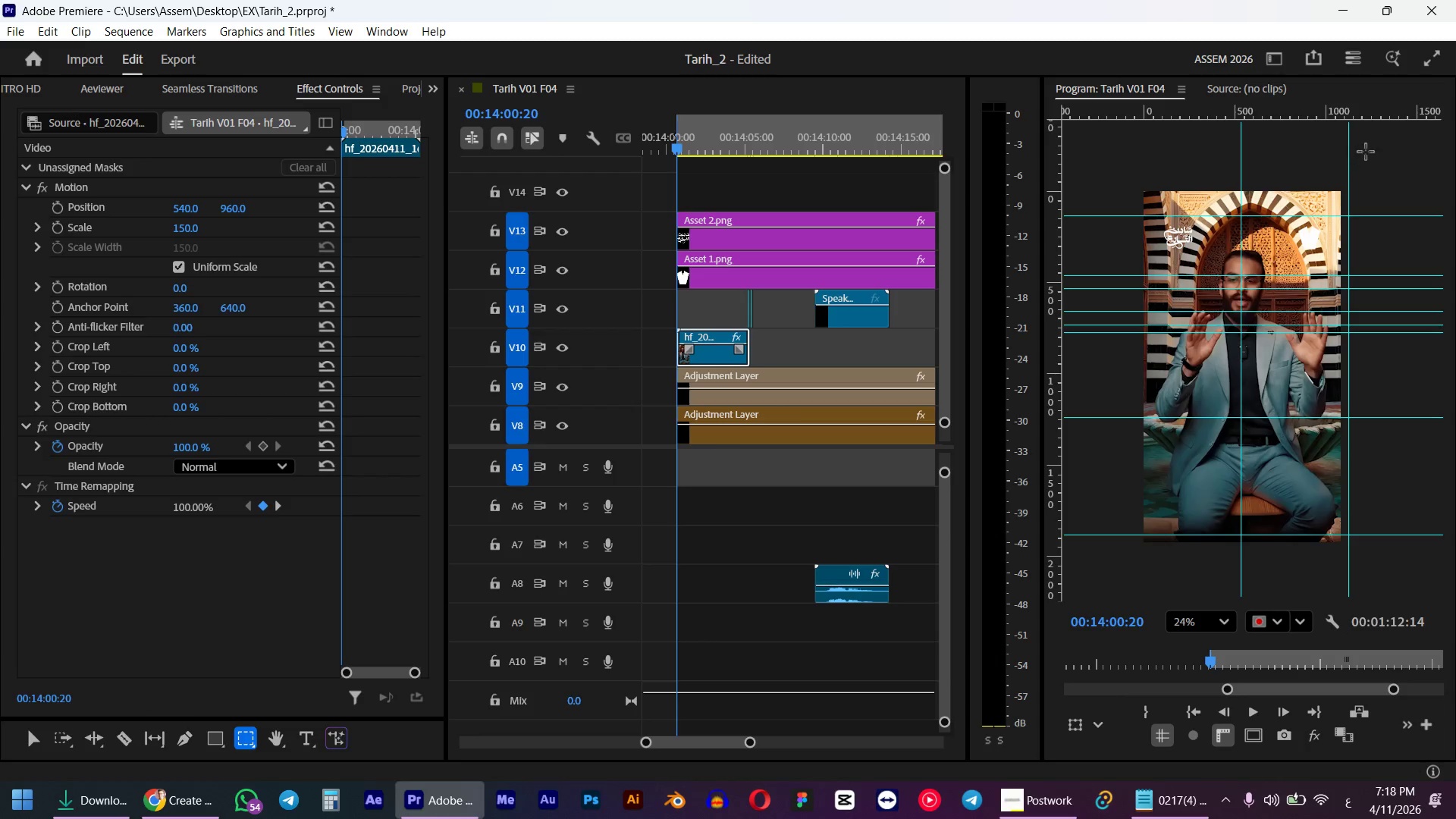 
left_click_drag(start_coordinate=[1371, 150], to_coordinate=[1128, 210])
 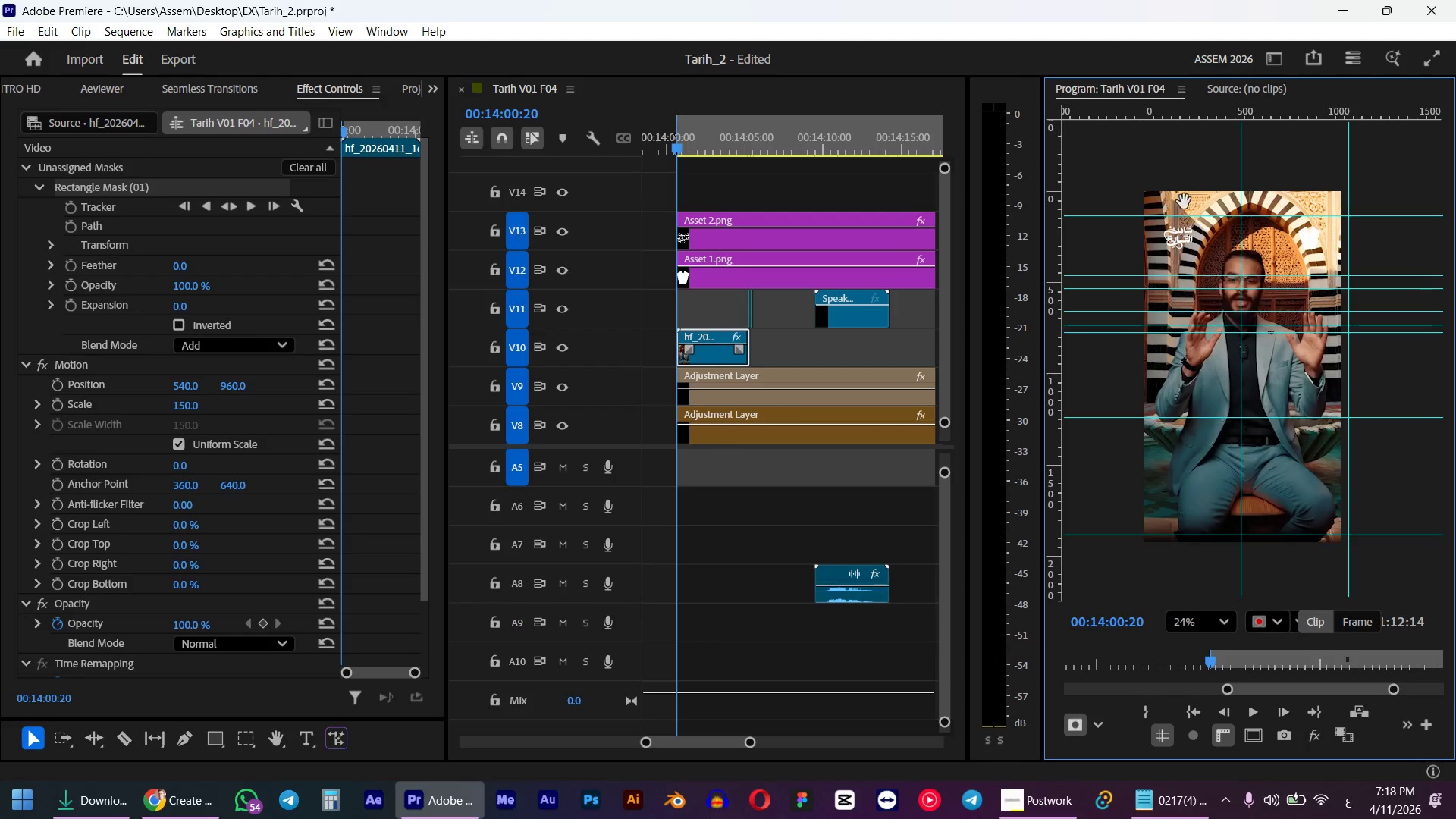 
scroll: coordinate [1248, 319], scroll_direction: down, amount: 2.0
 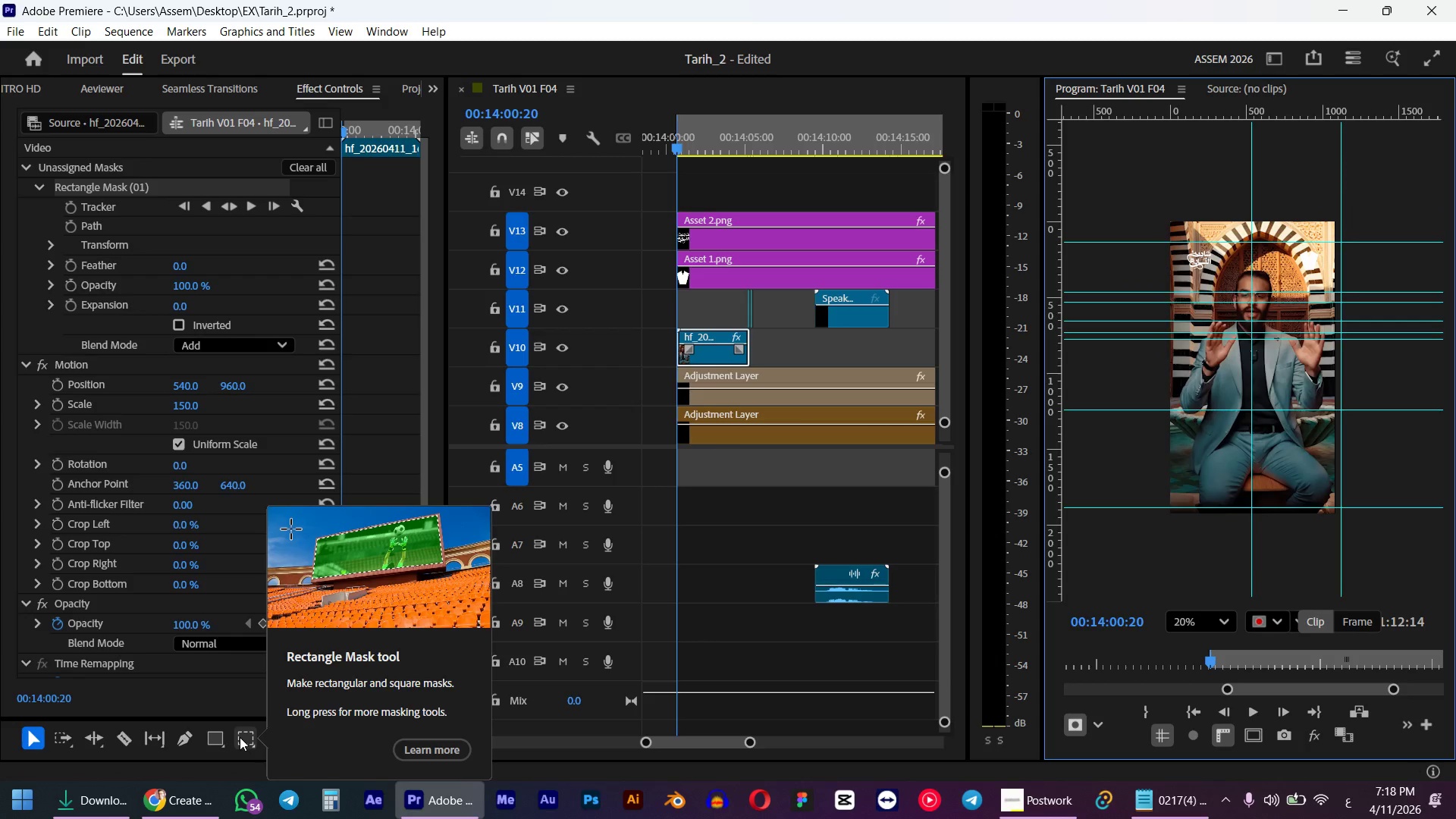 
wait(5.43)
 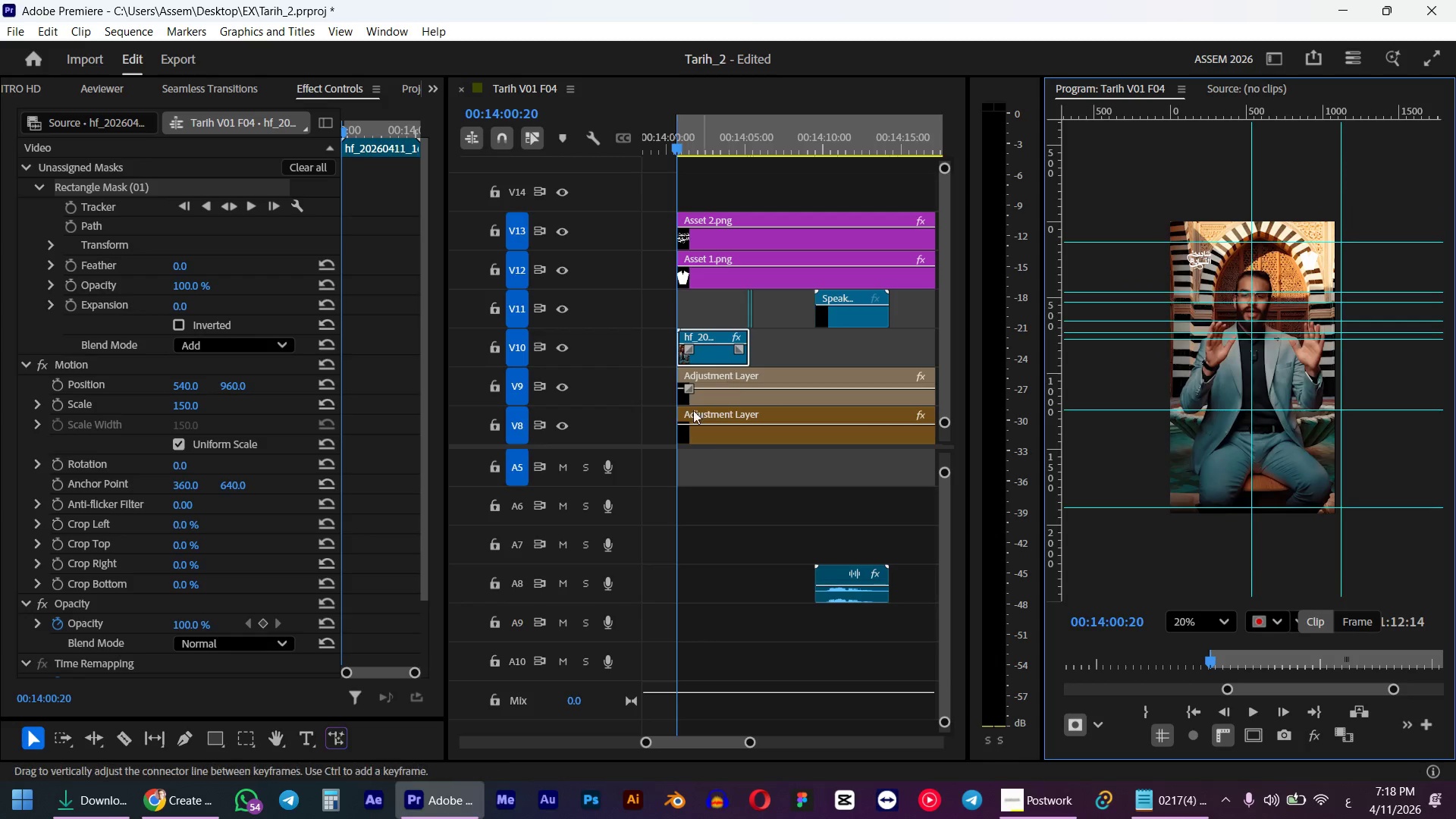 
left_click([243, 742])
 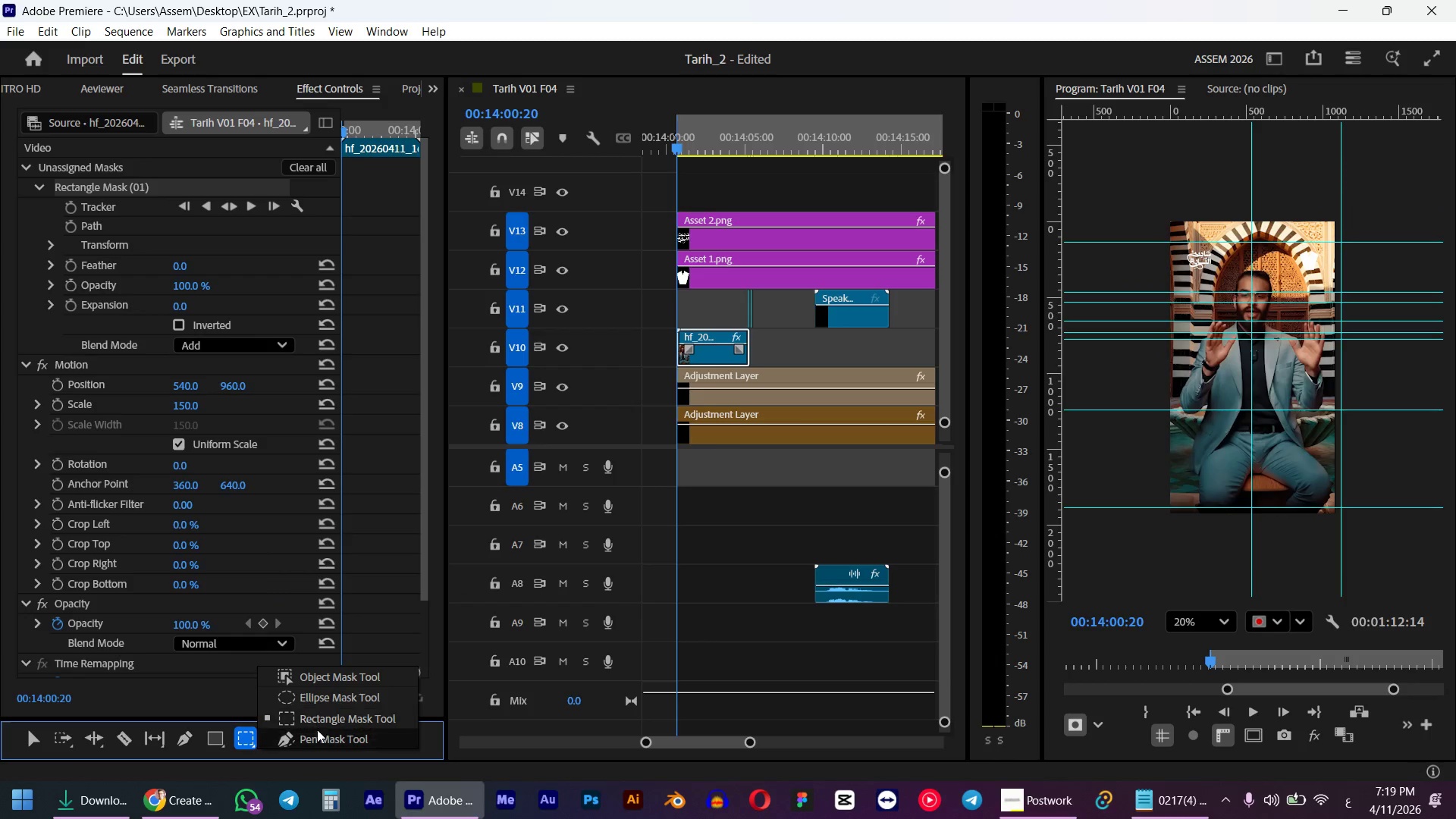 
left_click([309, 737])
 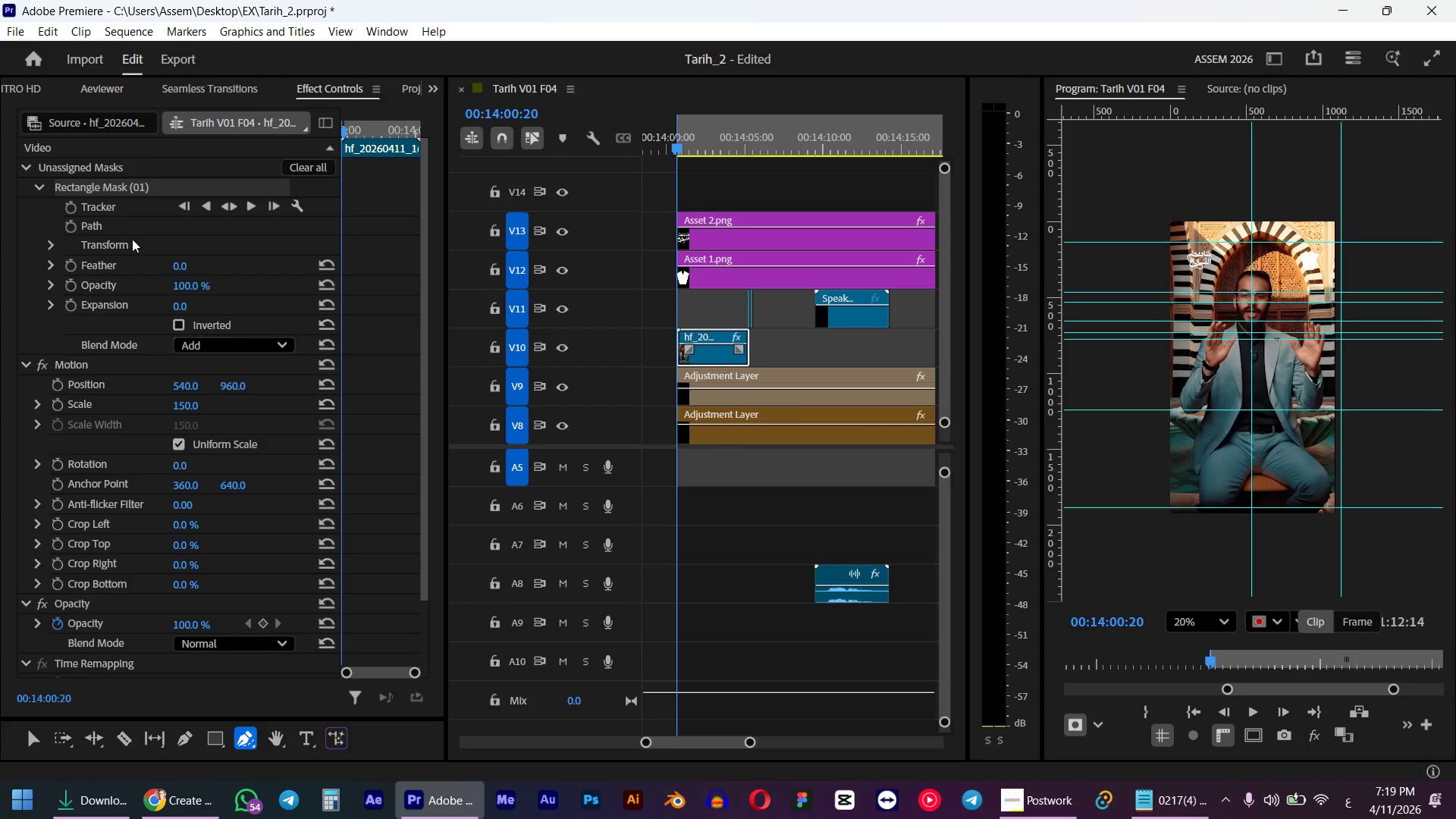 
left_click([95, 185])
 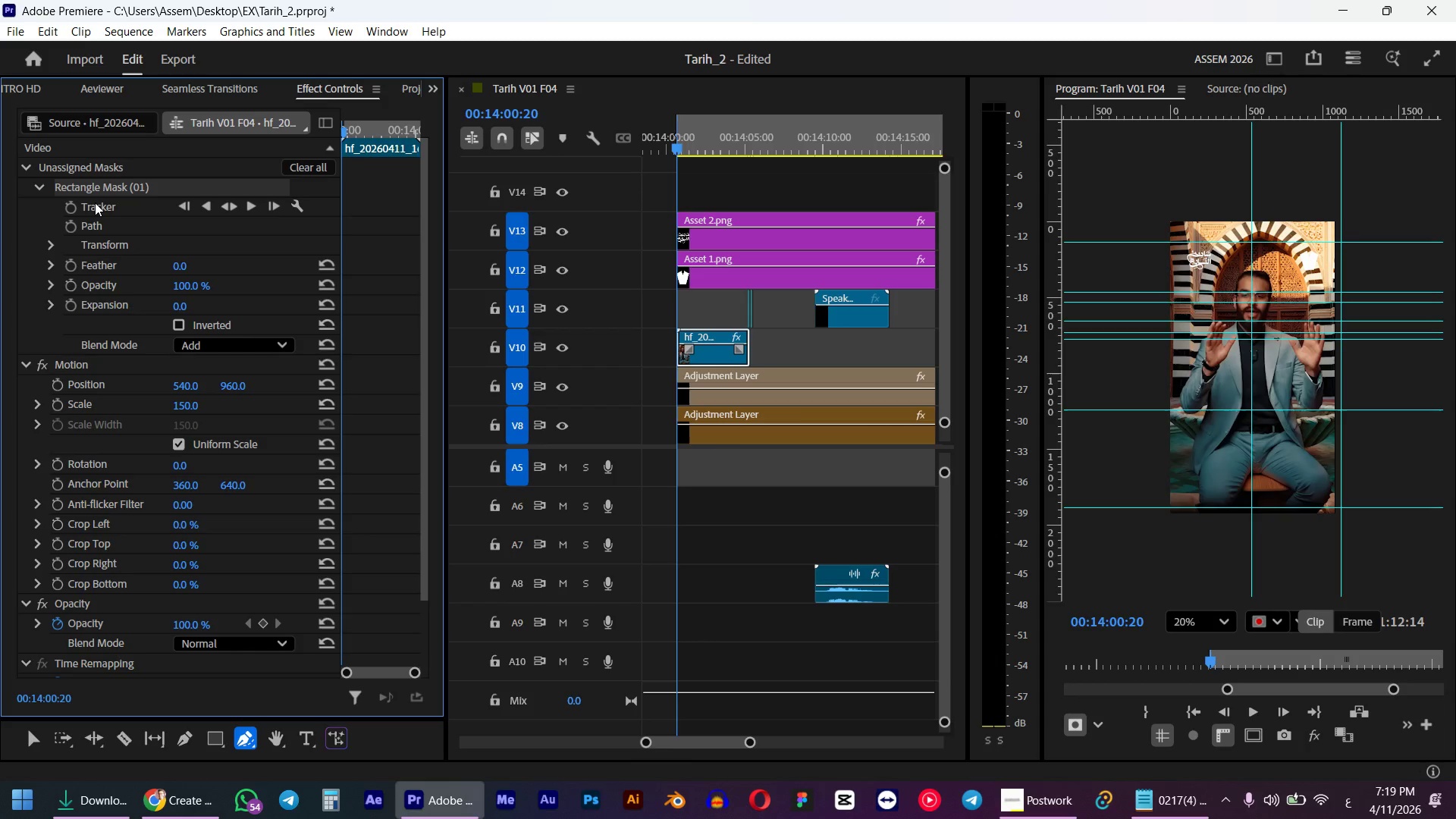 
key(Delete)
 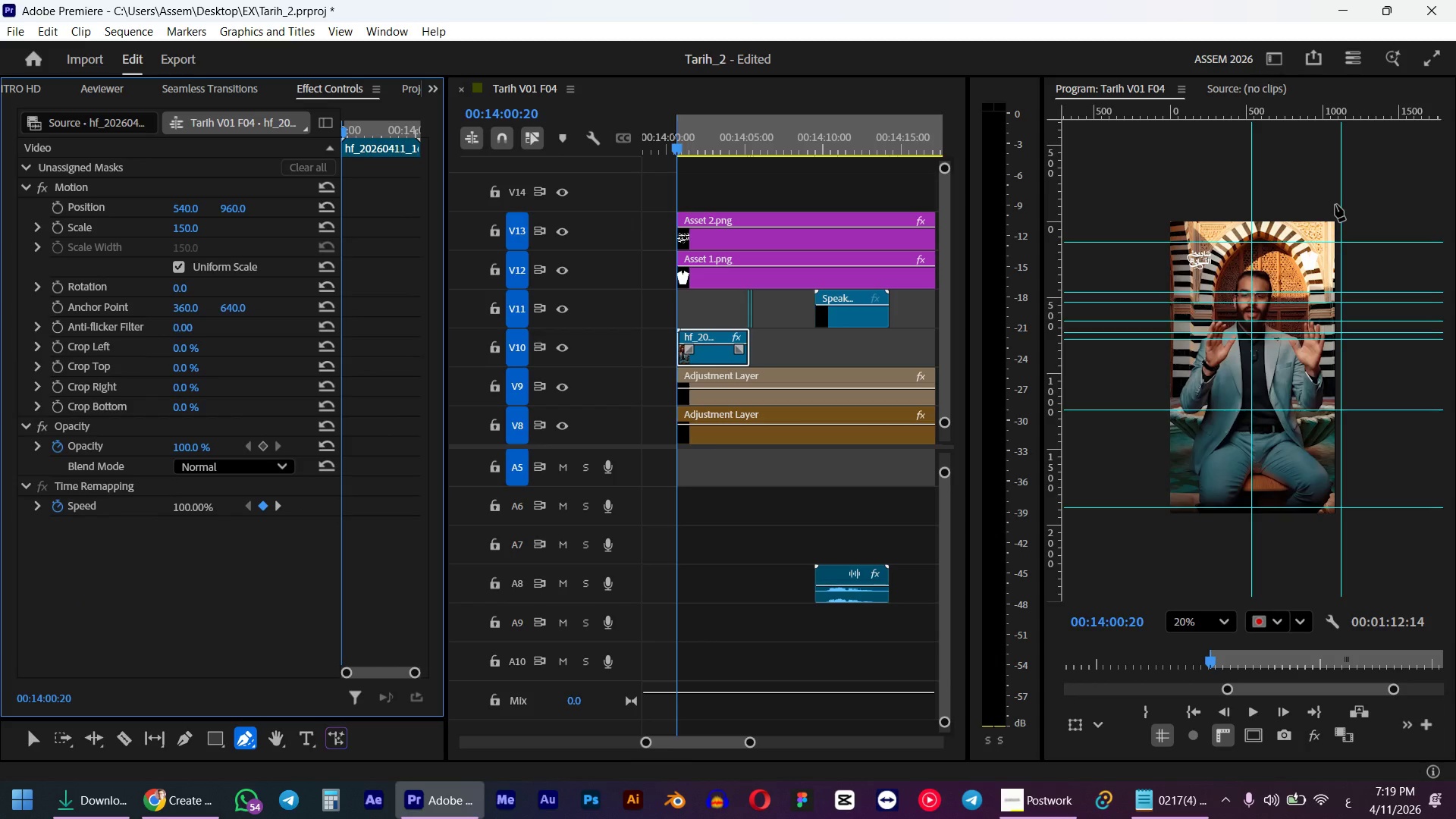 
left_click([1335, 205])
 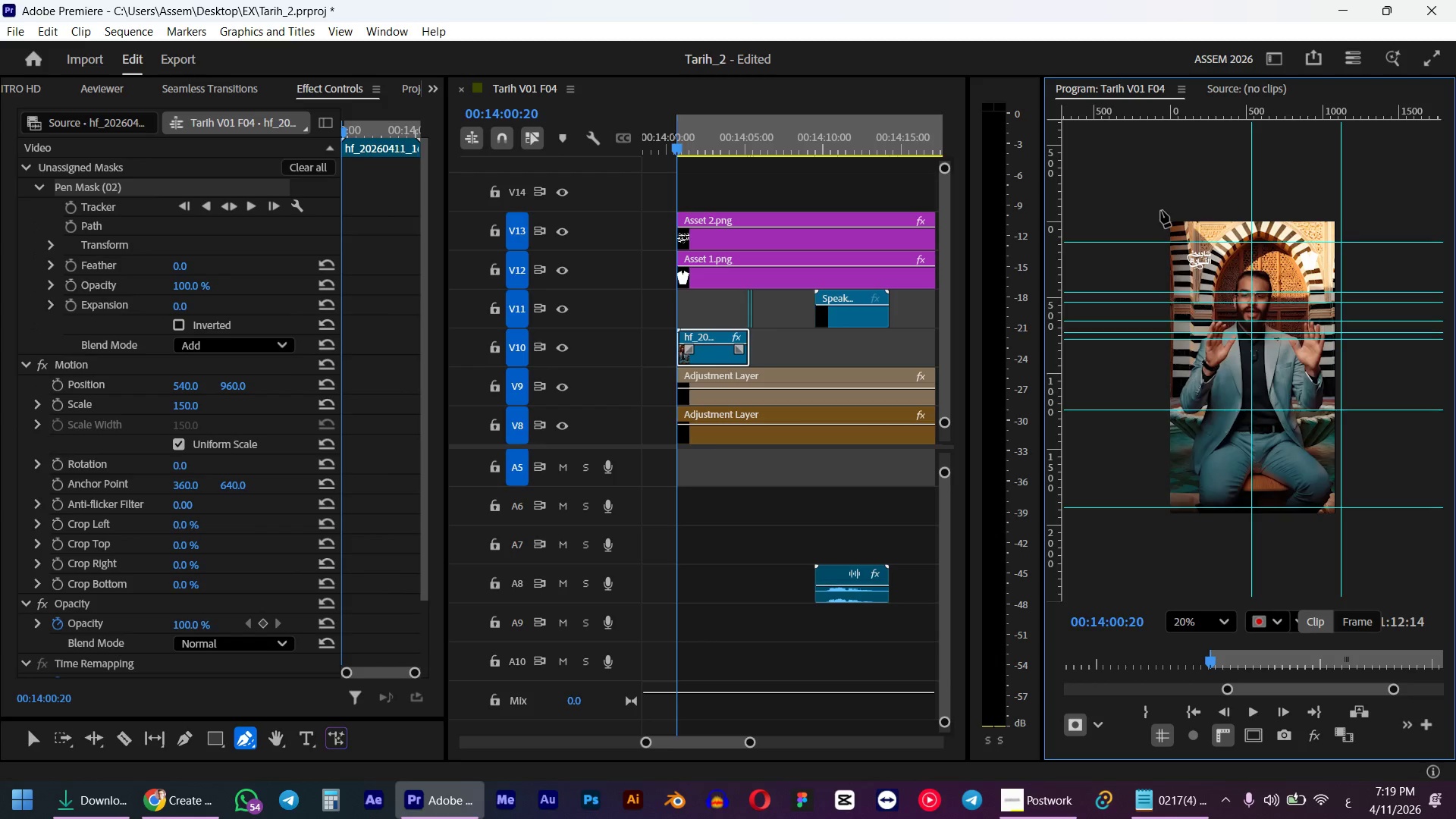 
left_click([1149, 211])
 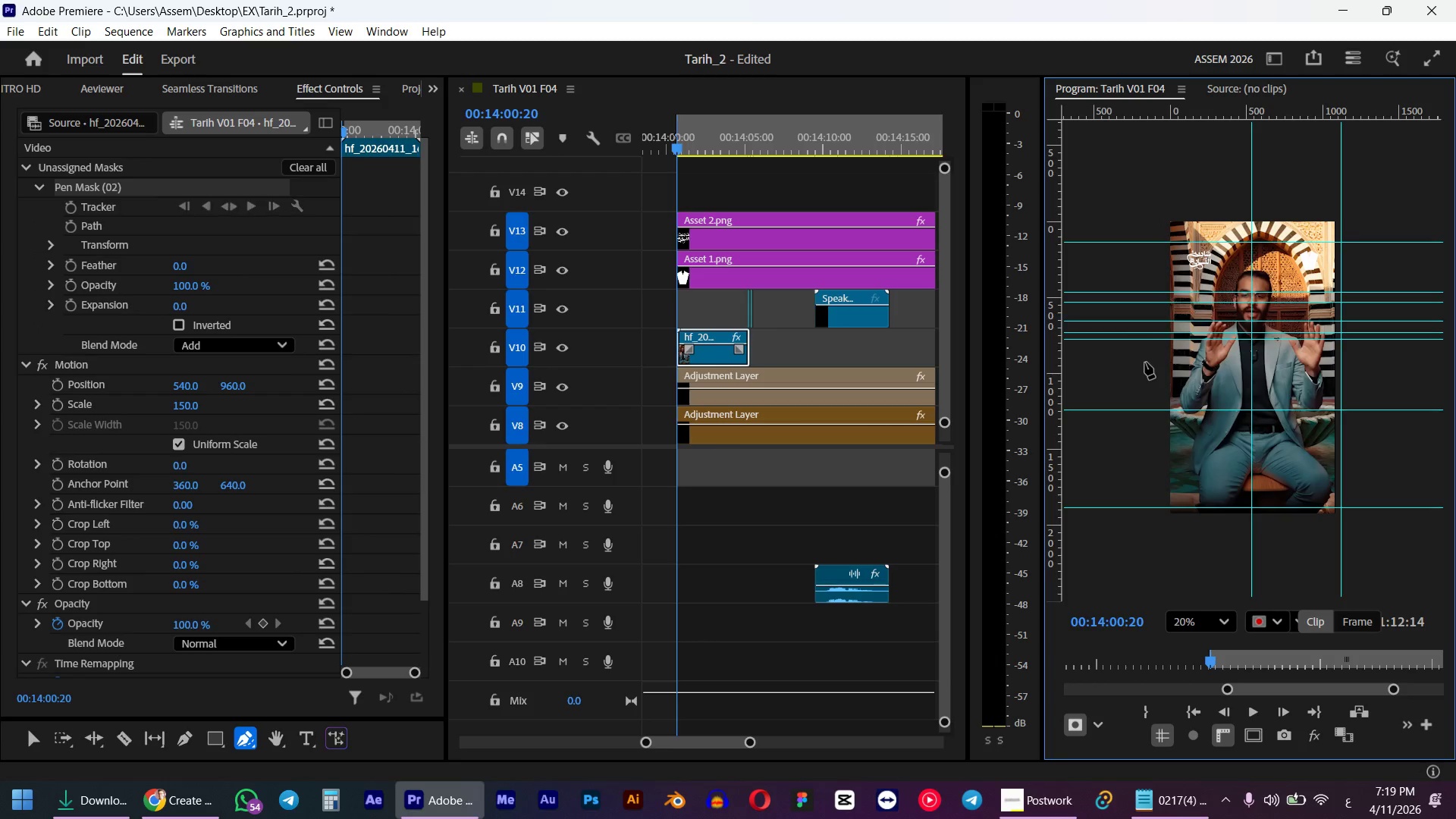 
left_click([1142, 367])
 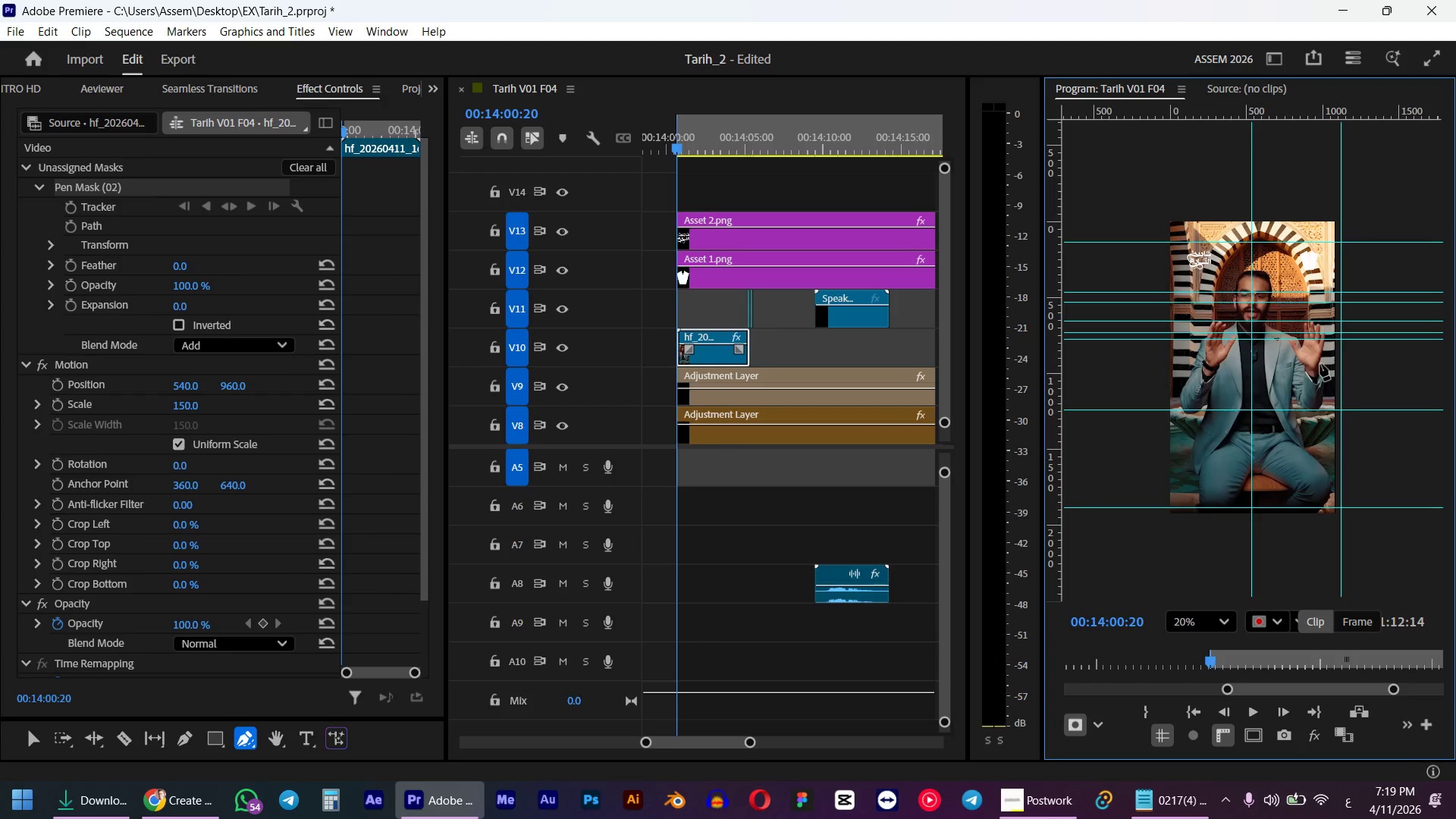 
left_click([1326, 361])
 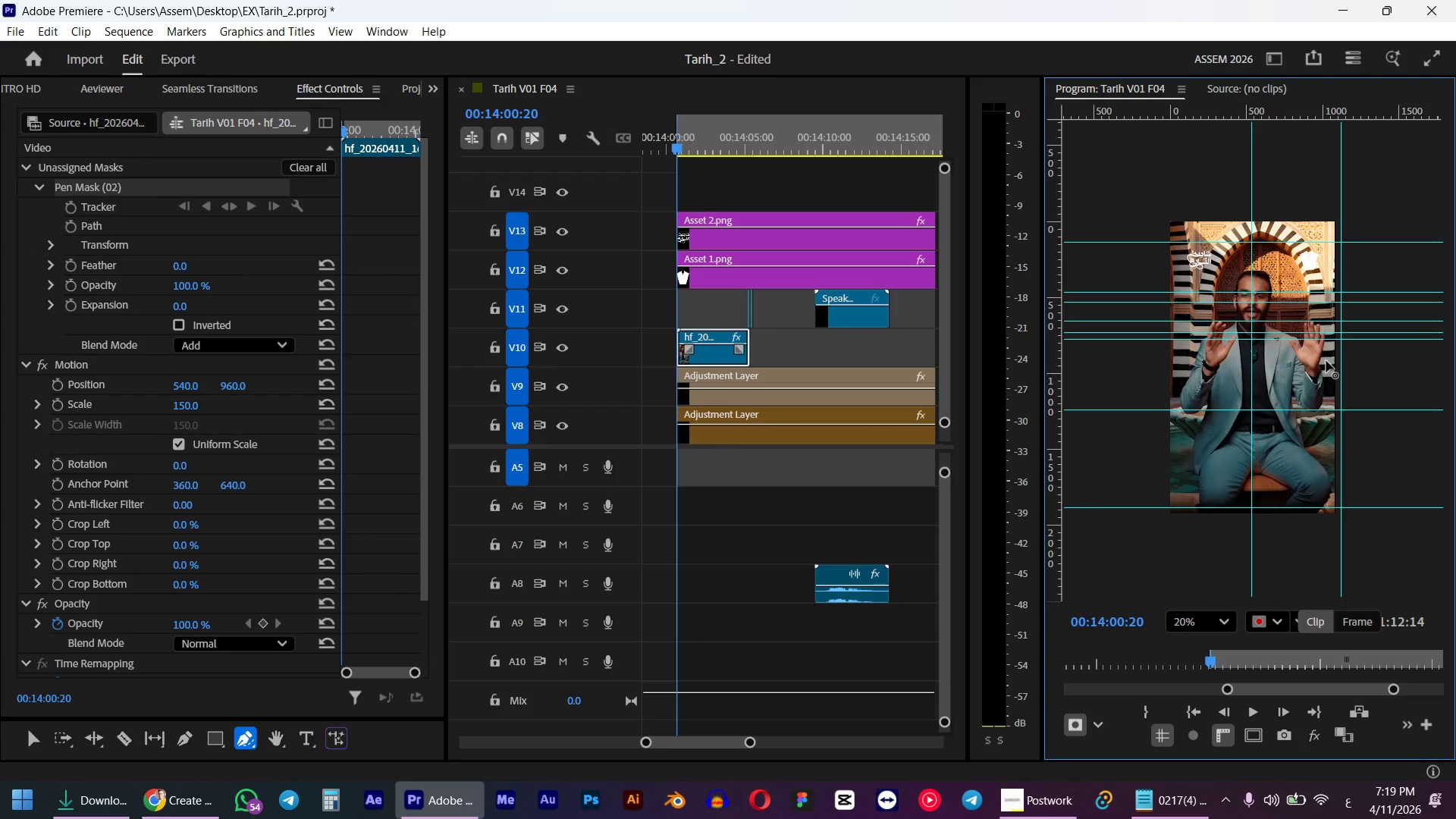 
left_click([1386, 362])
 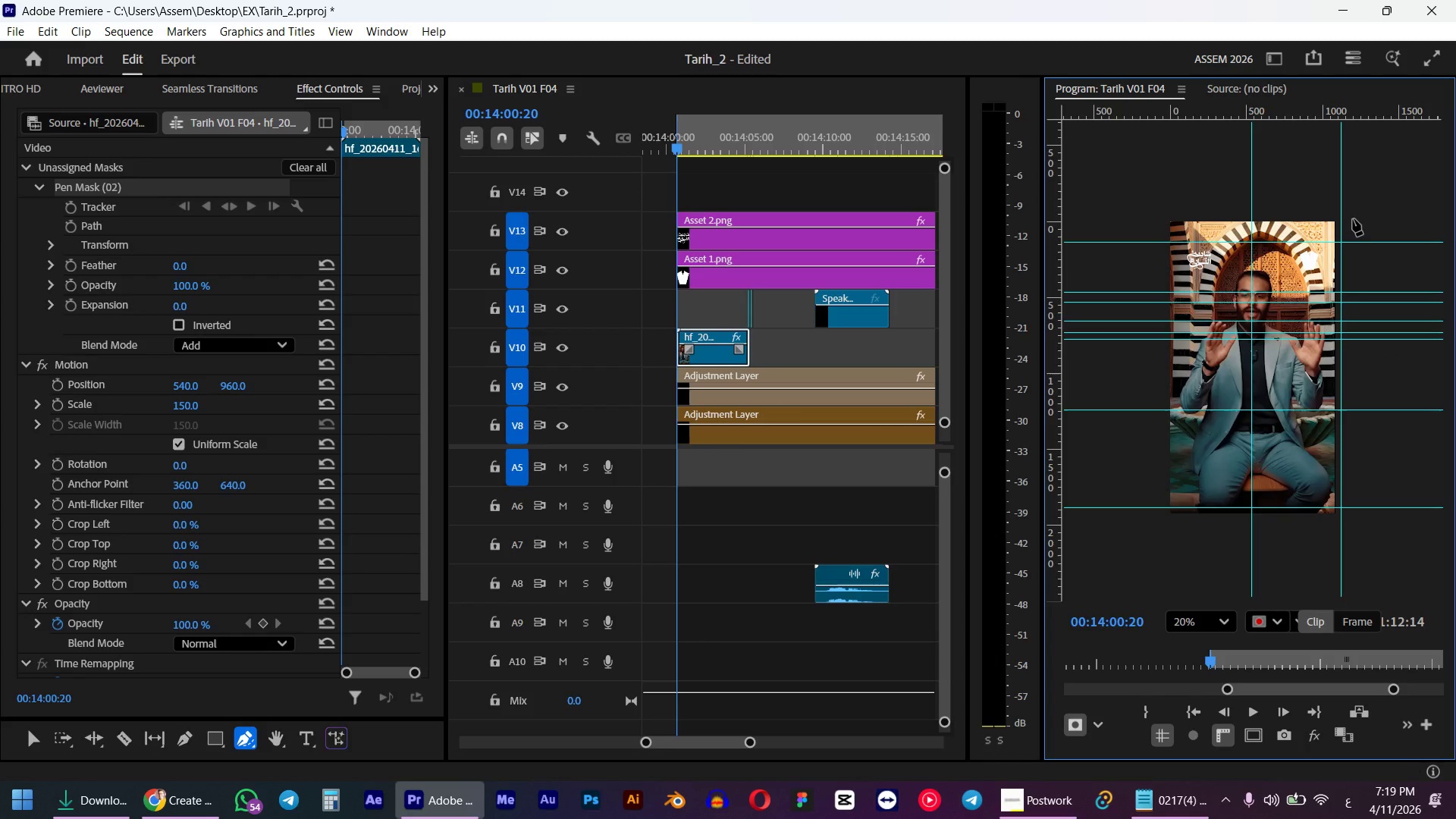 
hold_key(key=ControlLeft, duration=0.58)
left_click([1364, 219])
 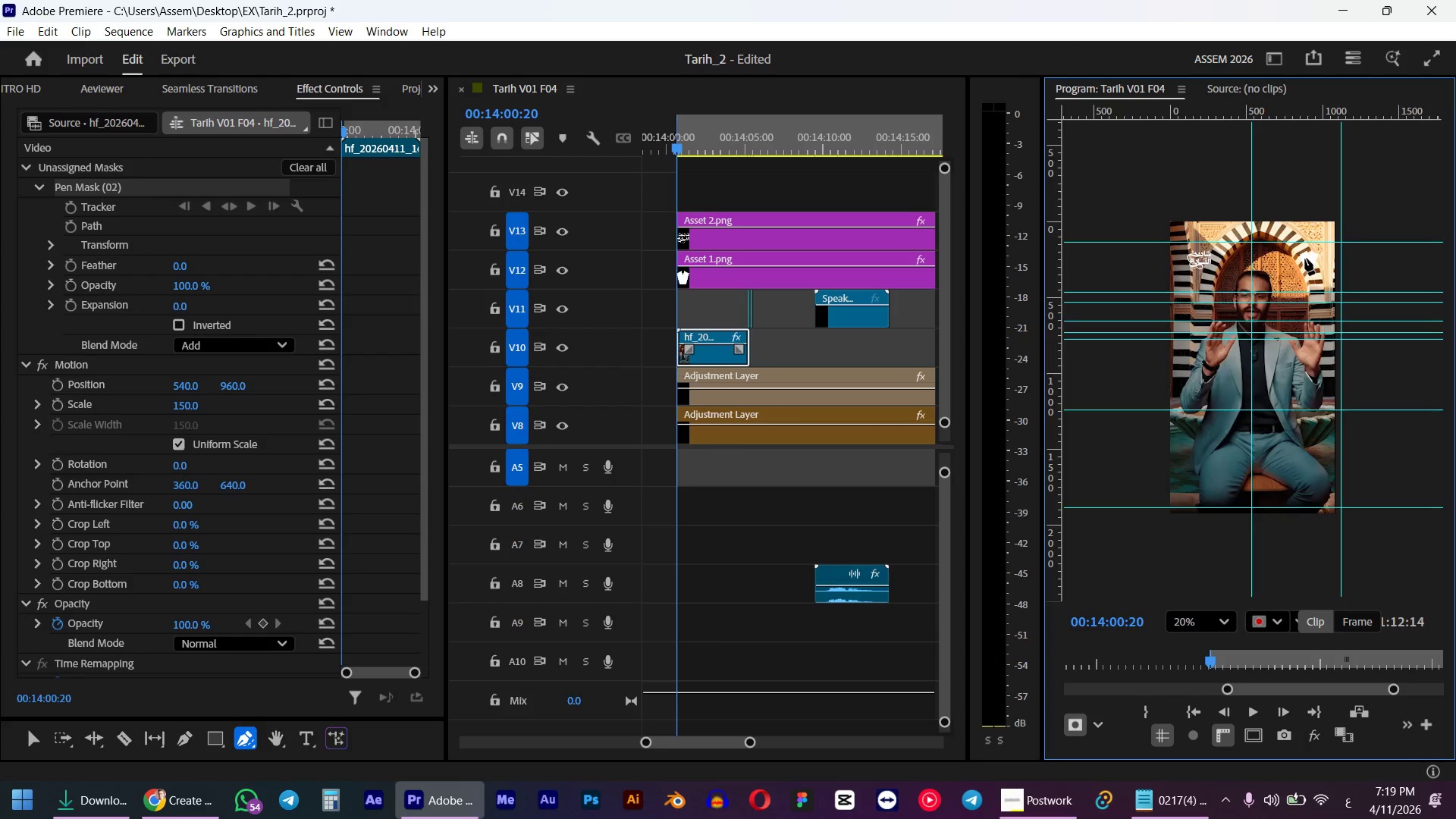 
left_click_drag(start_coordinate=[1294, 265], to_coordinate=[1182, 347])
 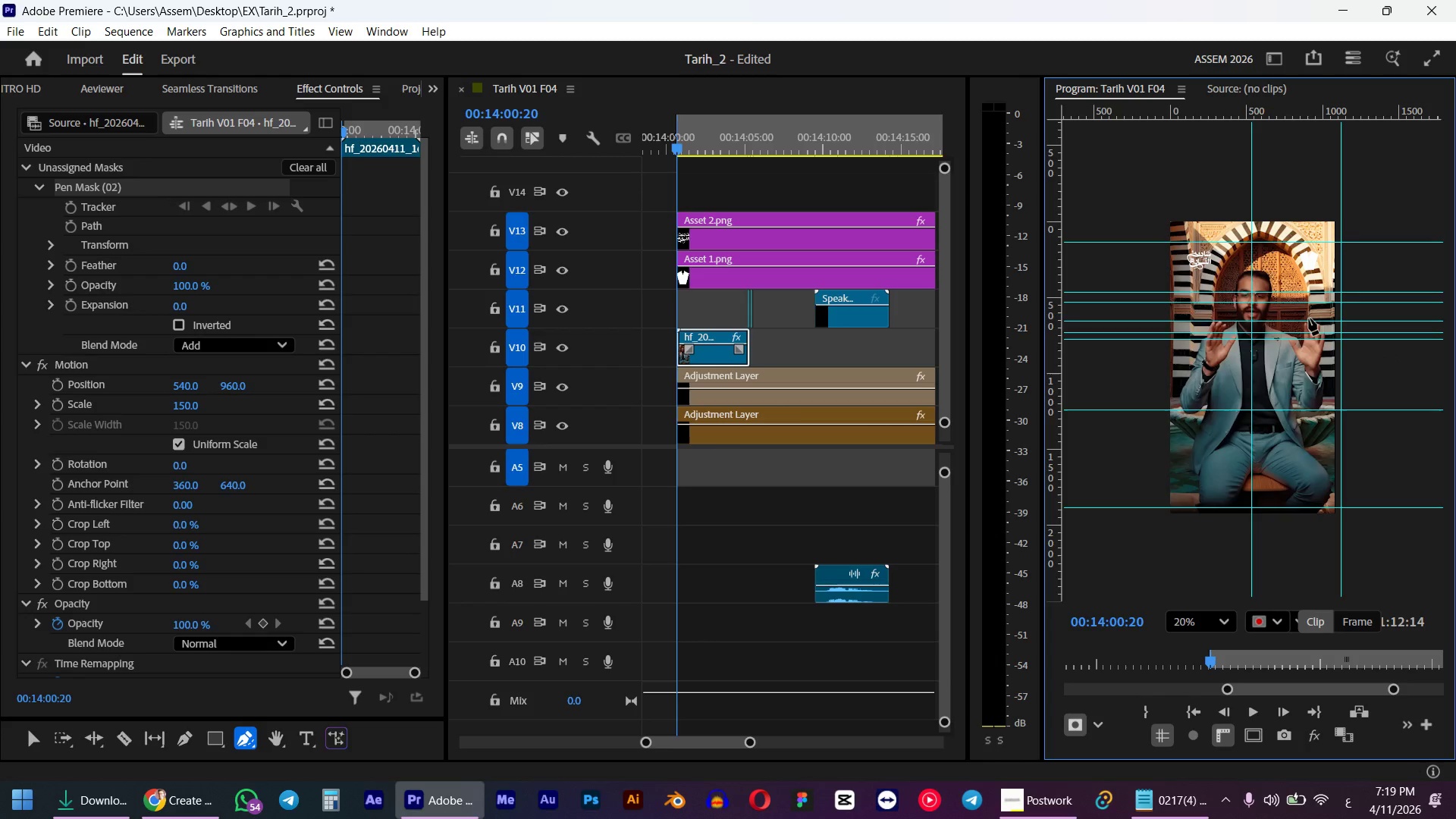 
hold_key(key=ControlLeft, duration=0.55)
scroll: coordinate [1310, 318], scroll_direction: up, amount: 4.0
 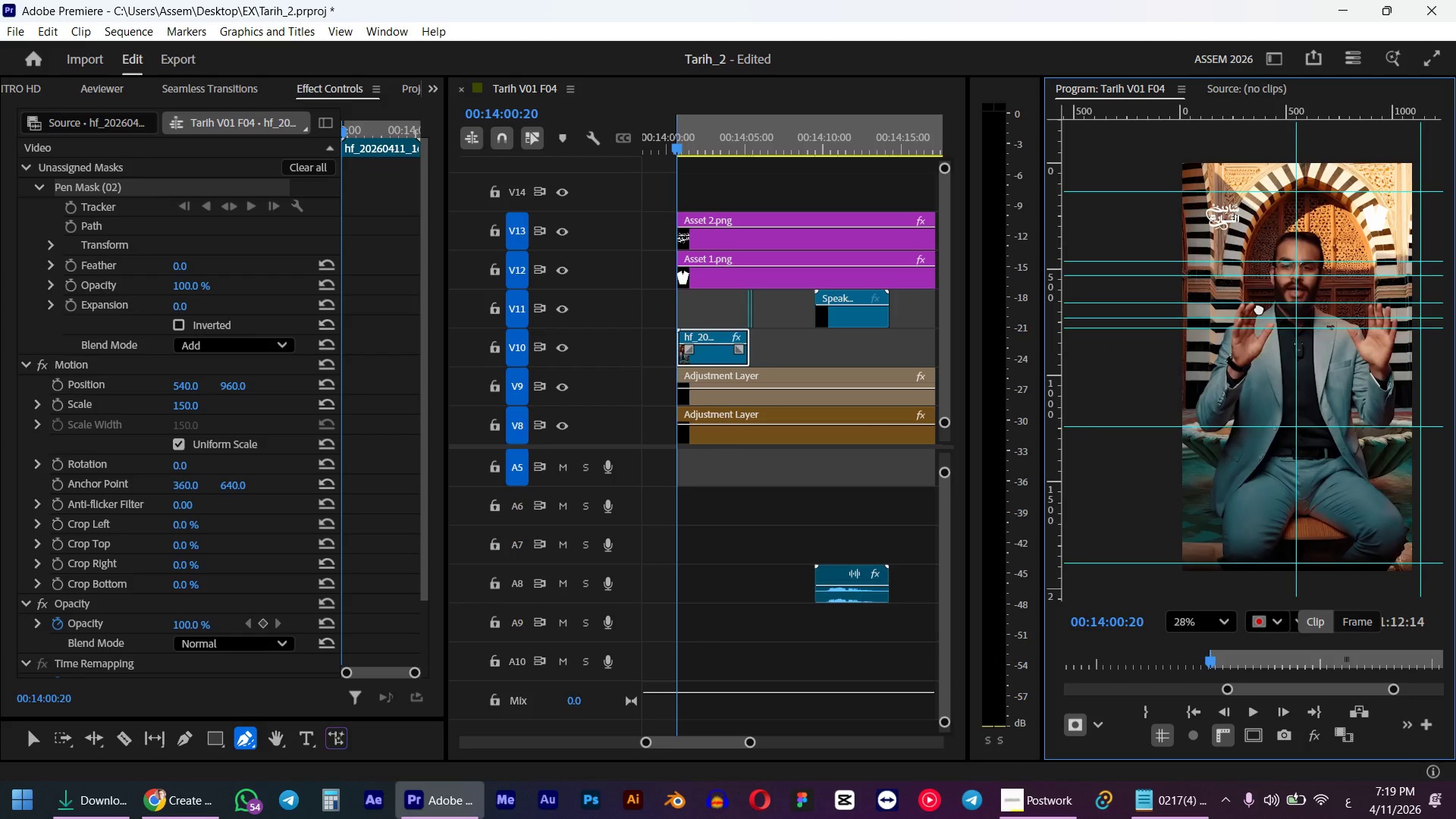 
left_click_drag(start_coordinate=[693, 143], to_coordinate=[701, 147])
 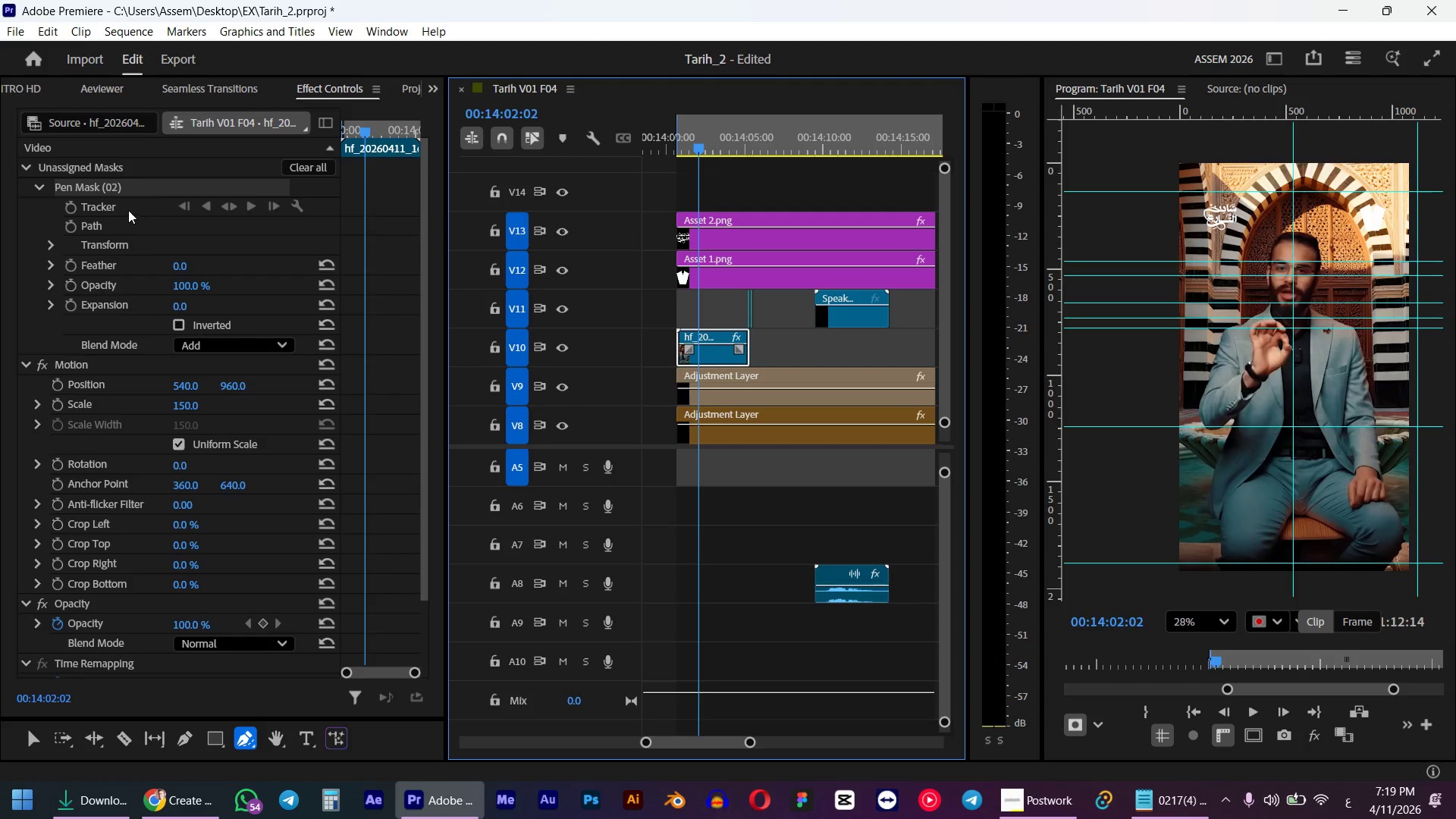 
left_click([89, 190])
 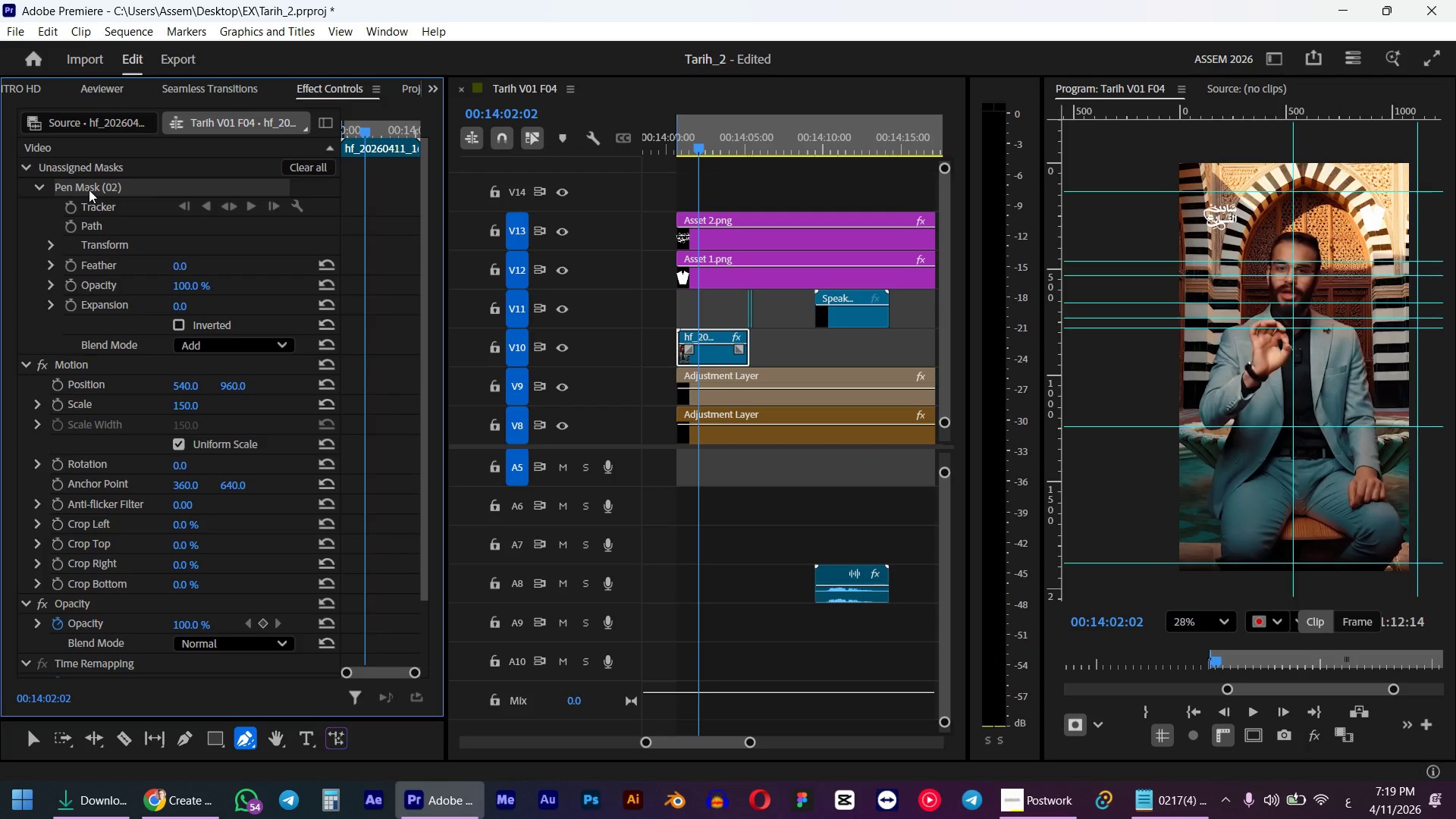 
key(Delete)
 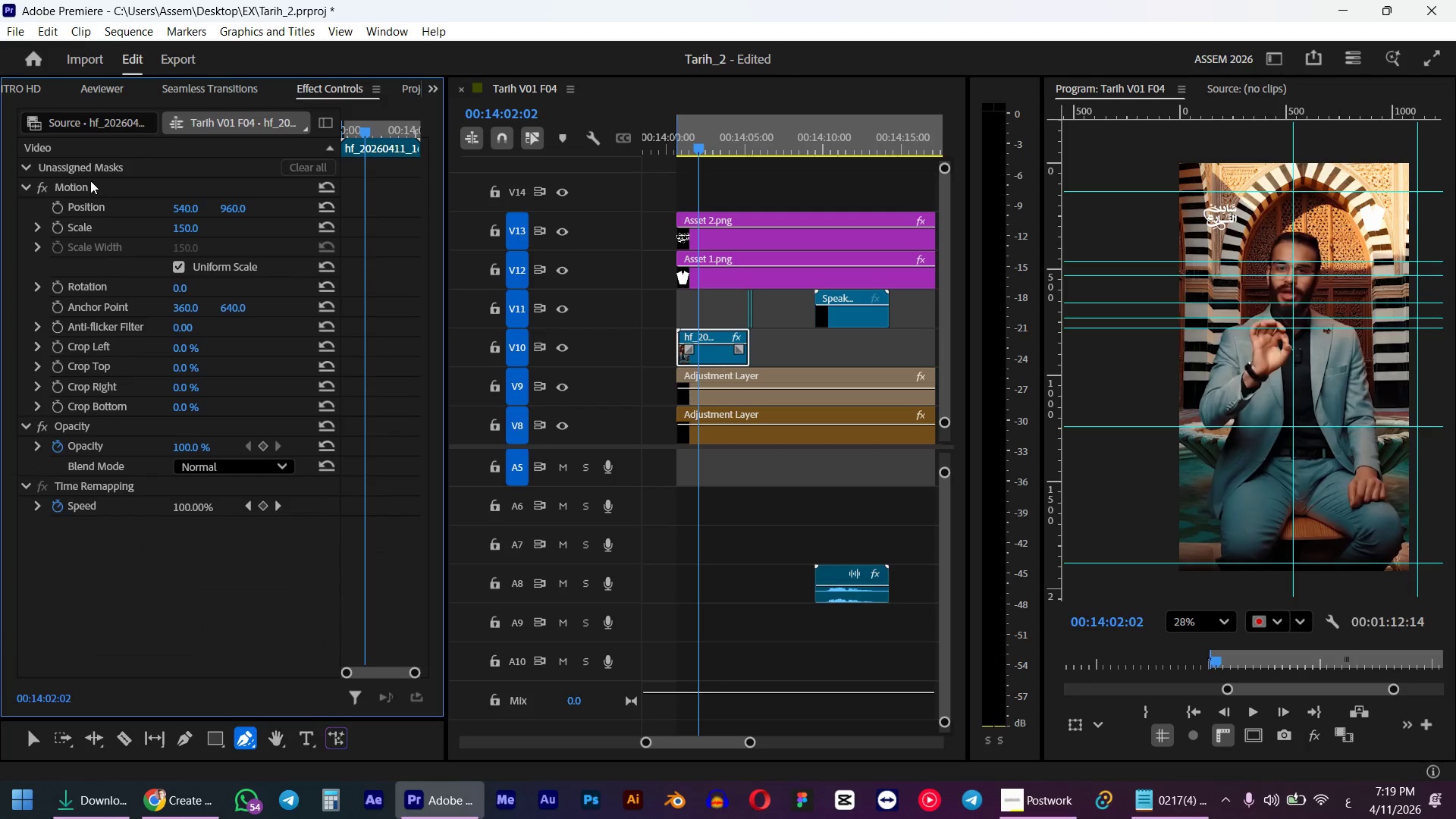 
left_click([86, 177])
 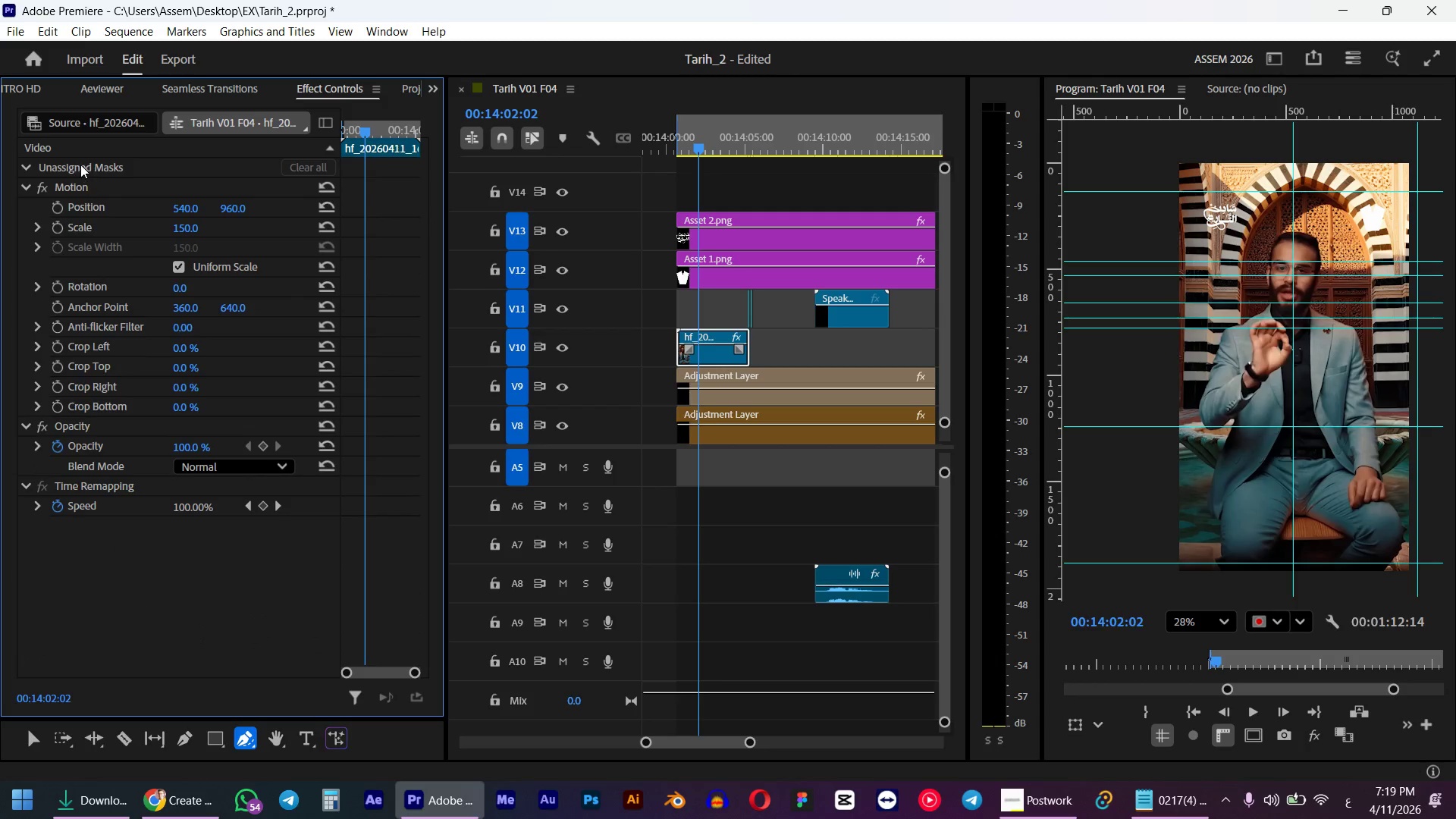 
left_click([80, 164])
 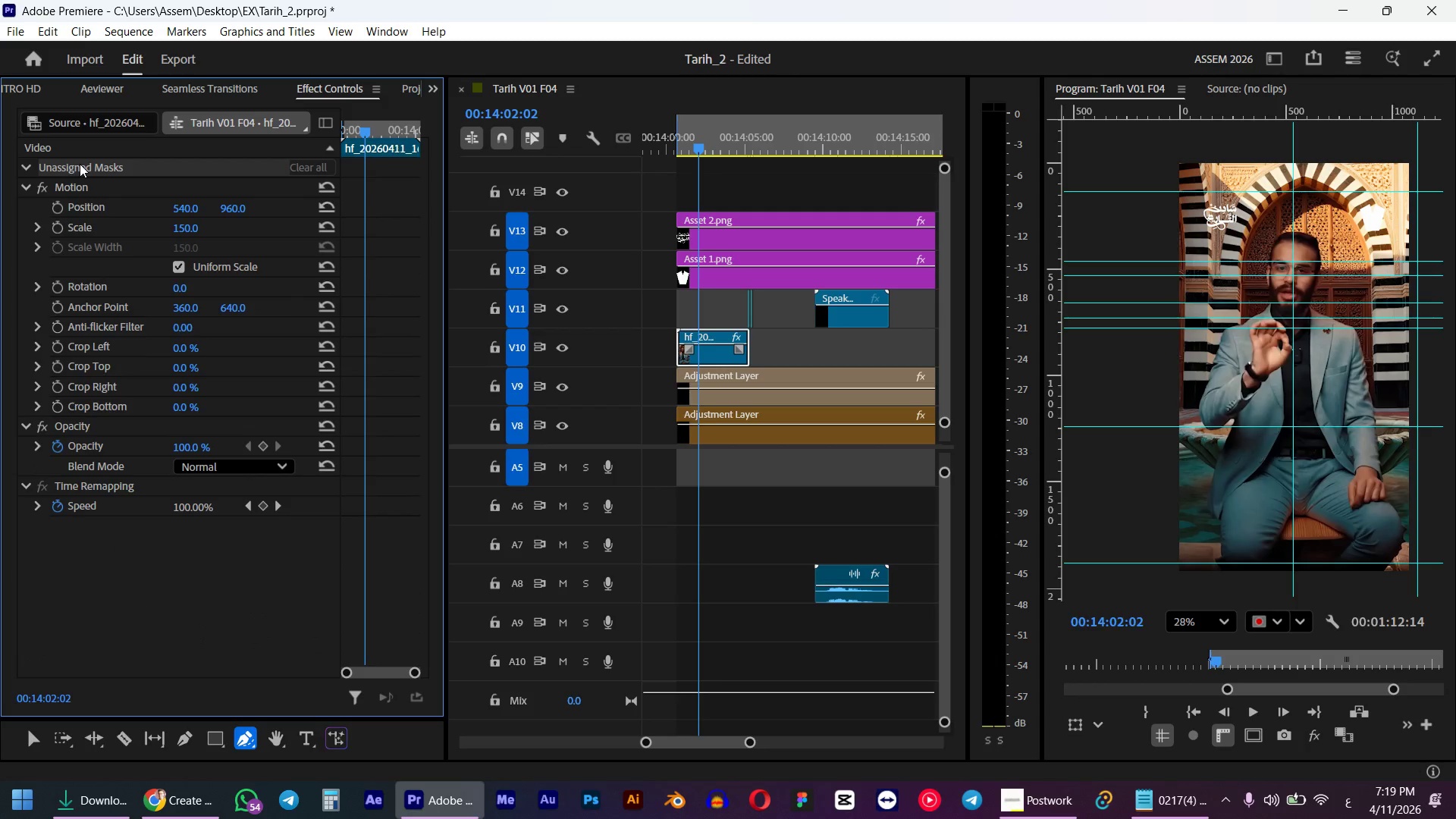 
key(Delete)
 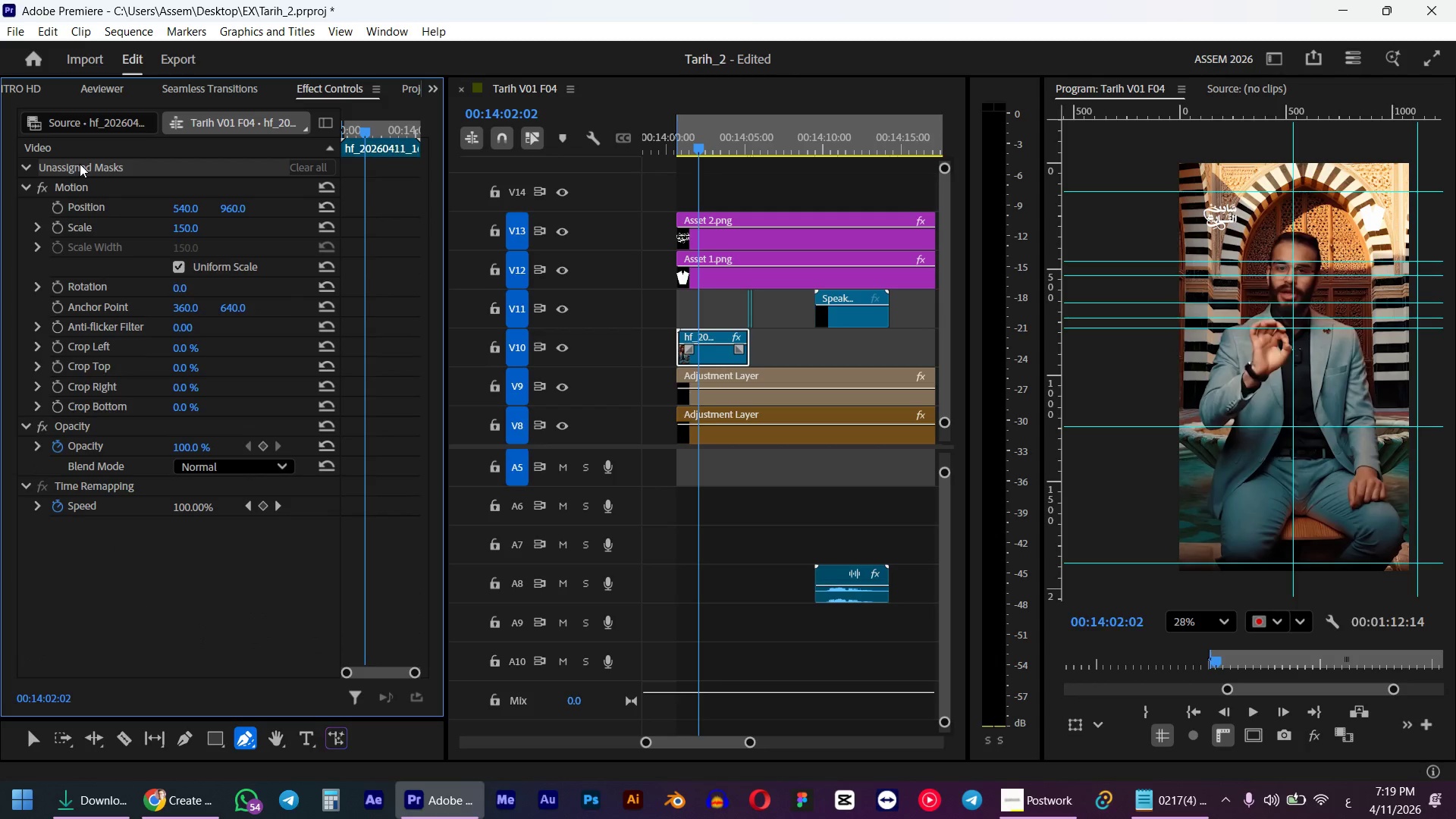 
right_click([80, 164])
 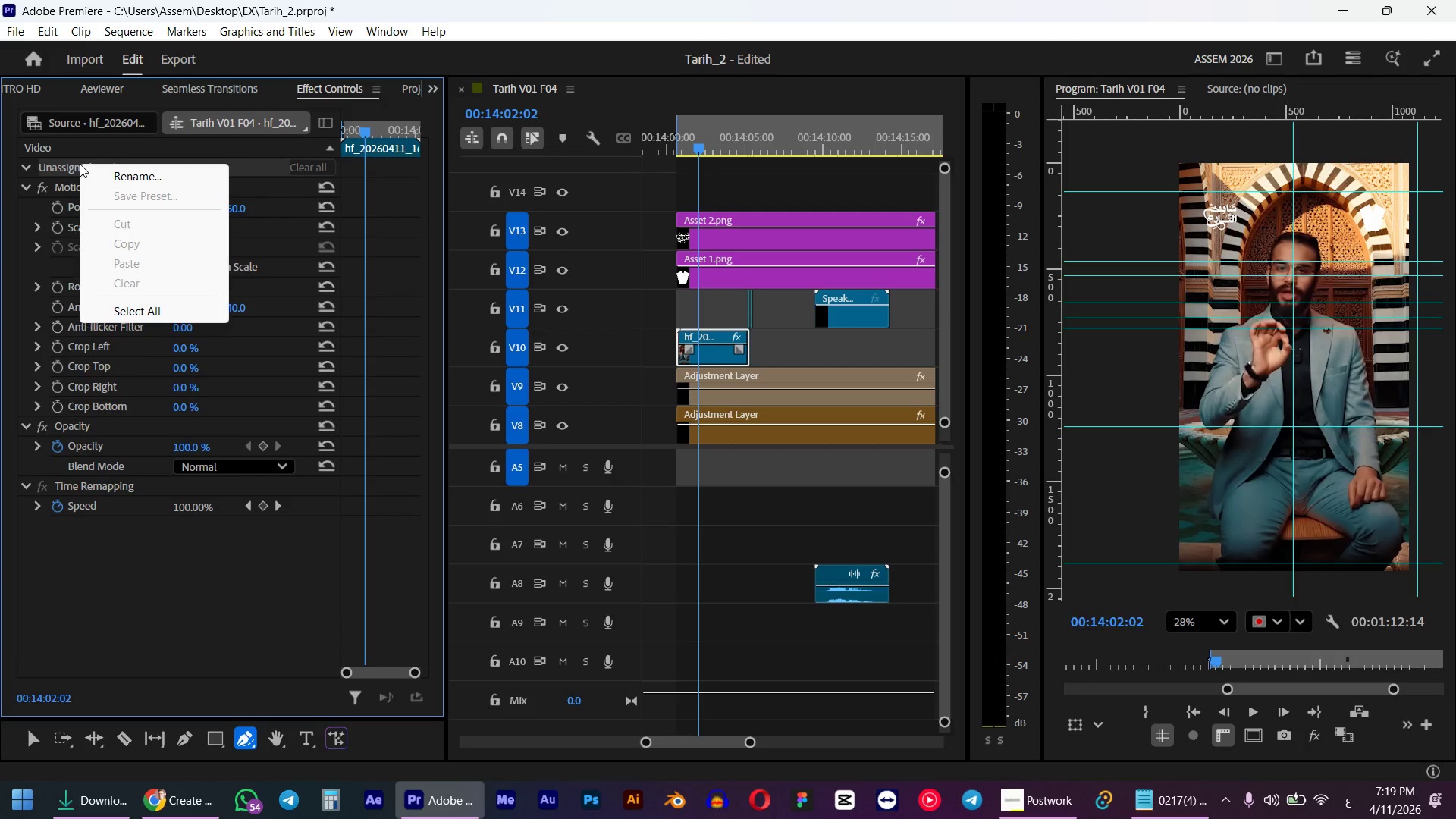 
left_click([80, 164])
 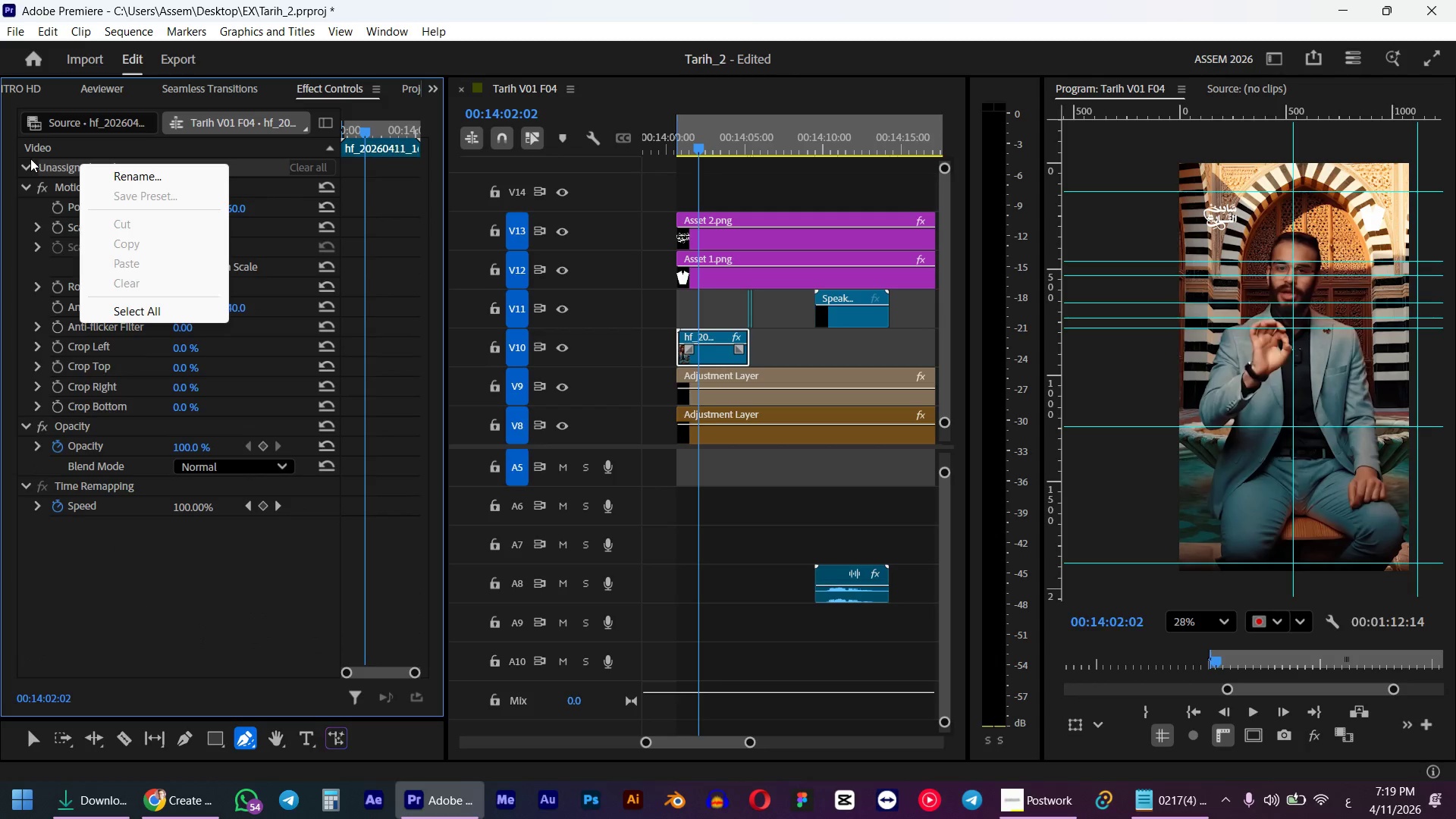 
left_click([27, 159])
 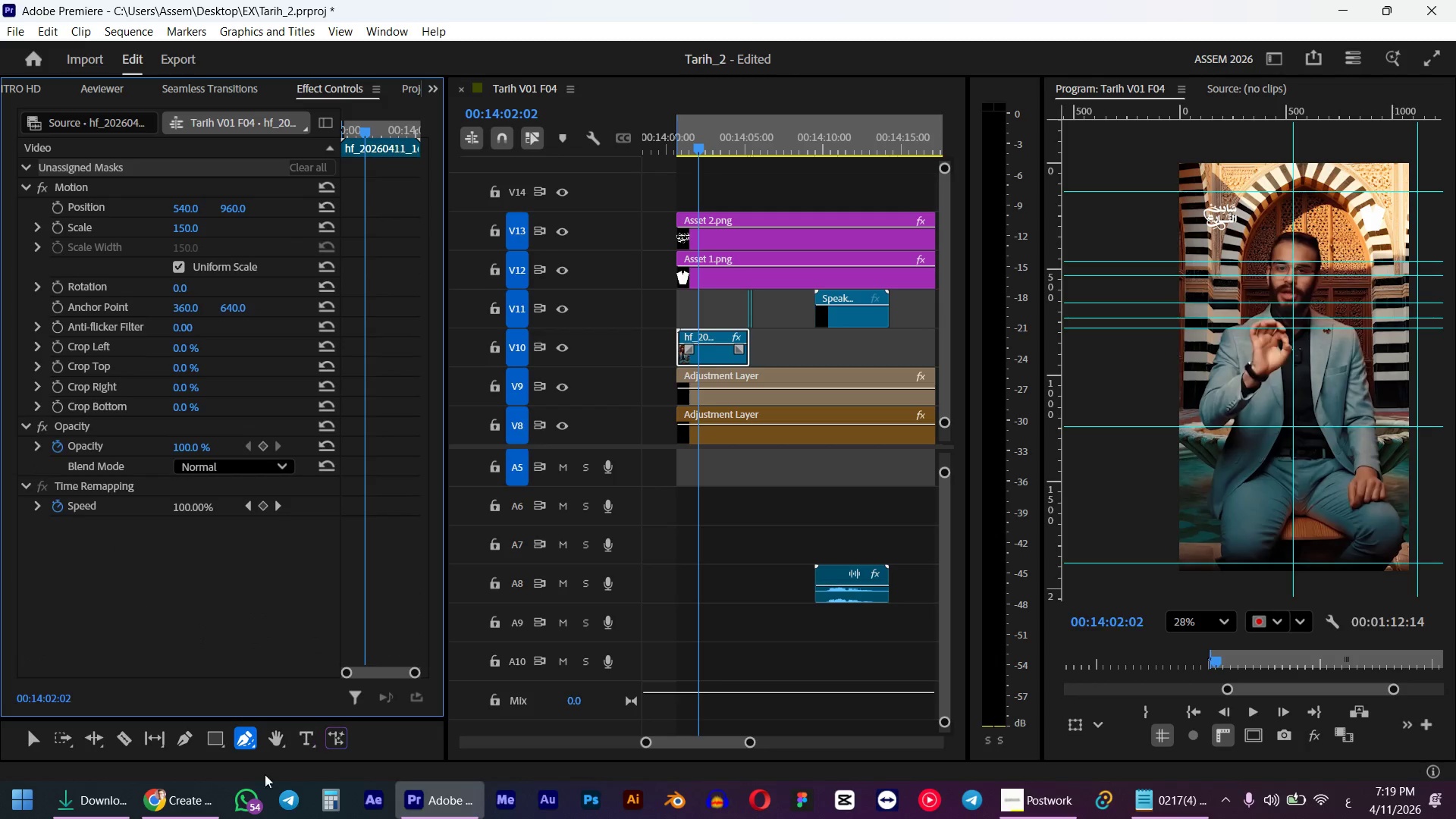 
mouse_move([261, 739])
 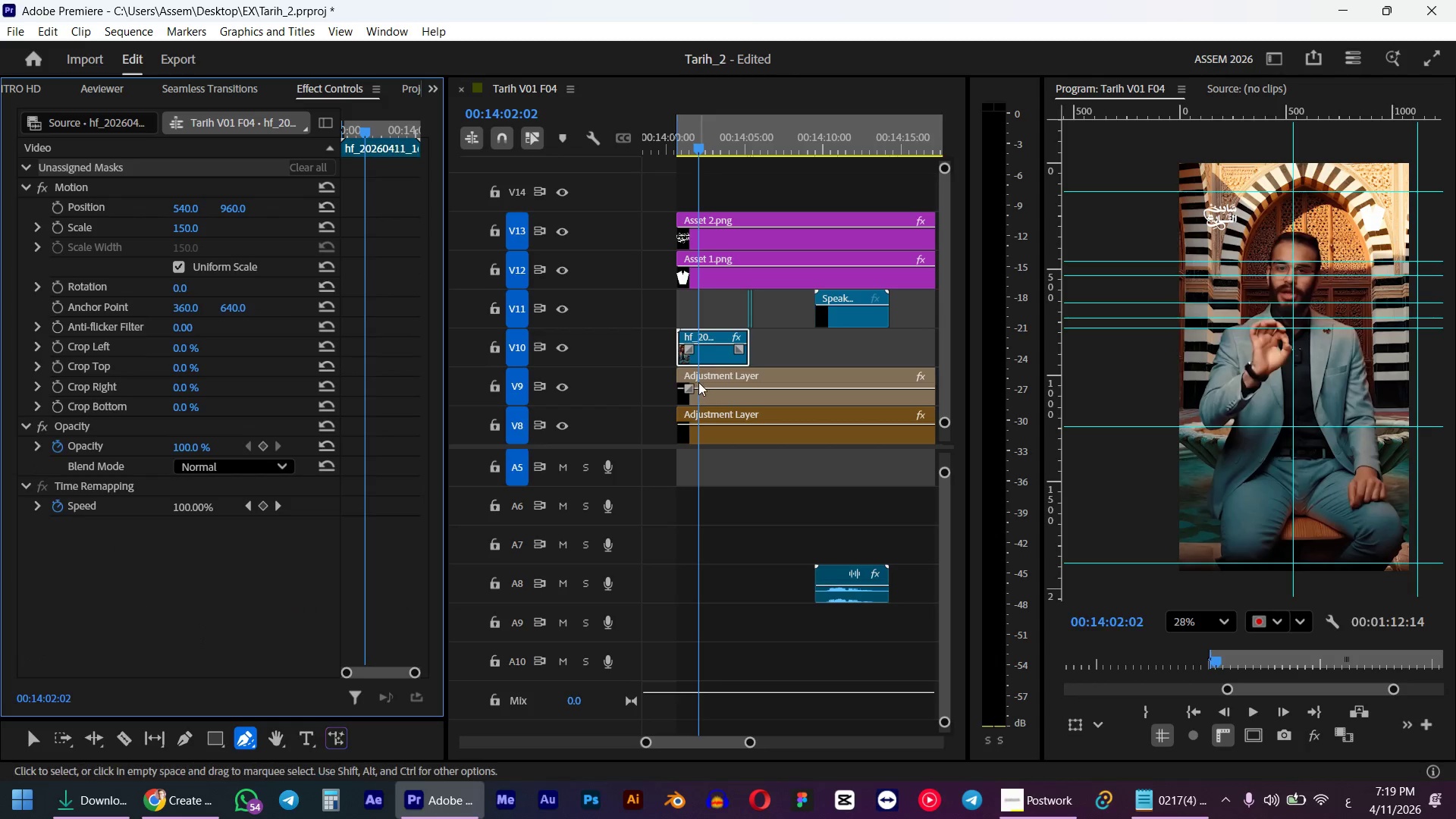 
left_click([712, 359])
 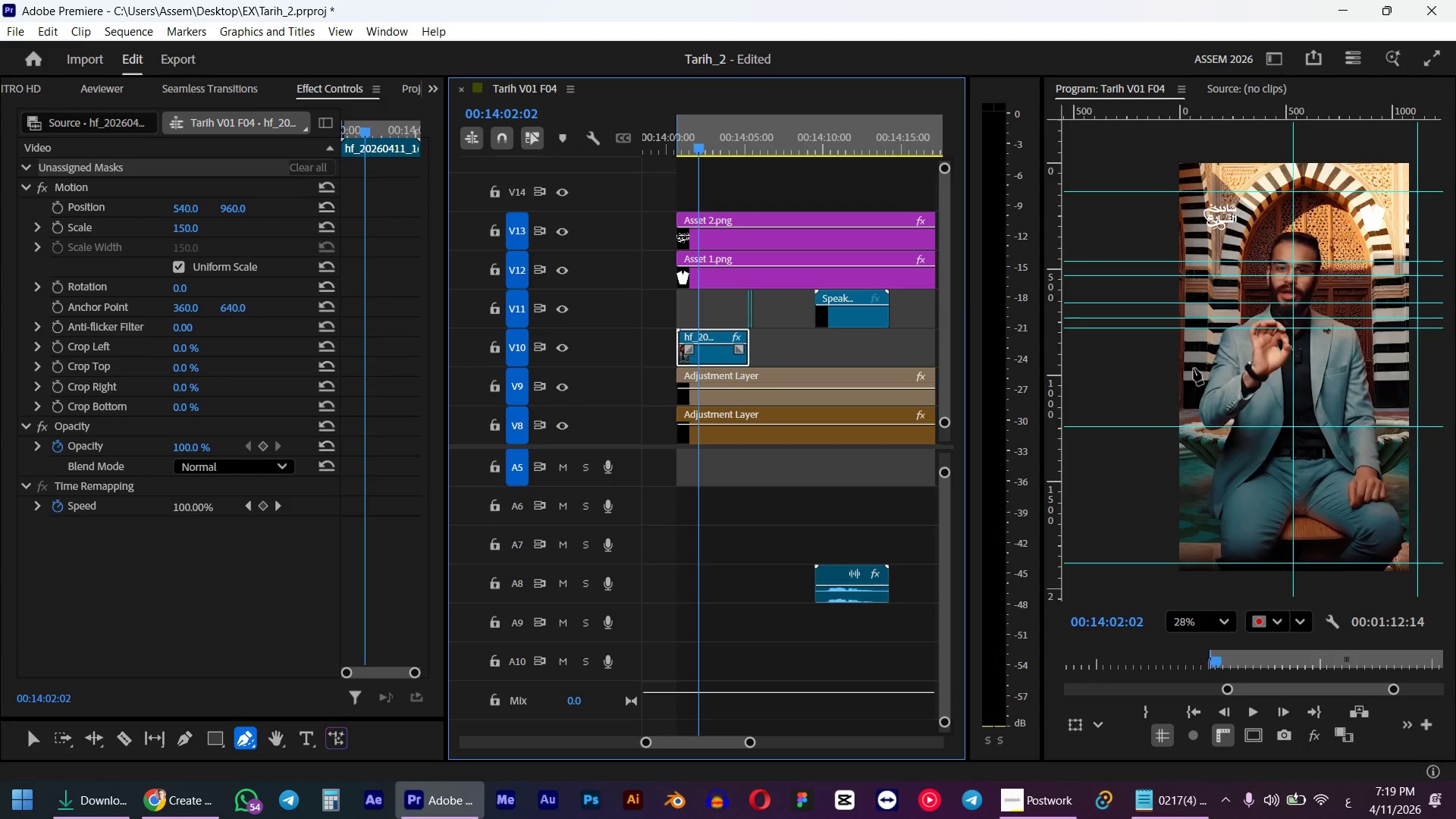 
left_click([1203, 369])
 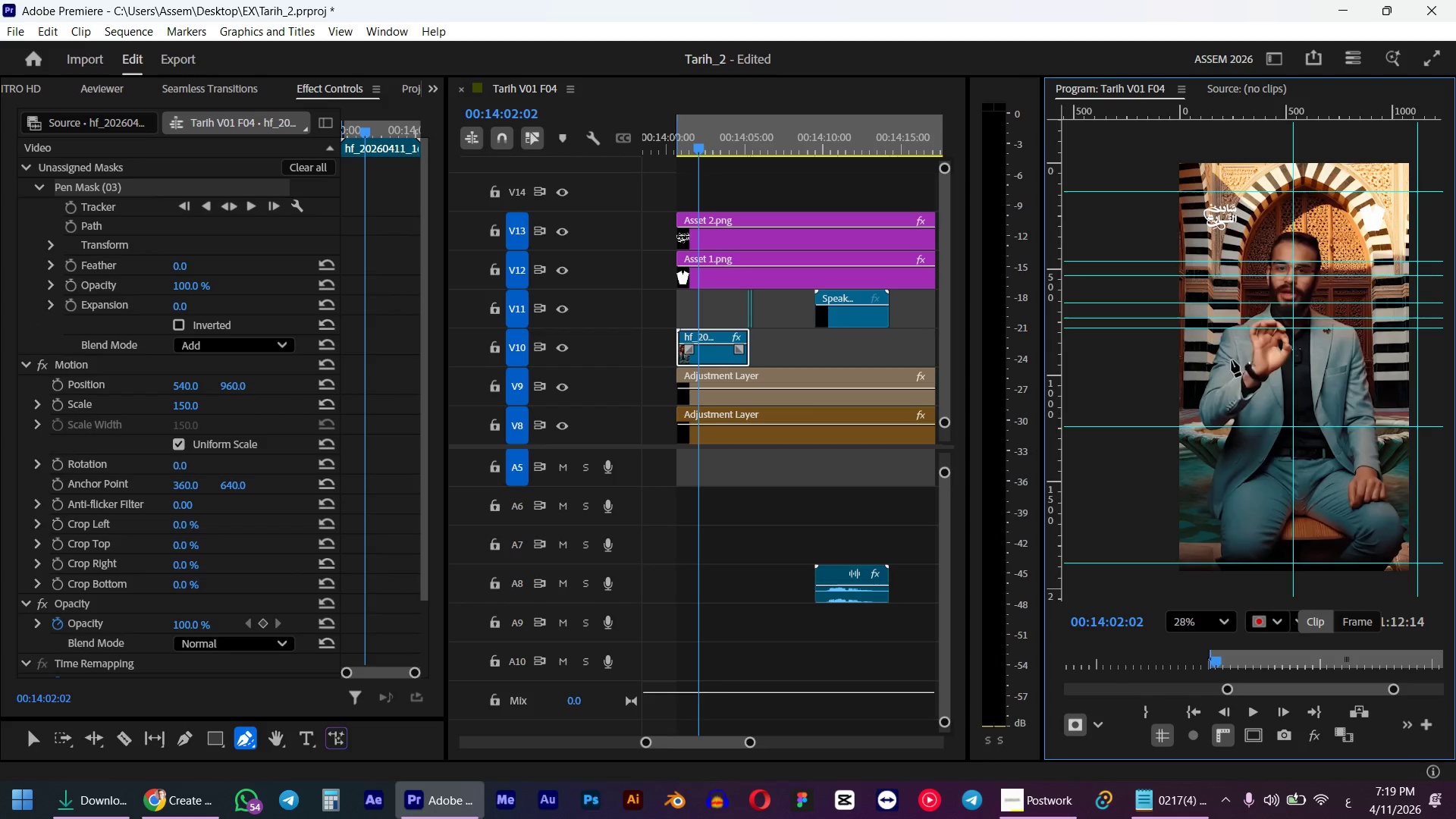 
left_click([1252, 356])
 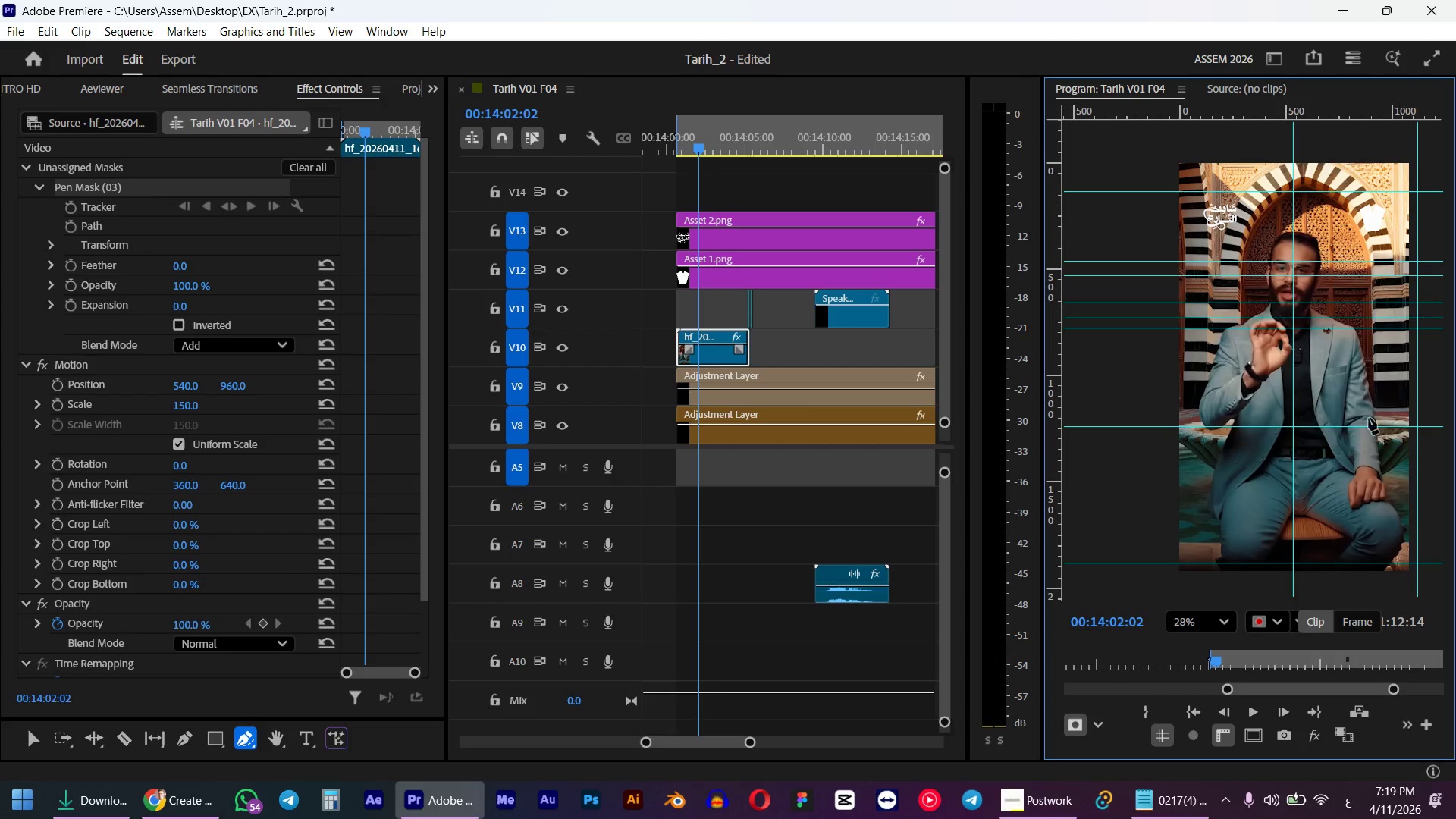 
left_click([1370, 335])
 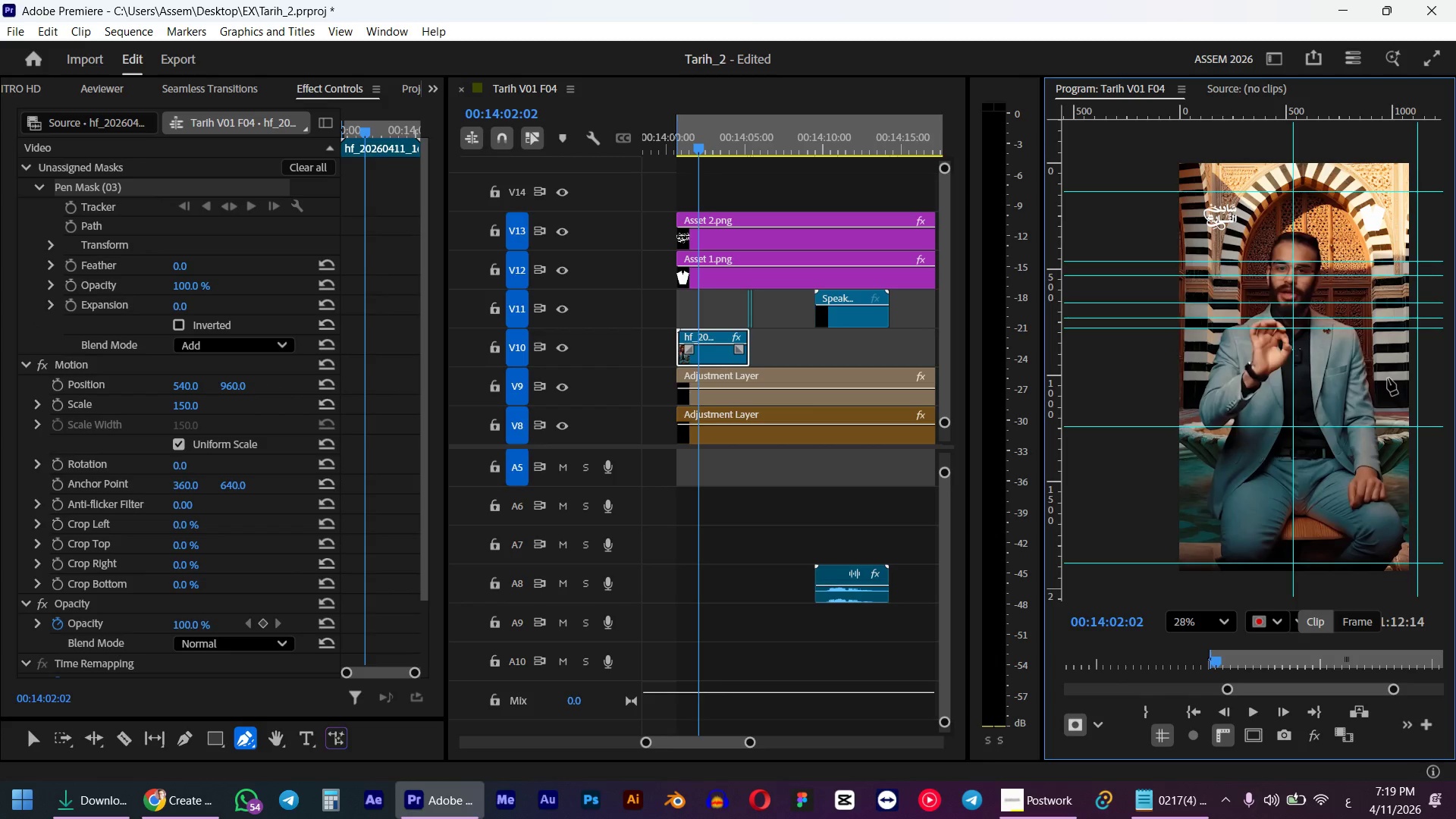 
left_click([1386, 402])
 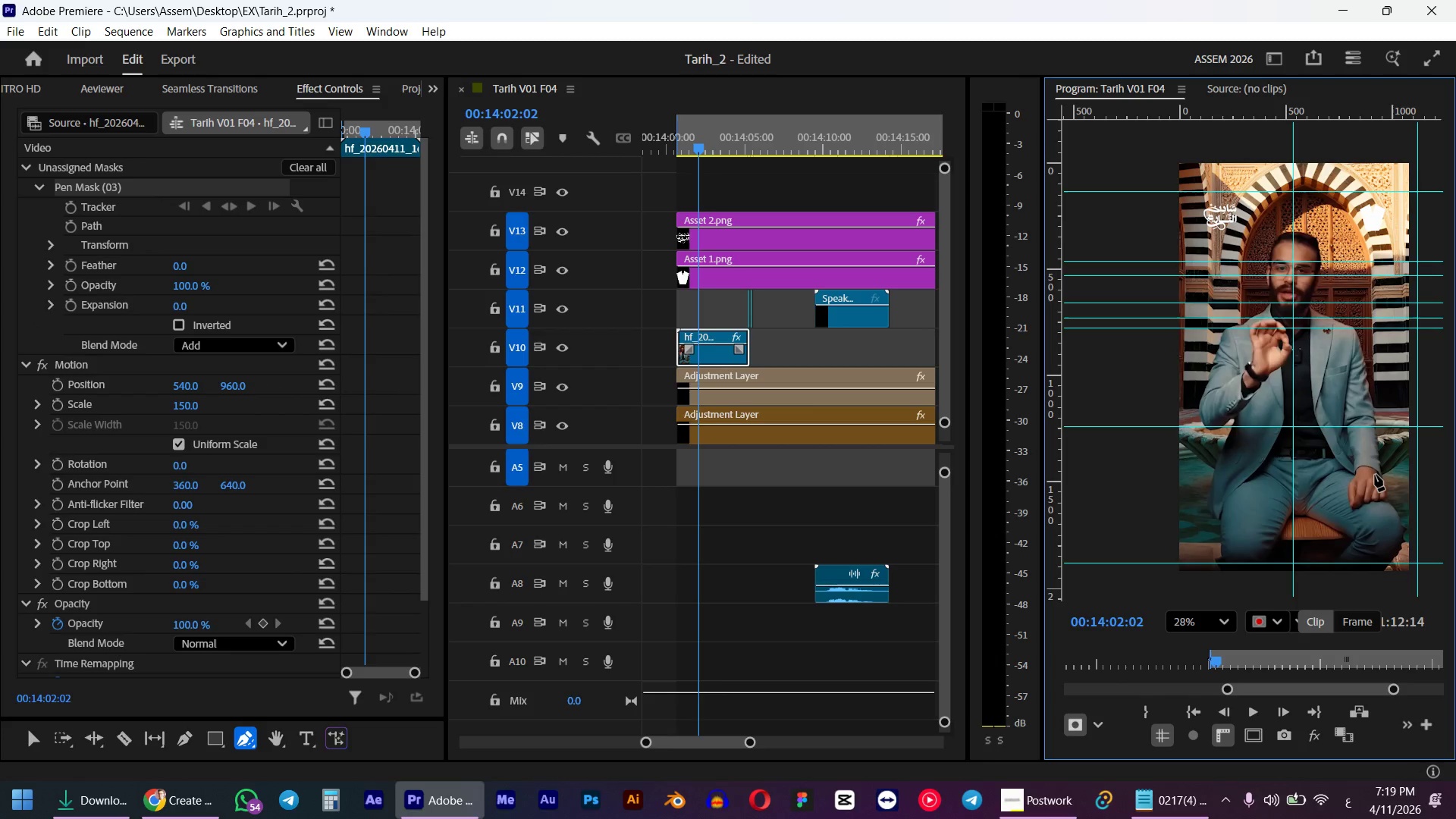 
left_click([1375, 475])
 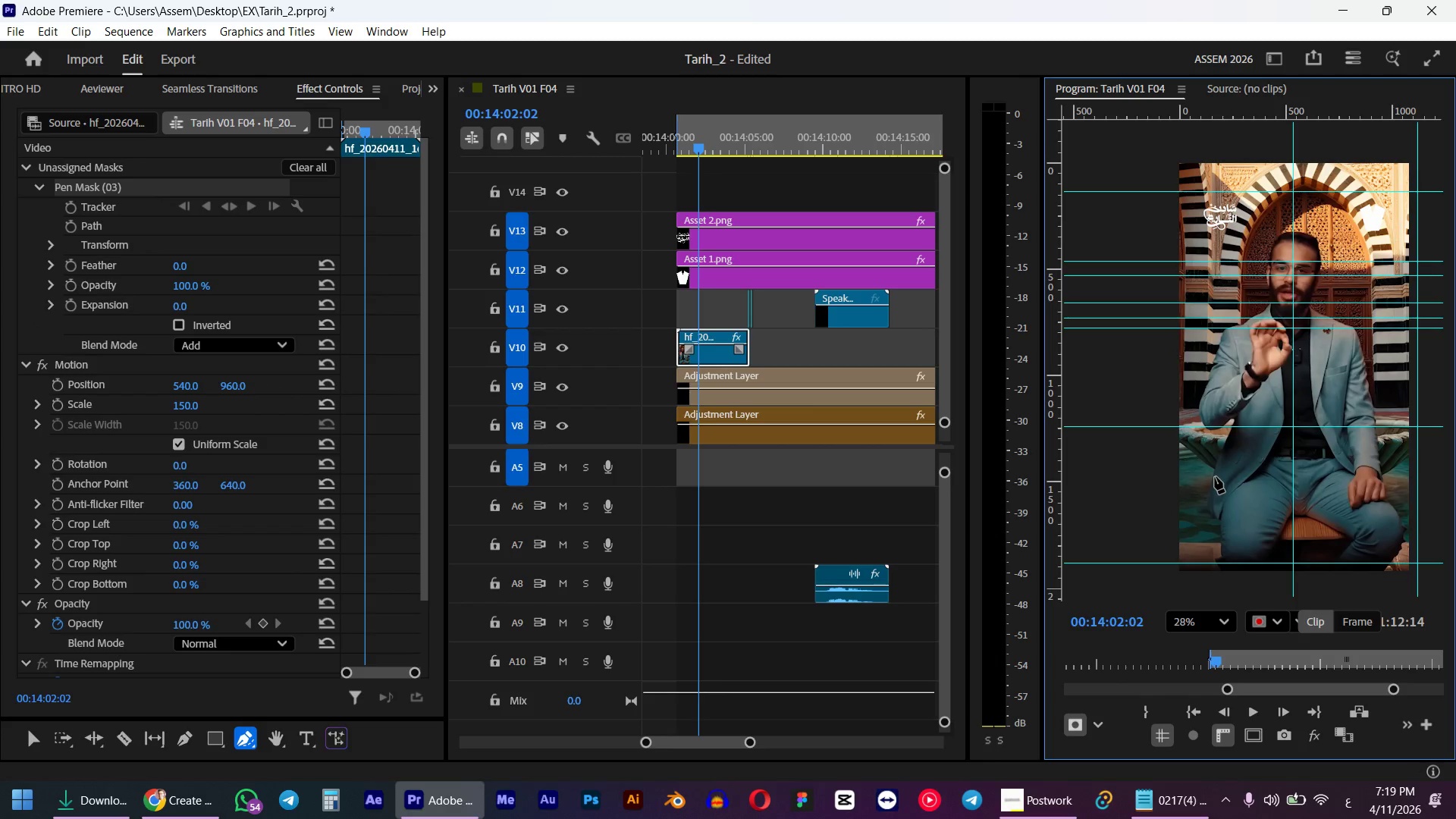 
left_click([1215, 477])
 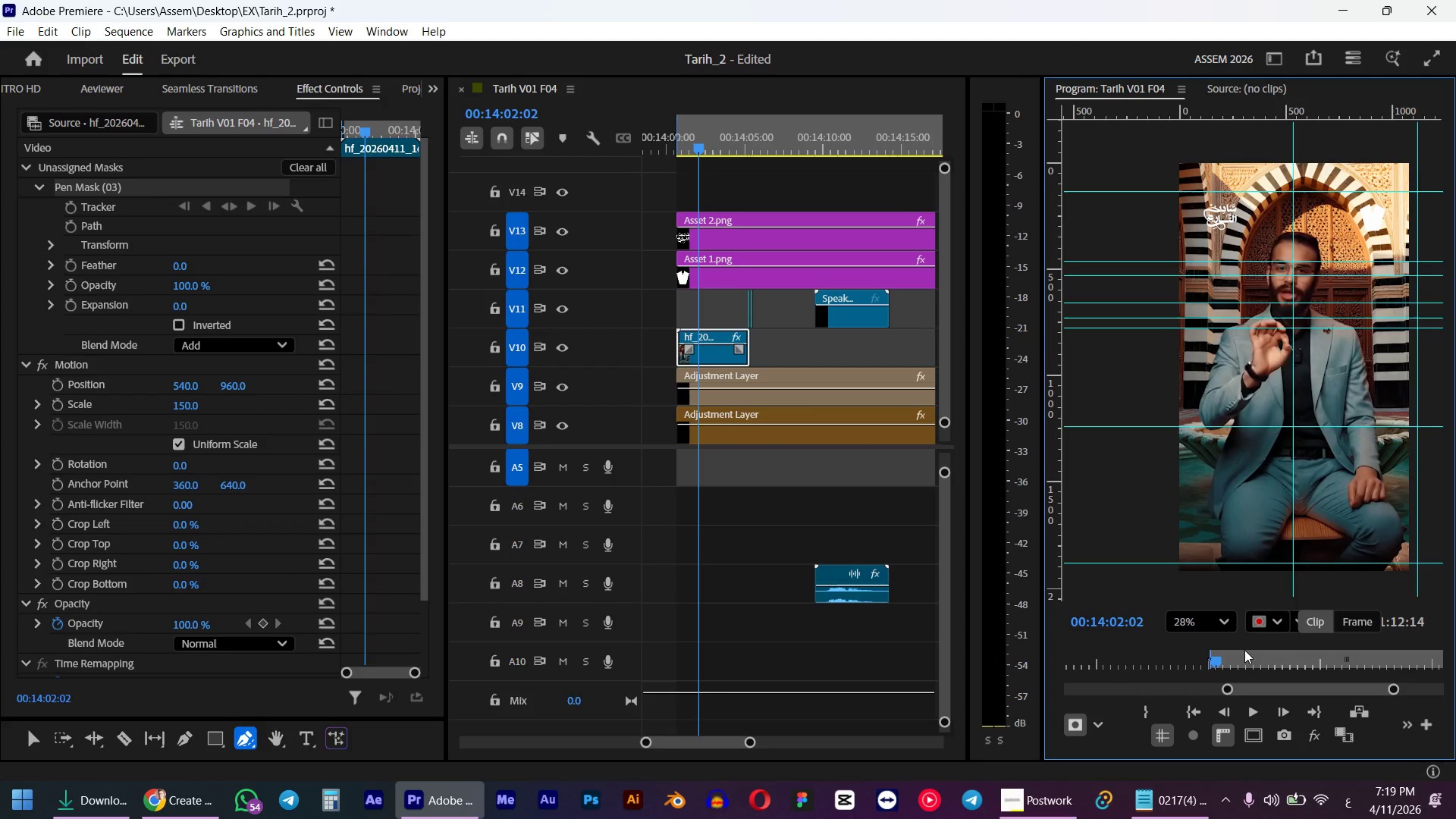 
left_click_drag(start_coordinate=[1216, 661], to_coordinate=[1222, 651])
 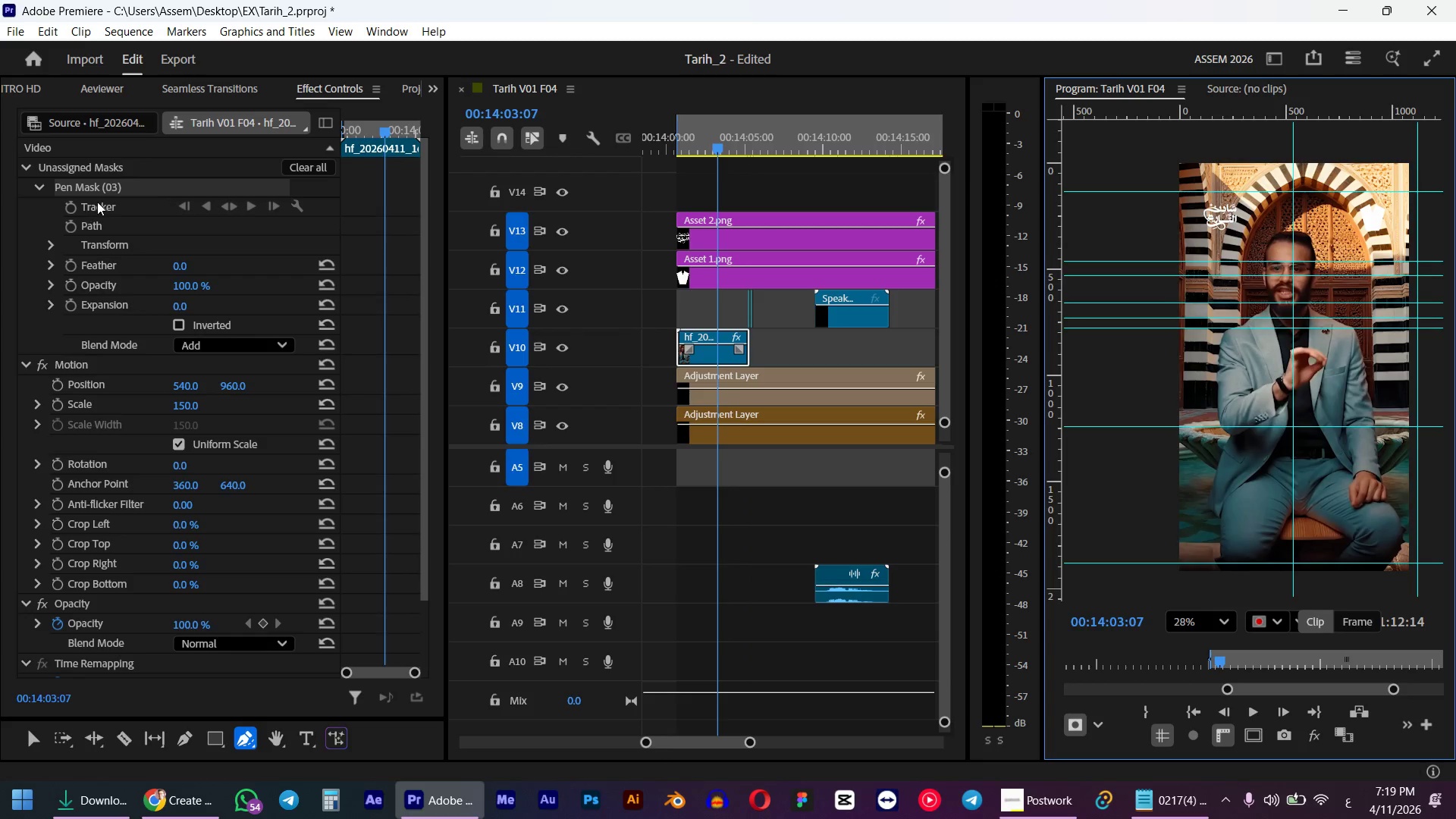 
left_click([85, 229])
 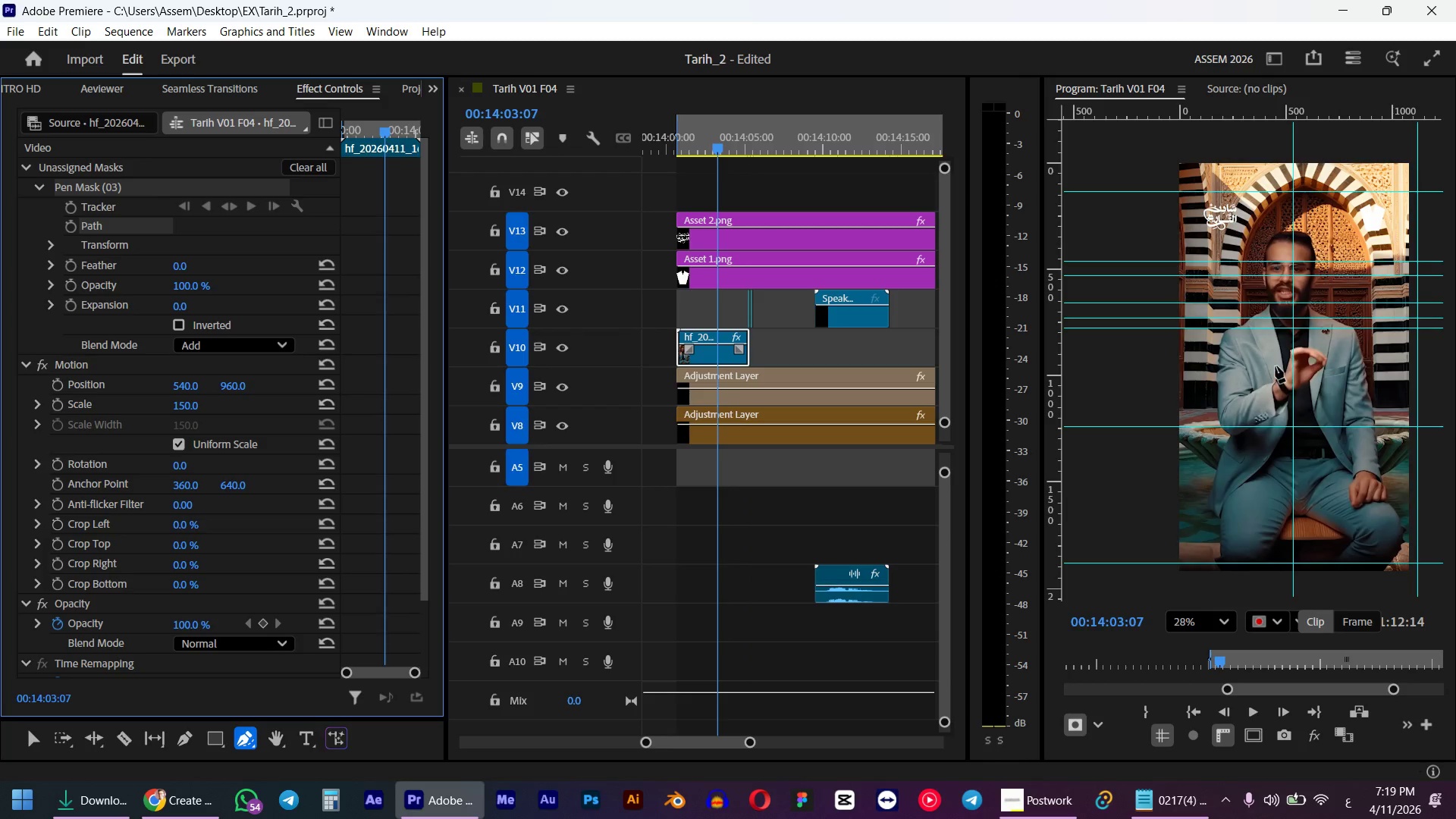 
left_click_drag(start_coordinate=[1275, 363], to_coordinate=[1238, 419])
 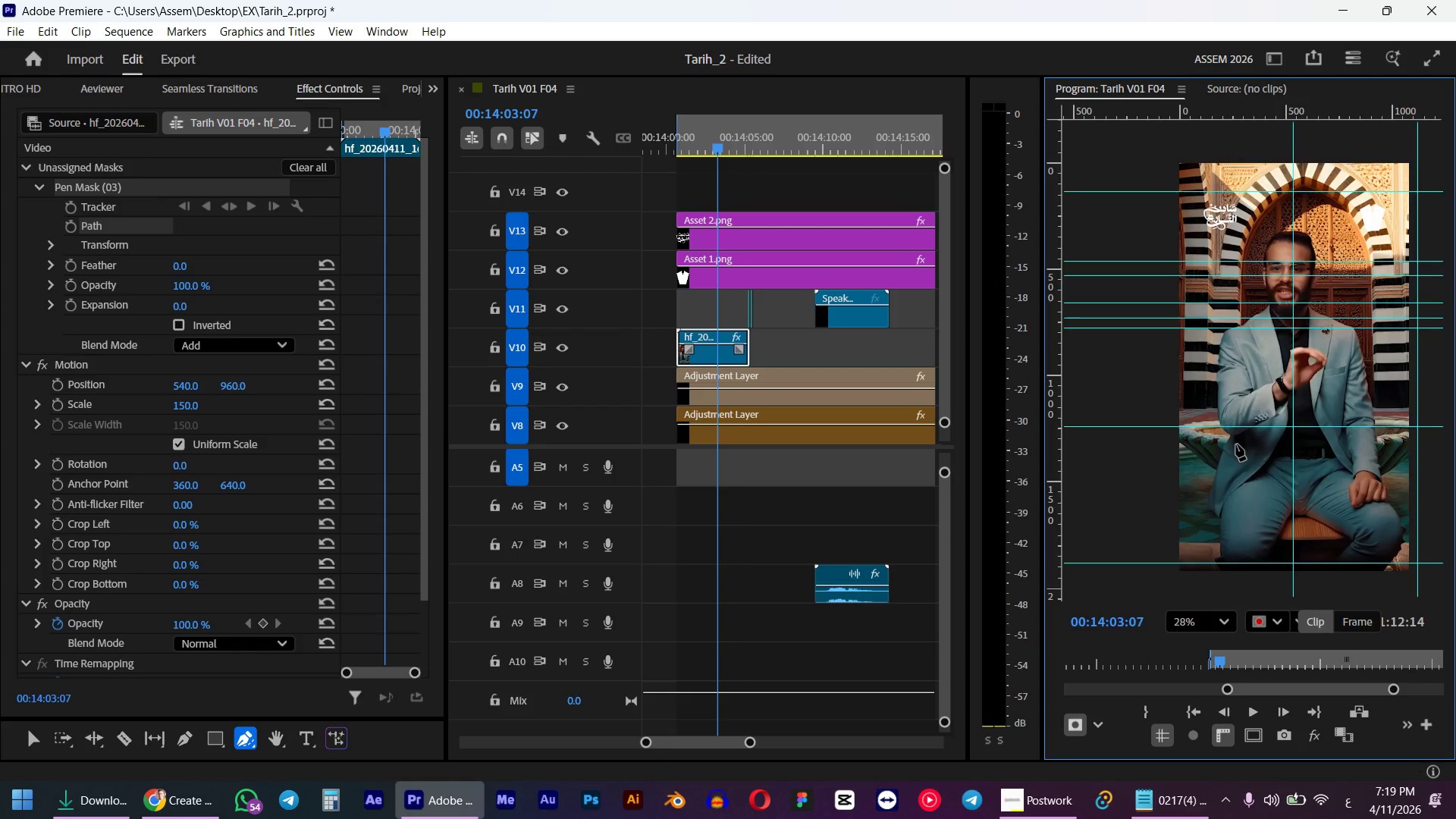 
double_click([1241, 491])
 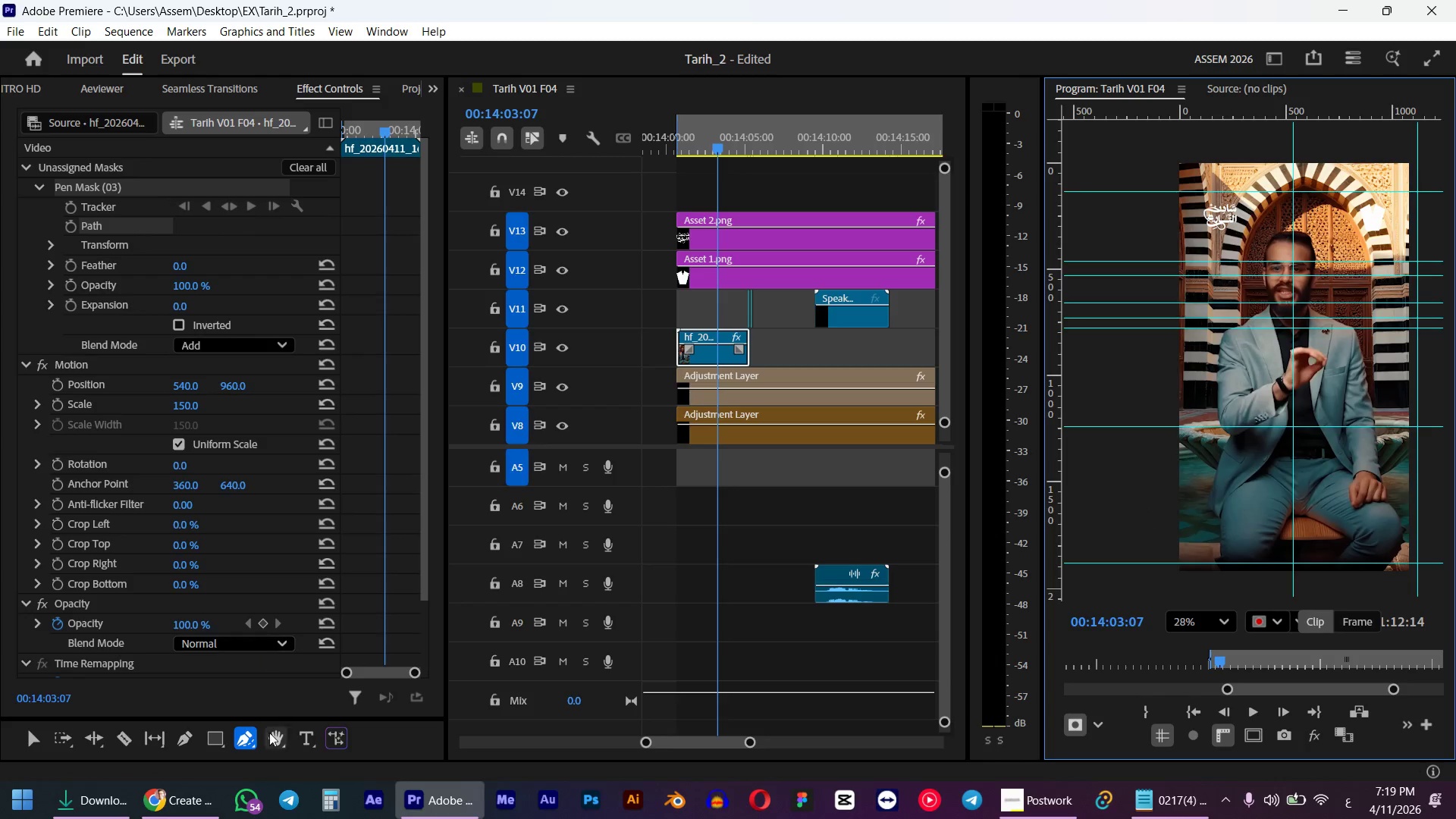 
scroll: coordinate [121, 532], scroll_direction: down, amount: 6.0
 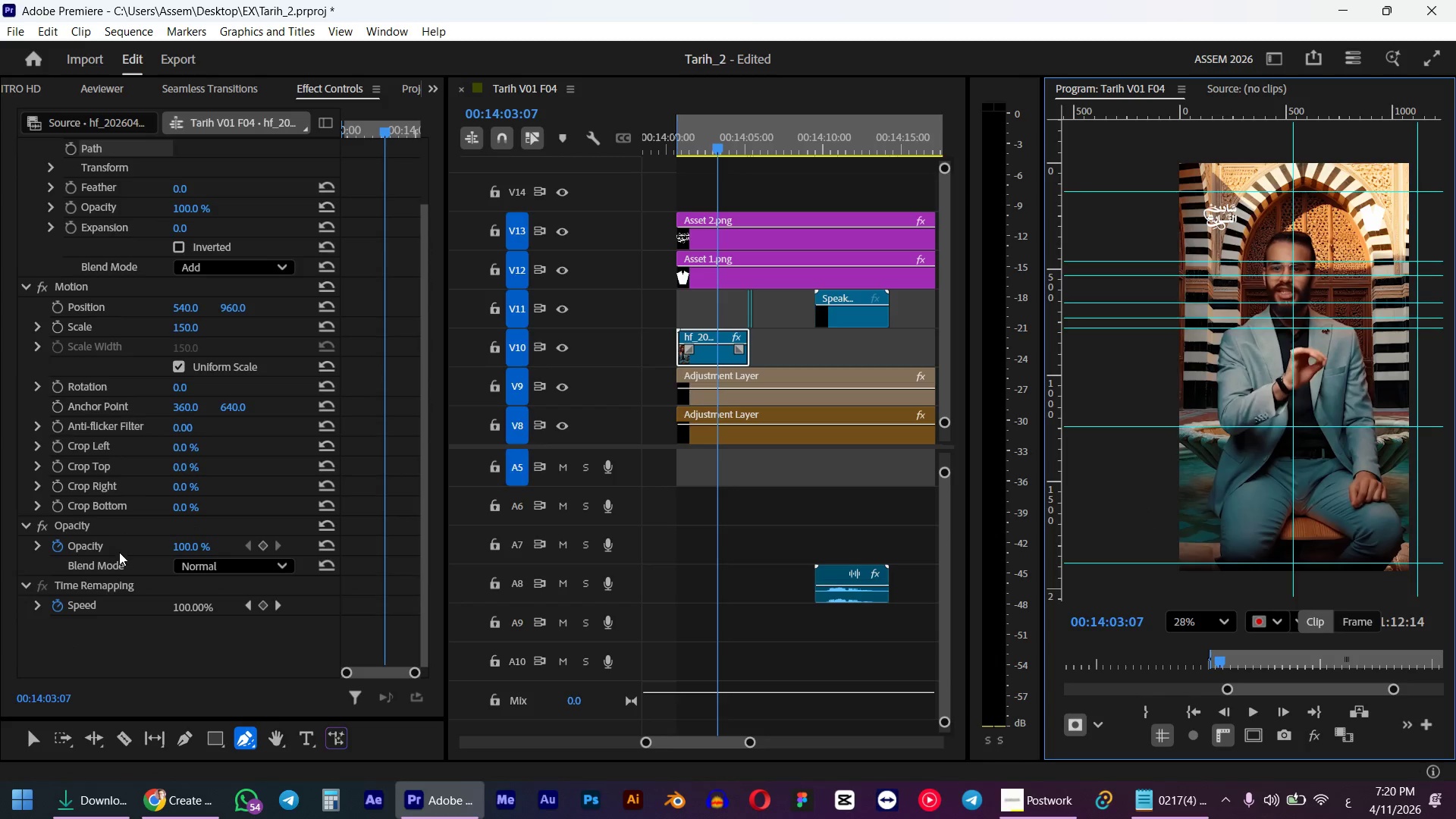 
scroll: coordinate [119, 567], scroll_direction: up, amount: 4.0
 